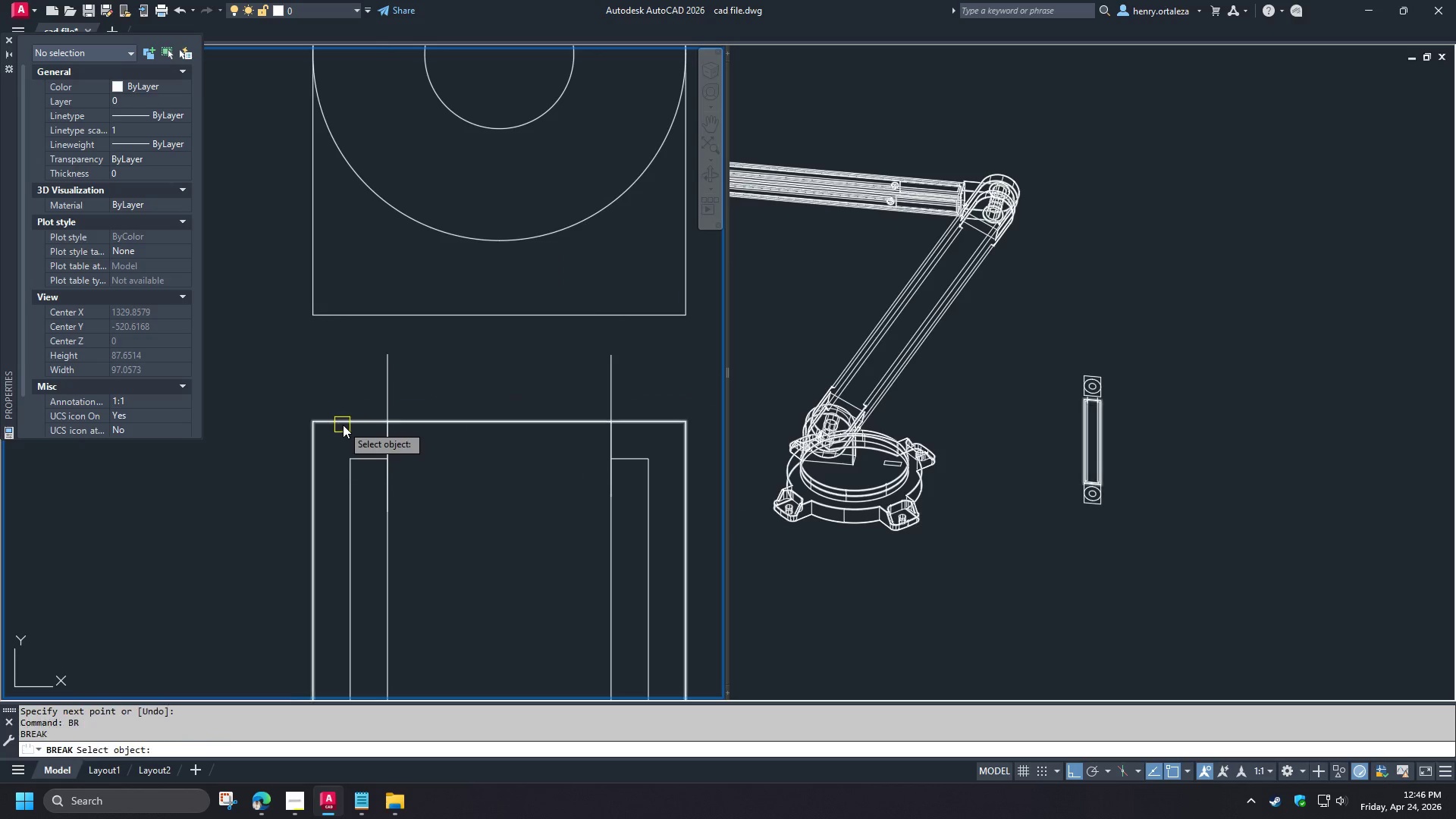 
left_click_drag(start_coordinate=[346, 425], to_coordinate=[352, 425])
 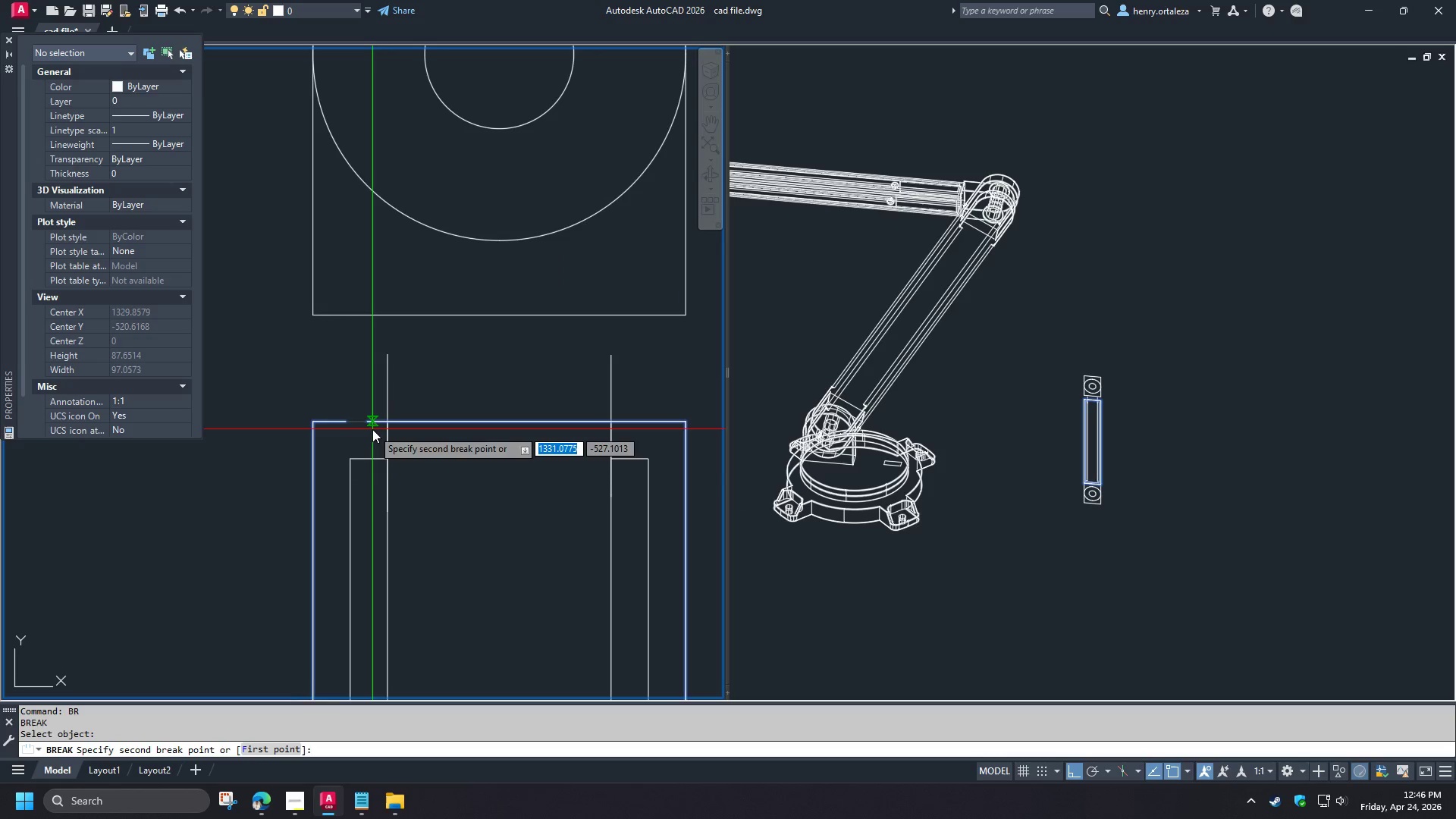 
double_click([372, 429])
 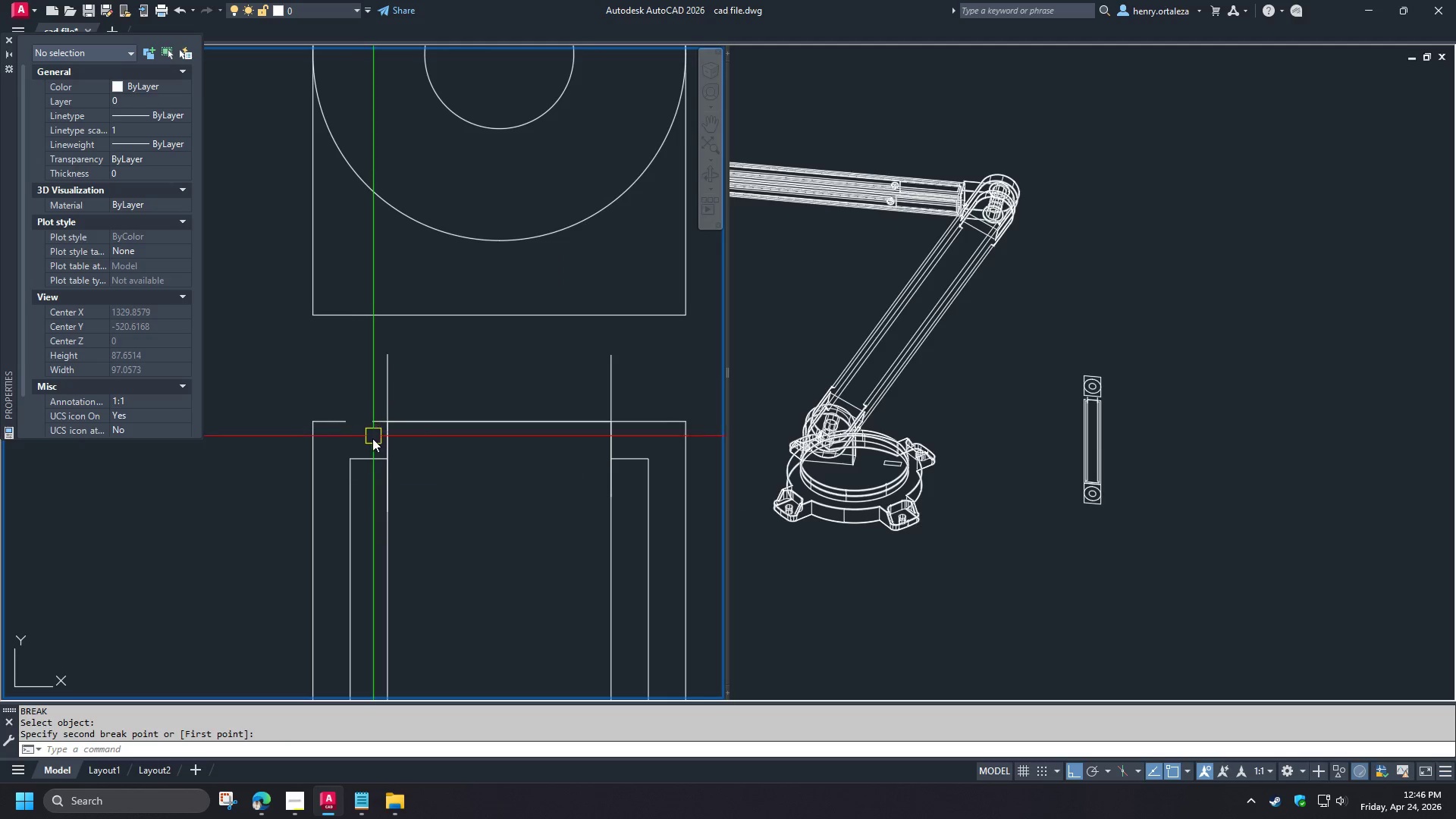 
key(F)
 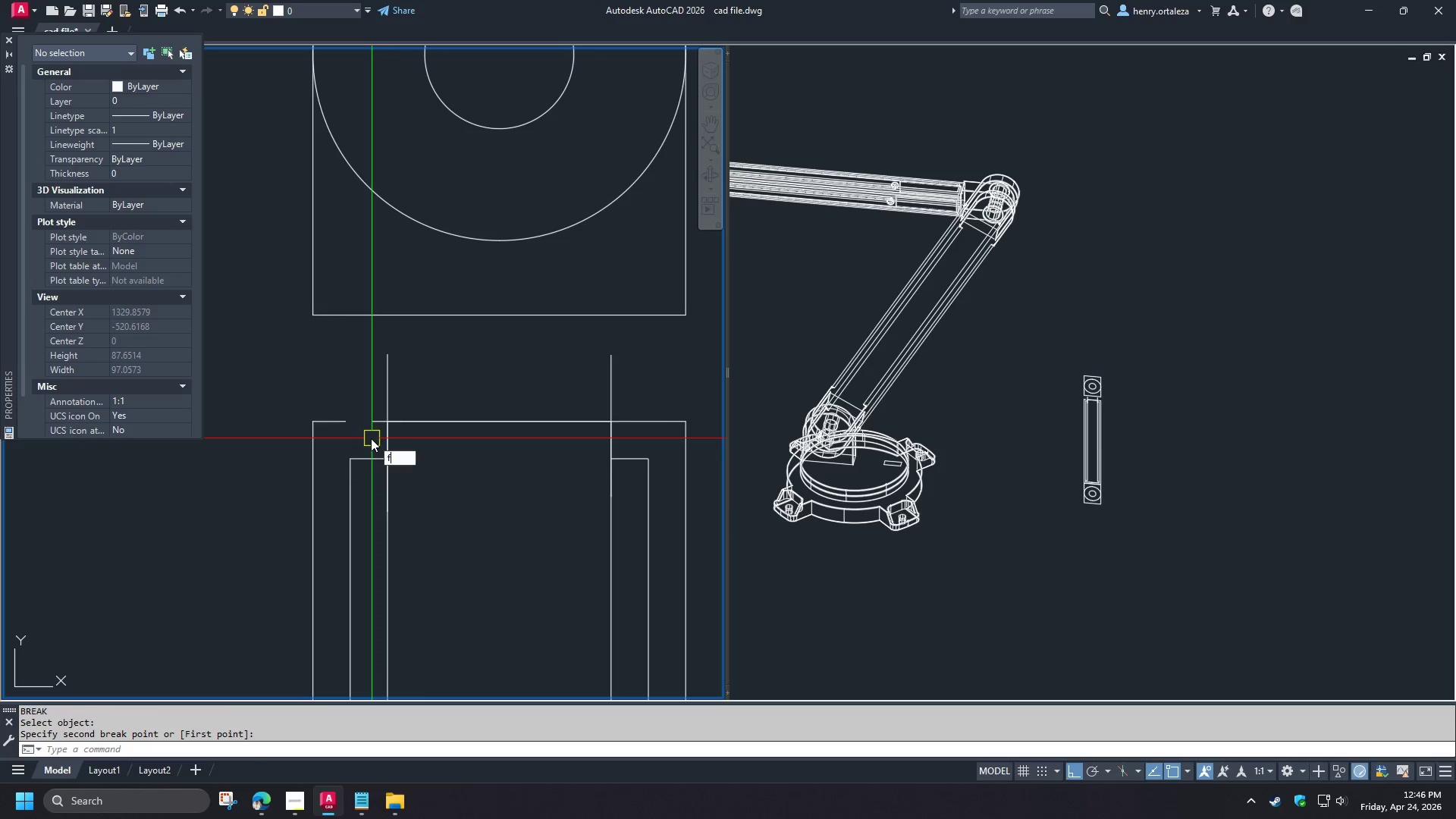 
key(Space)
 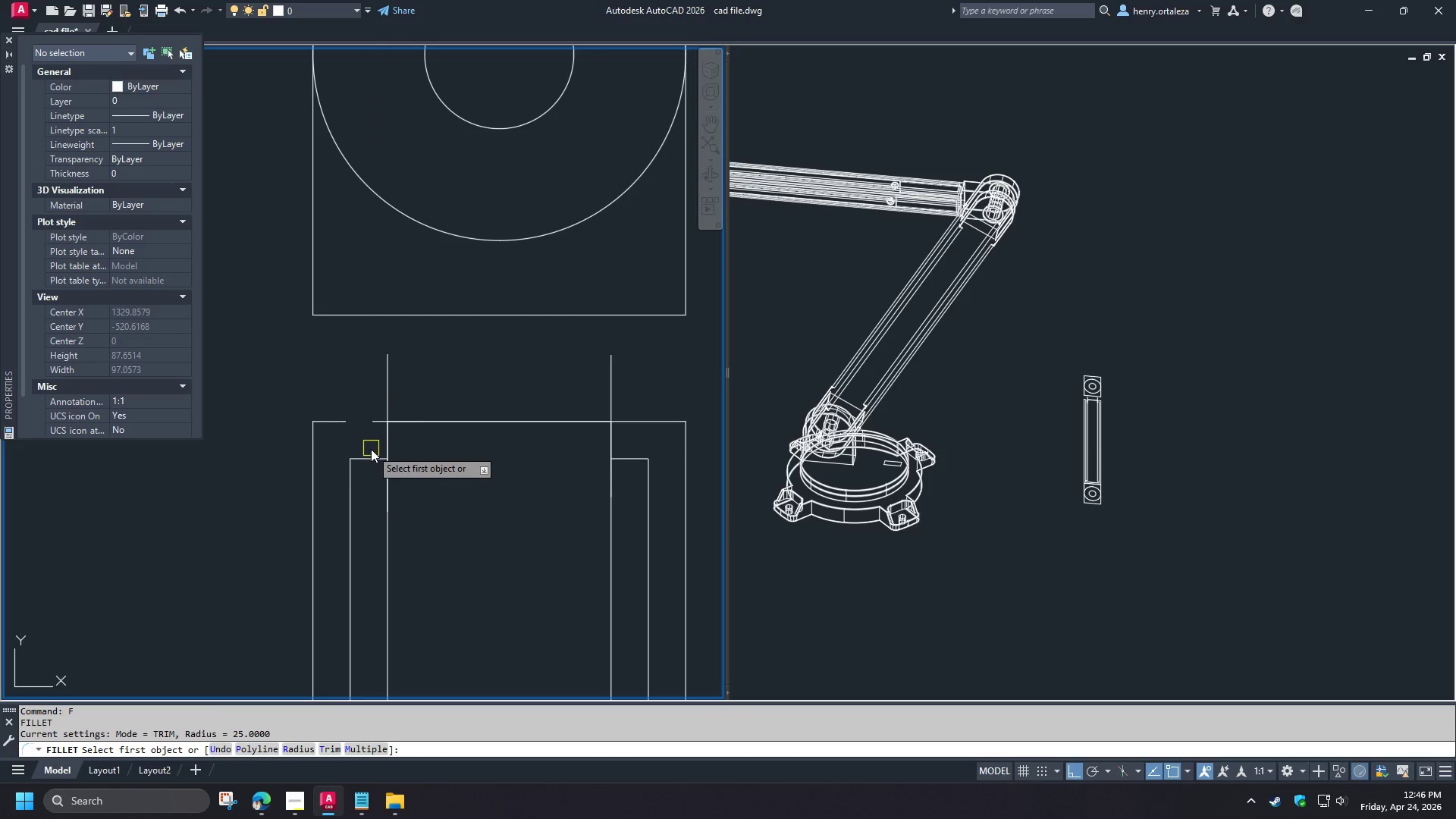 
left_click([372, 457])
 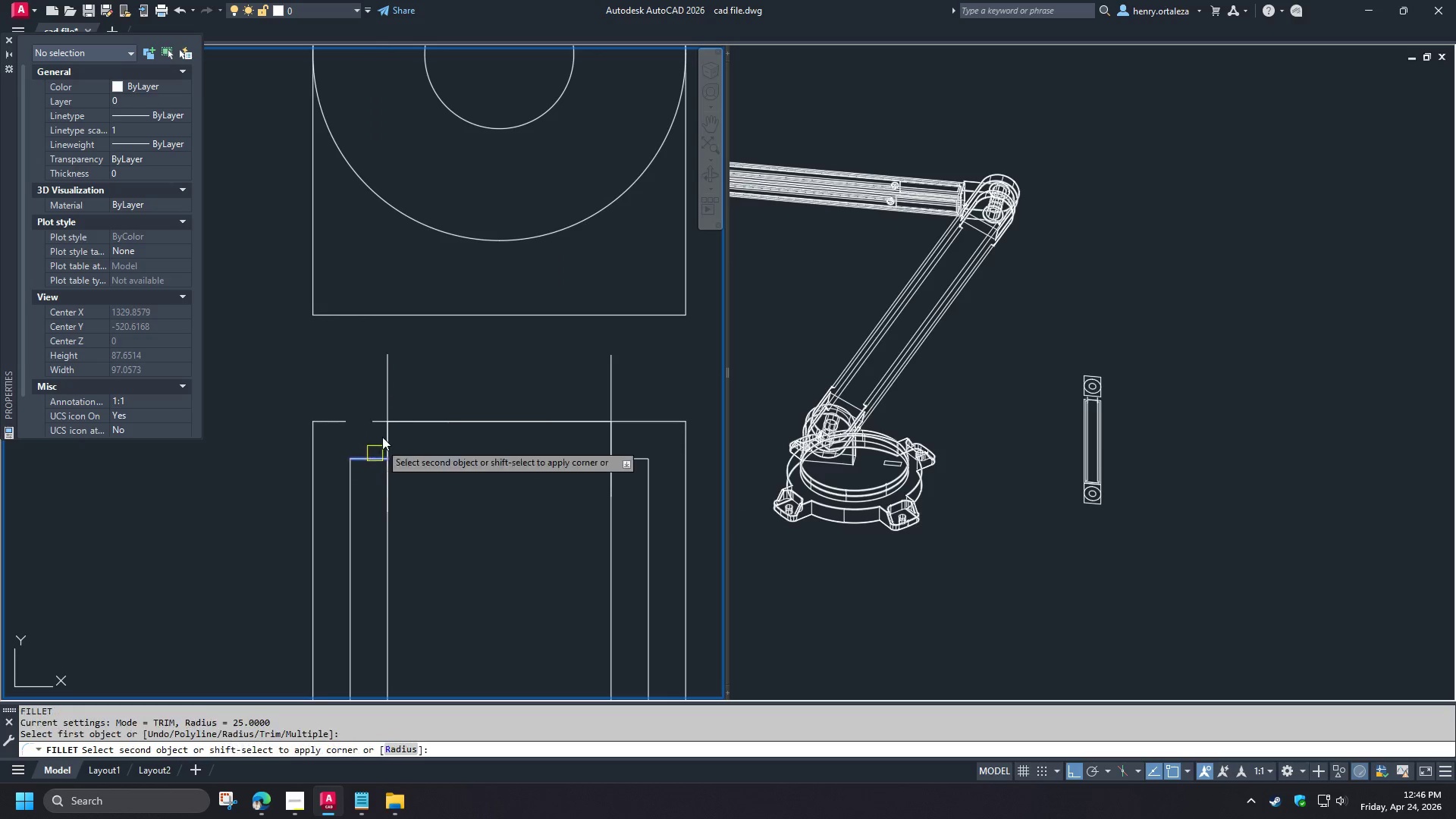 
hold_key(key=ShiftLeft, duration=1.0)
left_click([387, 400])
 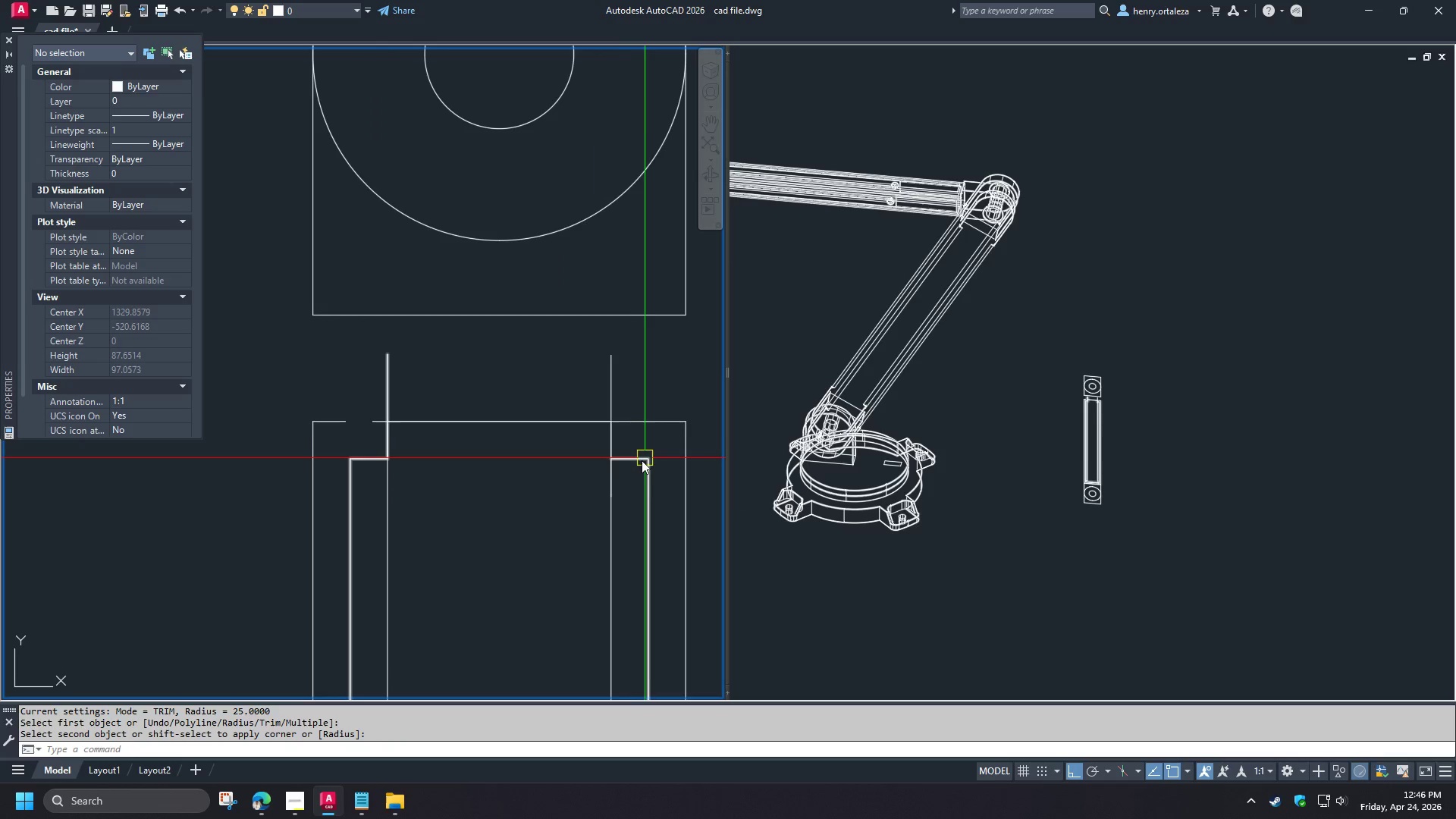 
key(Space)
 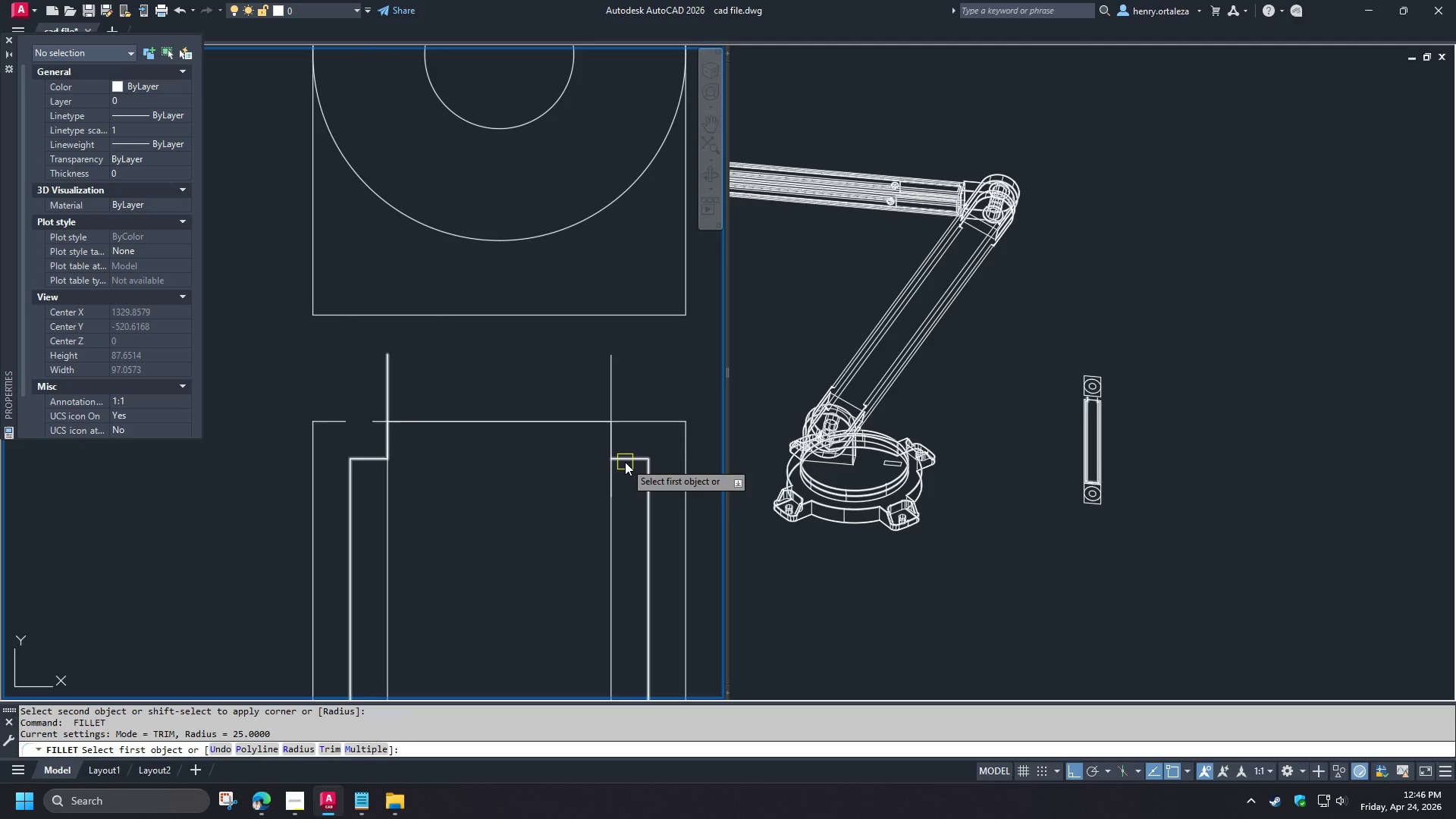 
left_click([625, 462])
 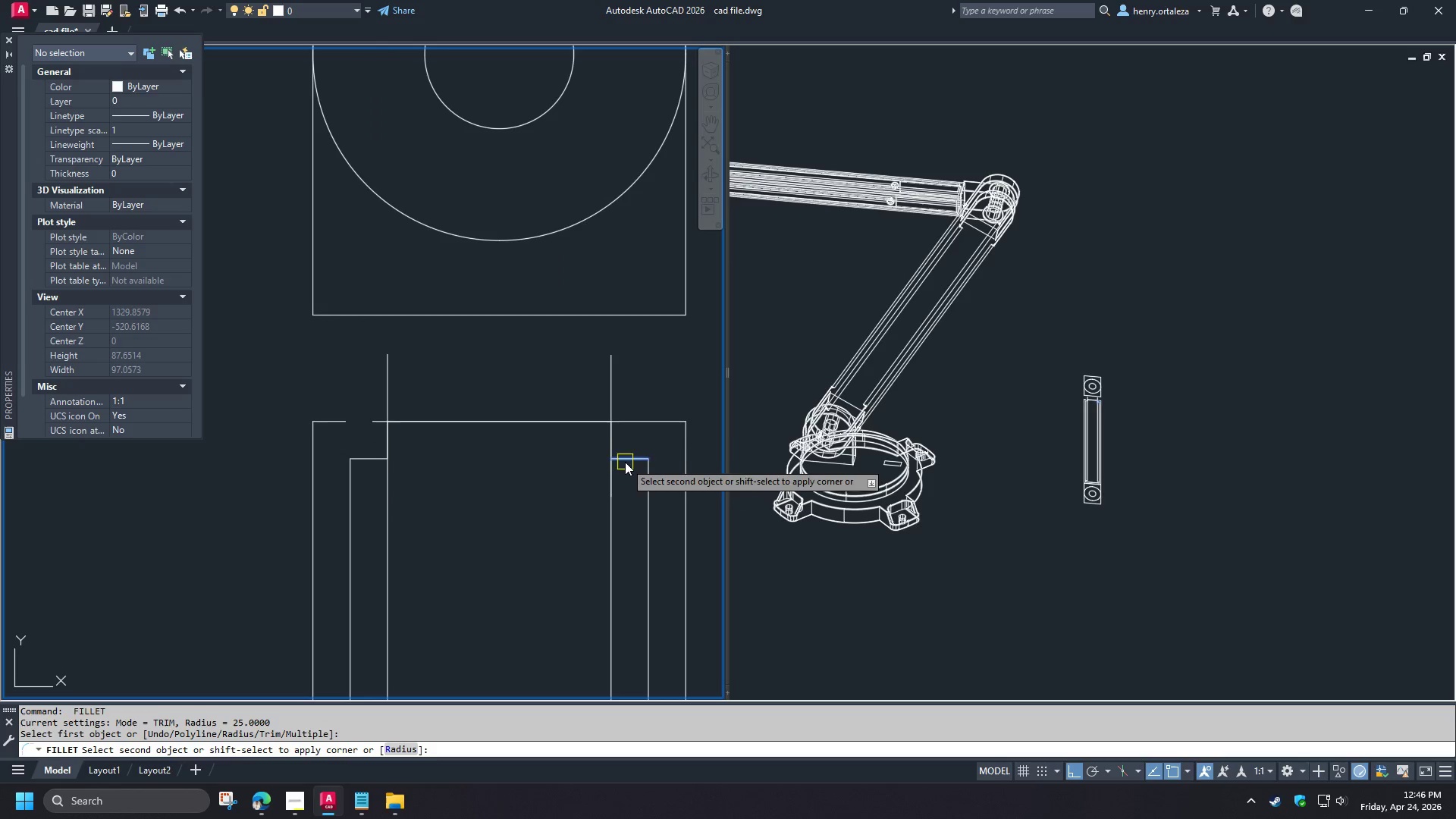 
hold_key(key=ShiftLeft, duration=0.88)
left_click([610, 402])
 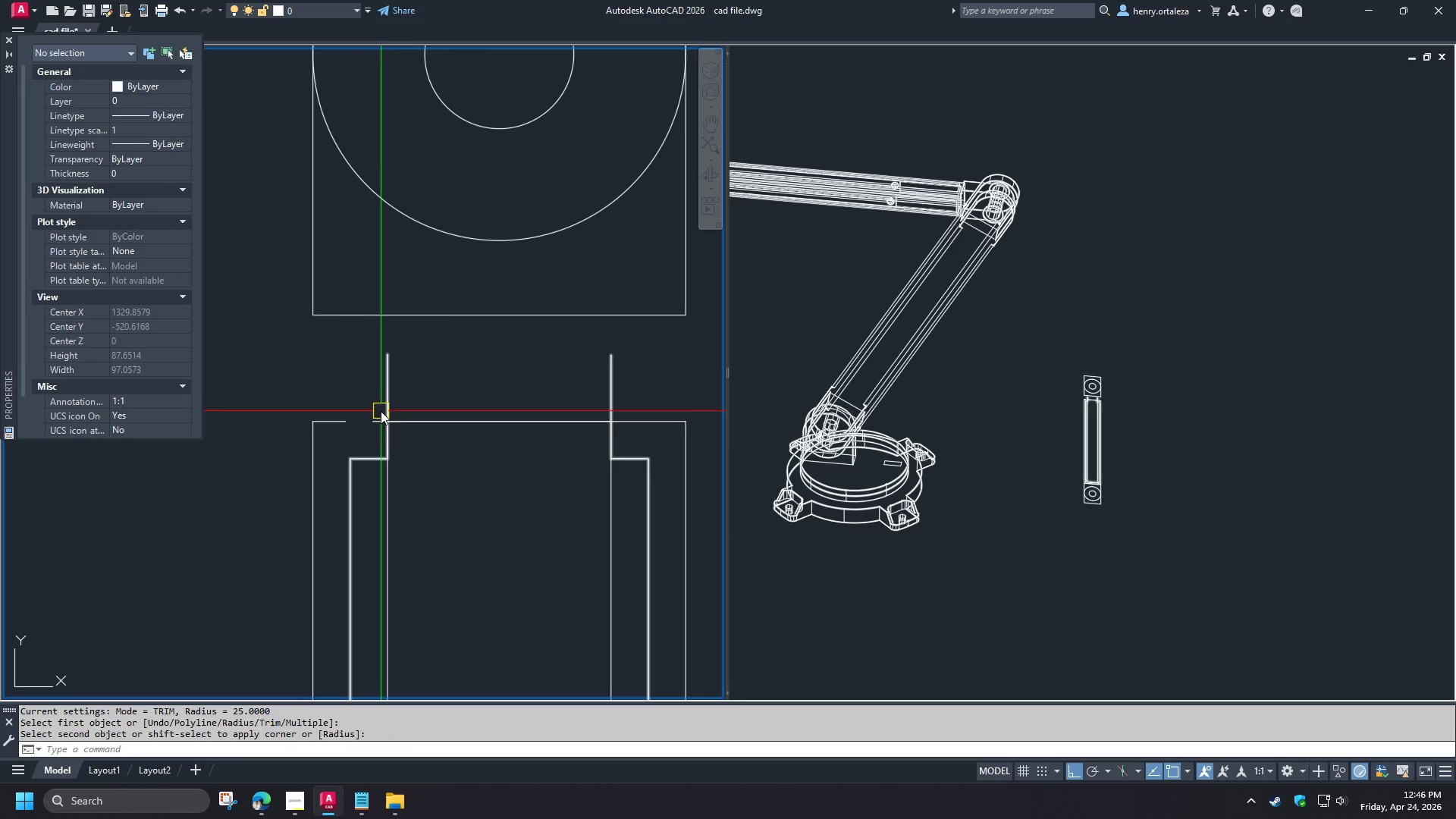 
key(Space)
 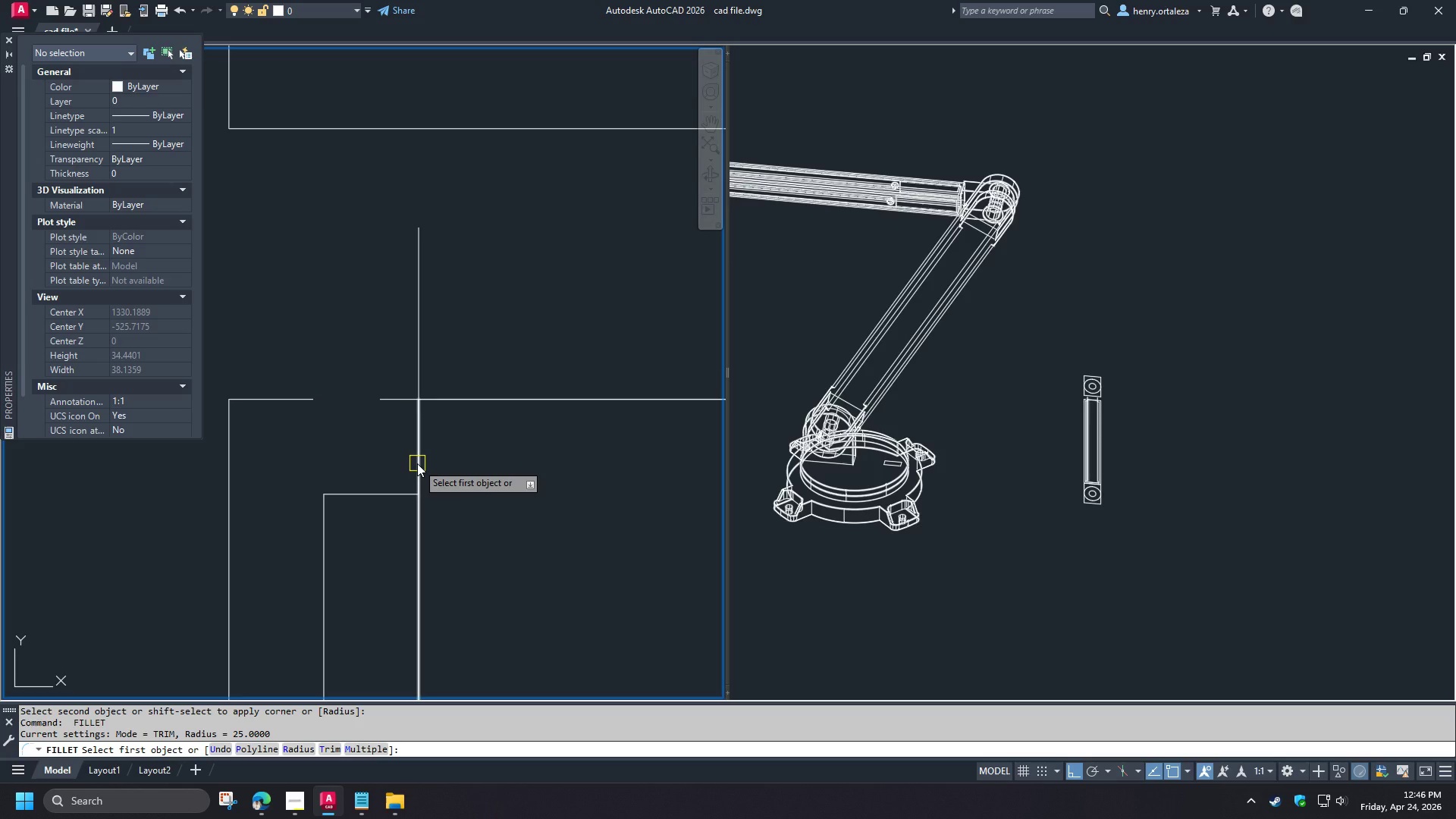 
scroll: coordinate [369, 438], scroll_direction: up, amount: 2.0
 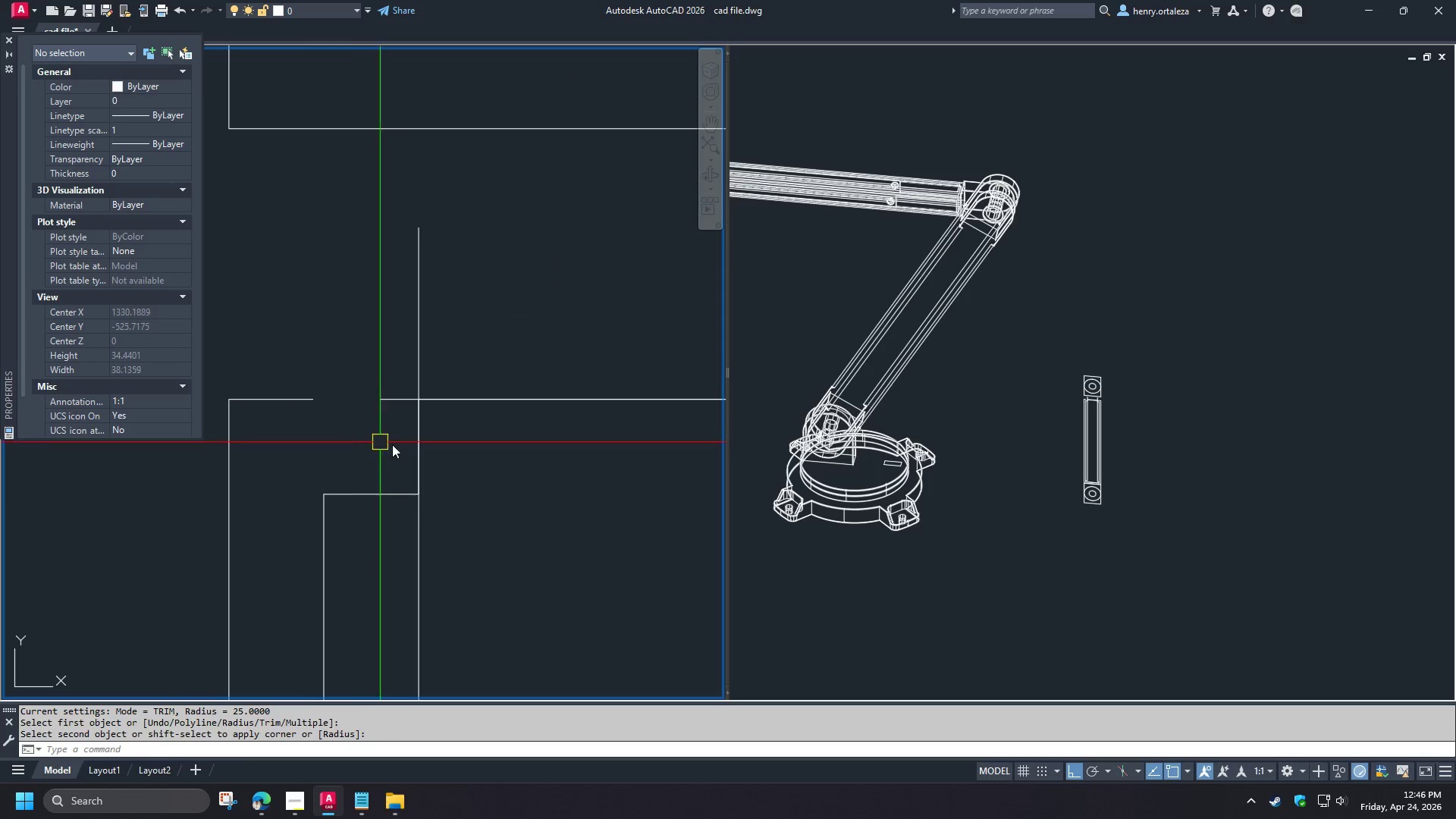 
key(Control+W)
 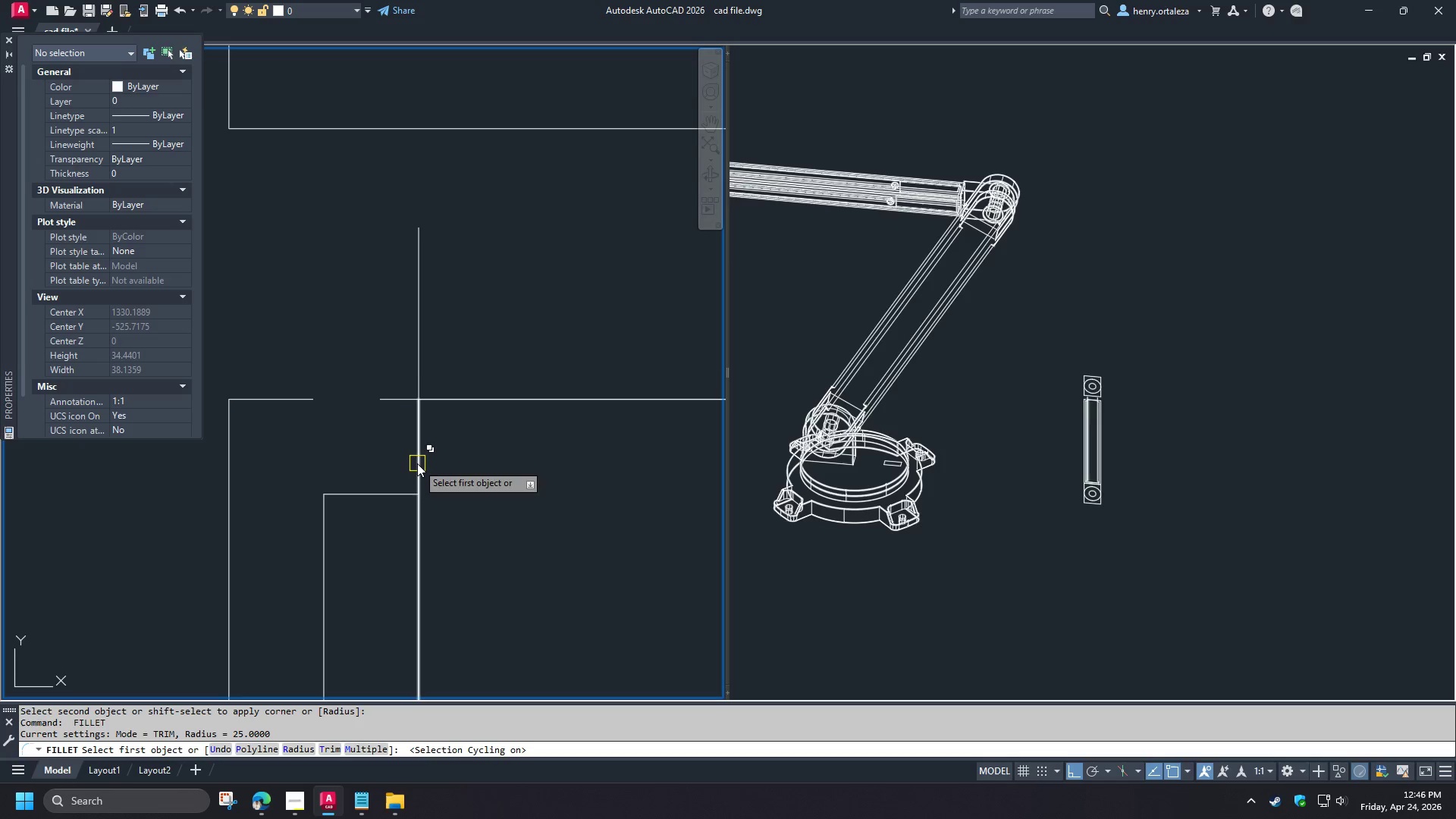 
left_click([417, 463])
 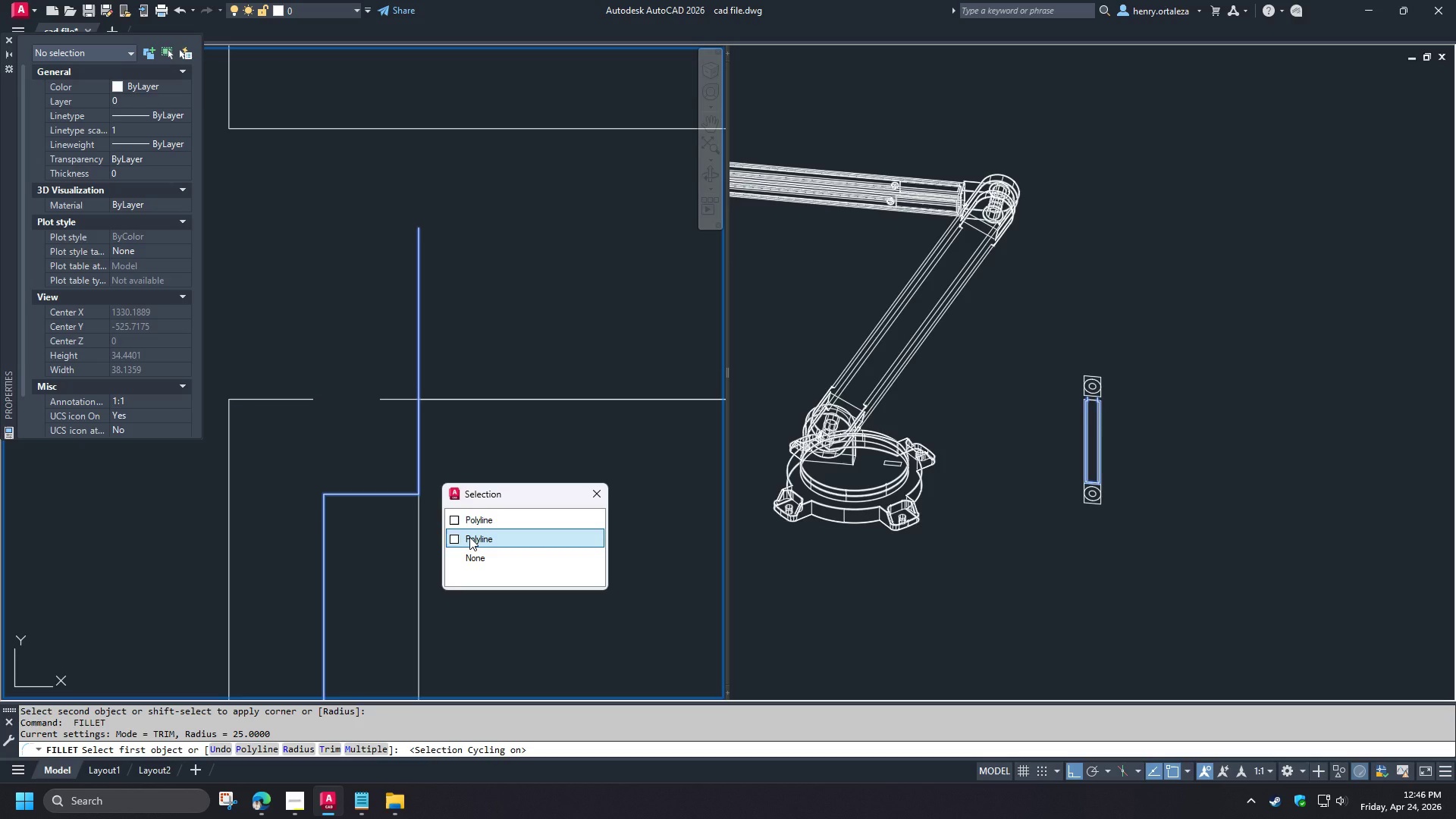 
left_click([469, 537])
 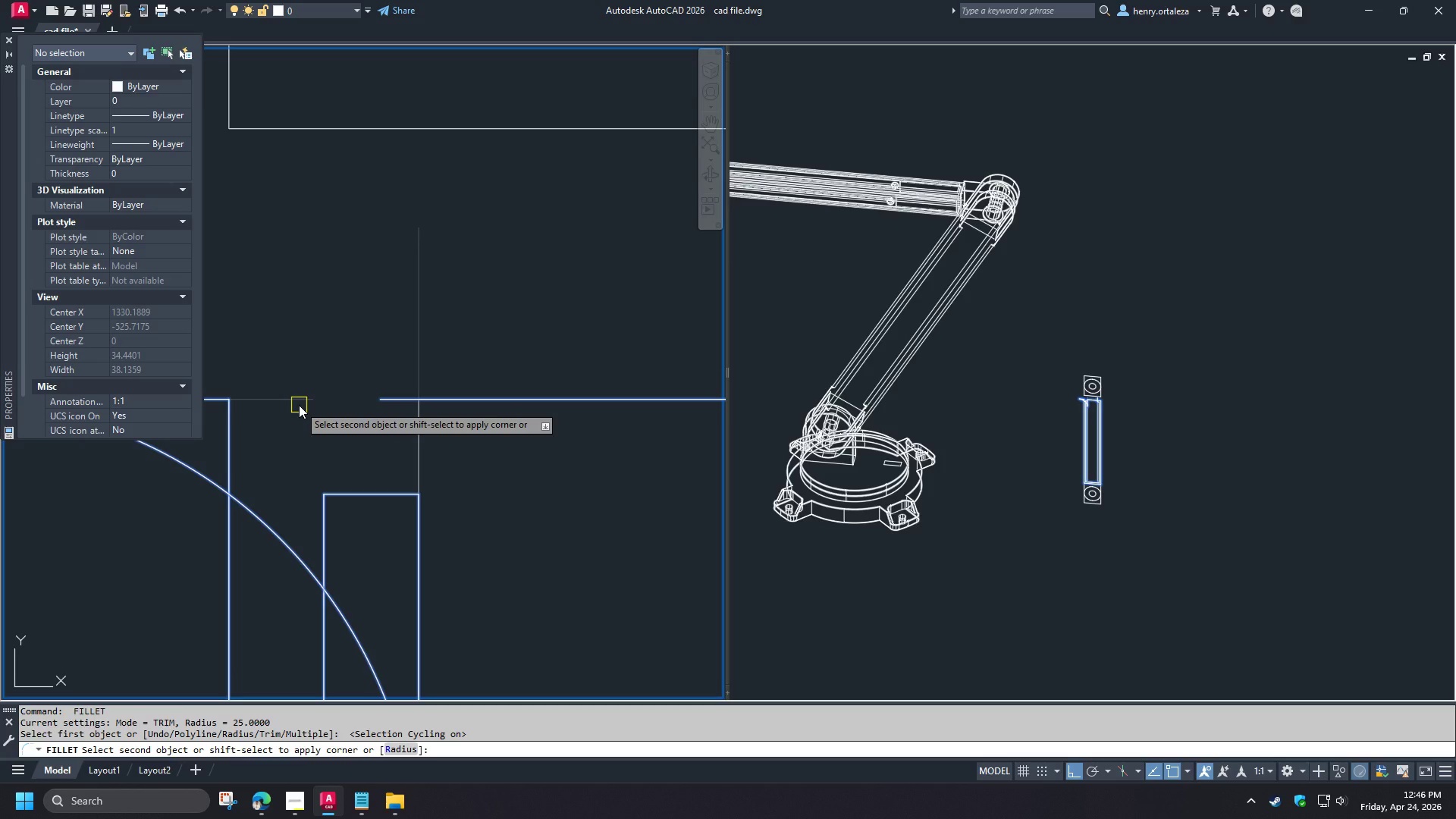 
hold_key(key=ShiftLeft, duration=1.06)
left_click([304, 406])
 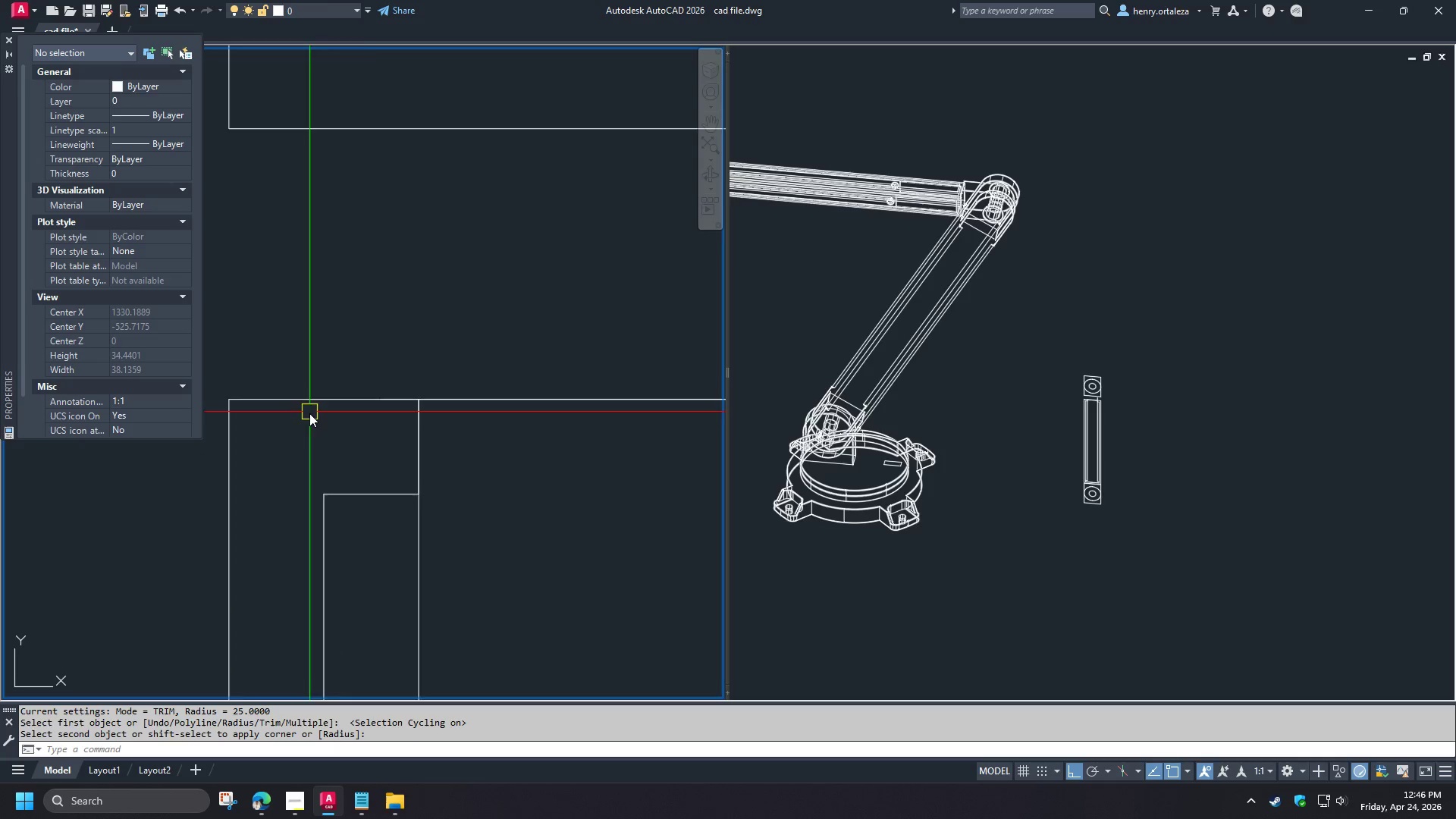 
scroll: coordinate [309, 413], scroll_direction: down, amount: 1.0
 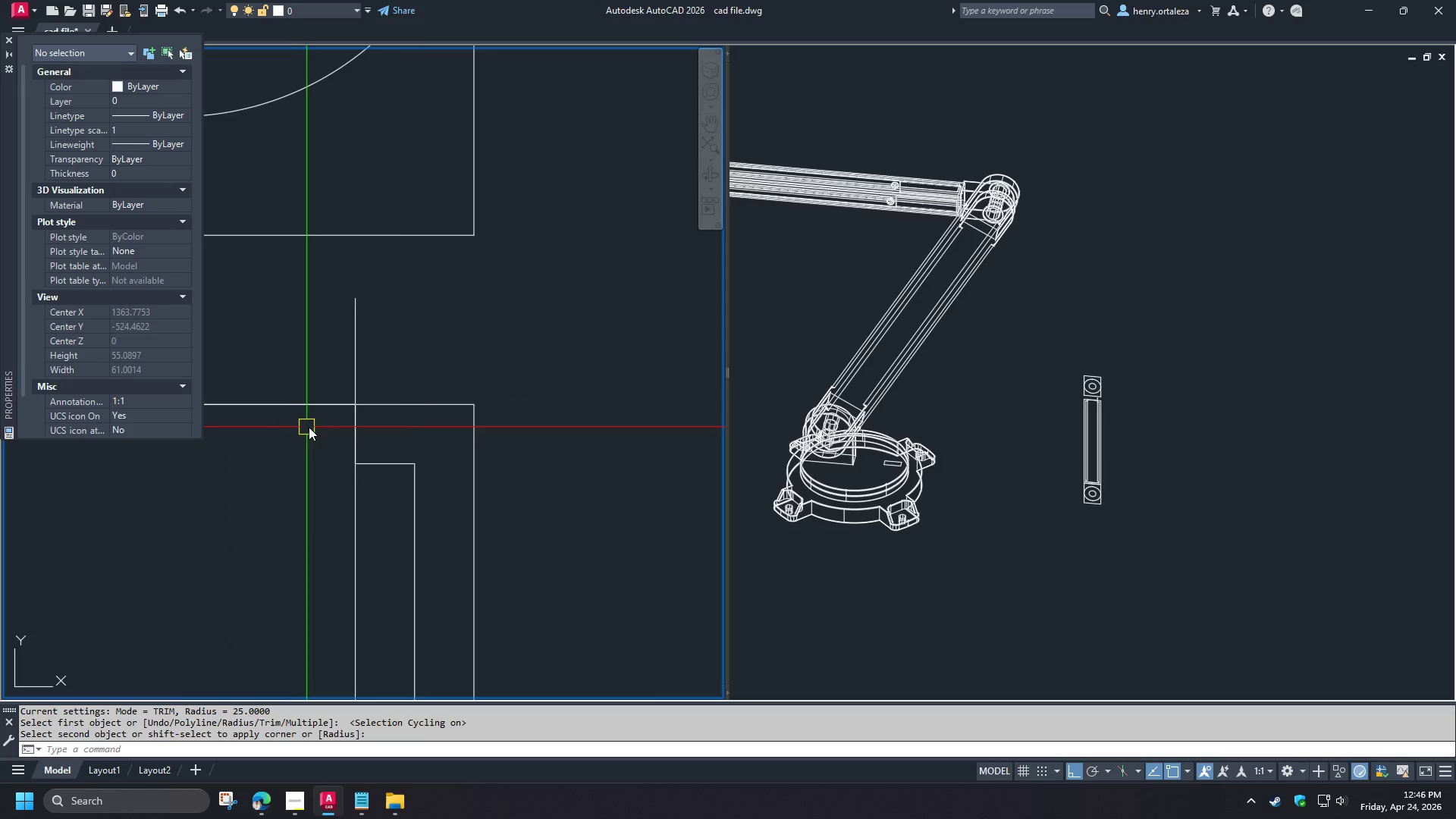 
key(Space)
 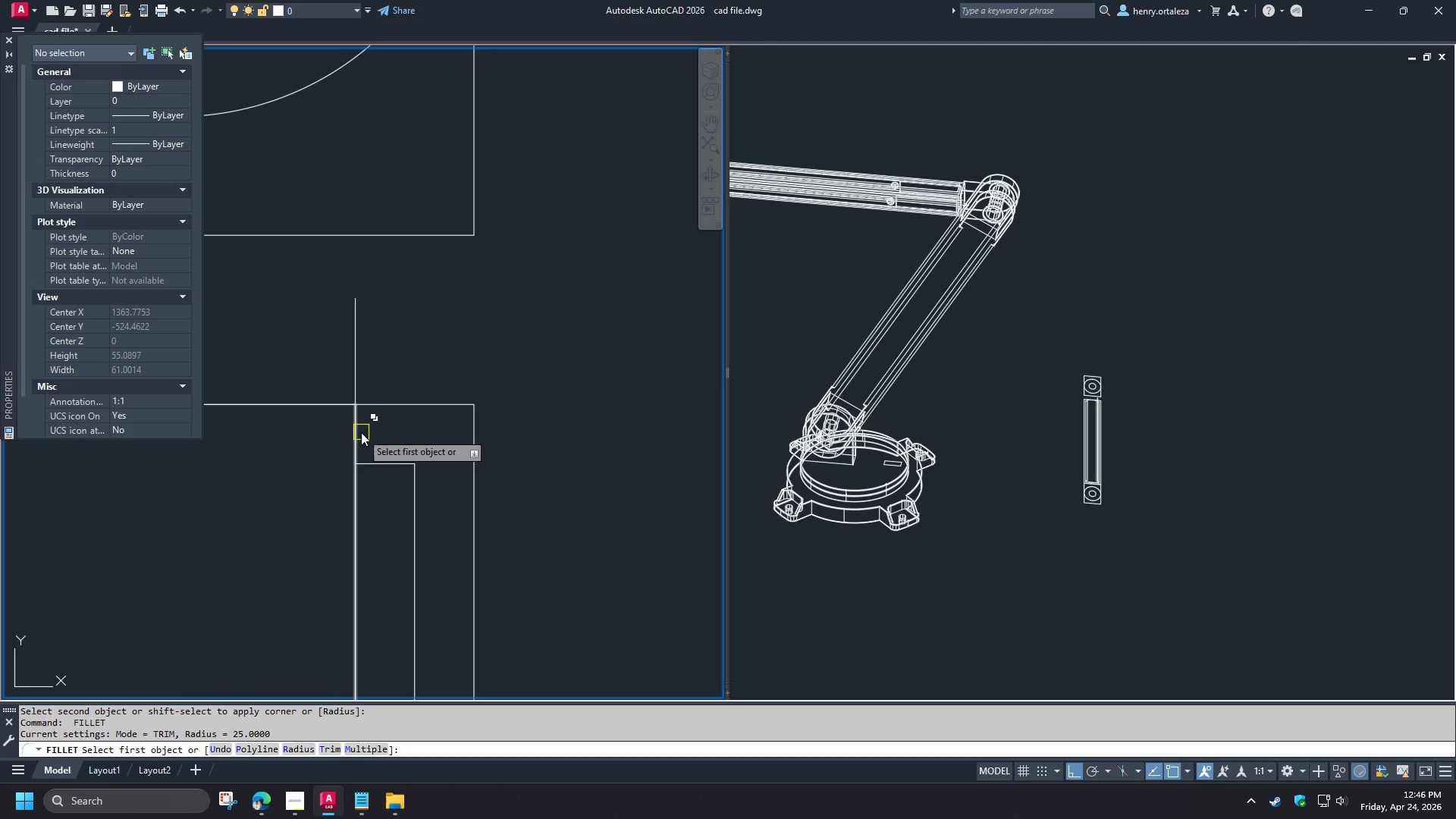 
left_click([361, 432])
 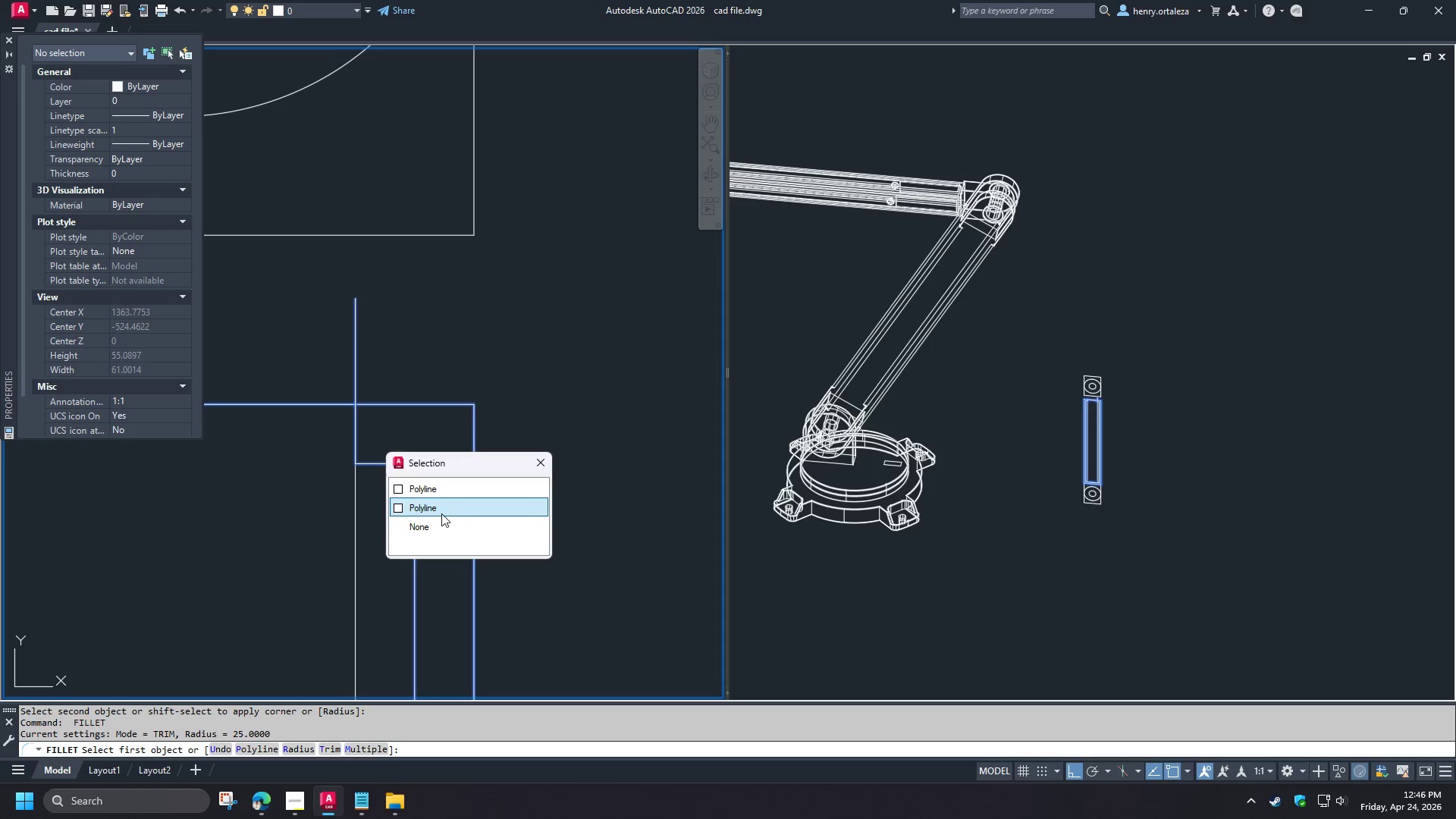 
left_click([440, 507])
 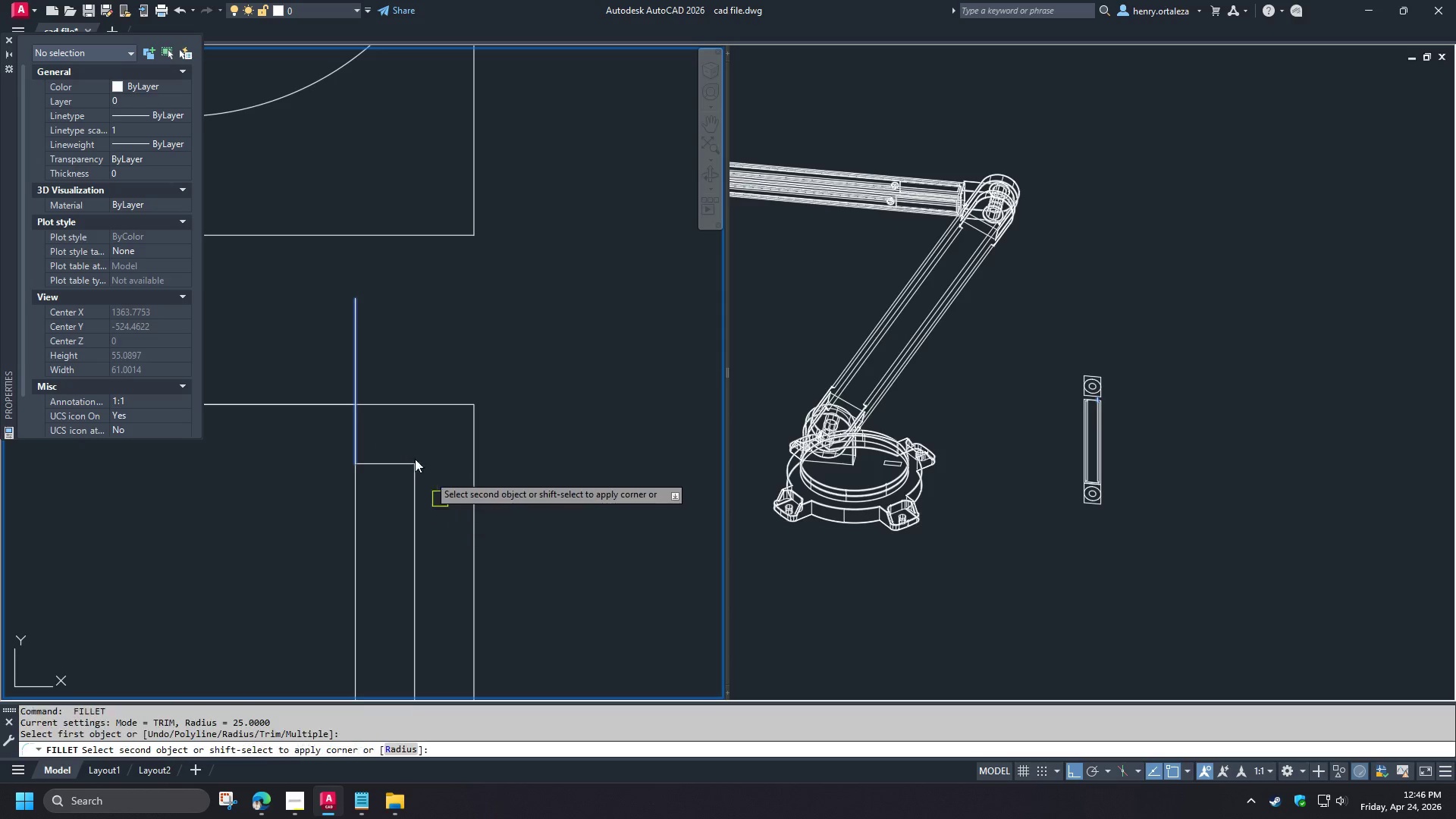 
hold_key(key=ShiftLeft, duration=0.7)
left_click([391, 408])
 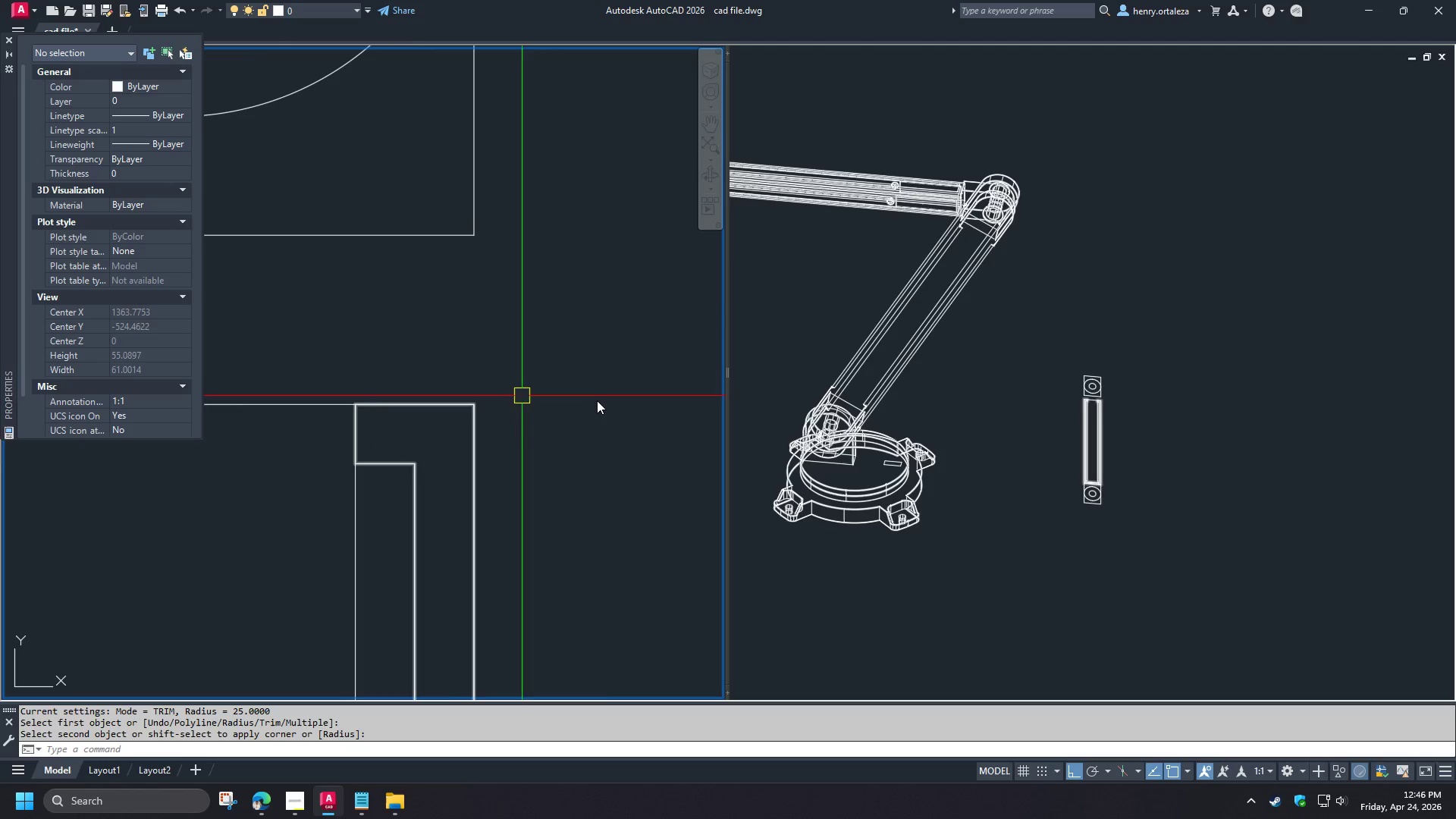 
scroll: coordinate [482, 378], scroll_direction: down, amount: 5.0
 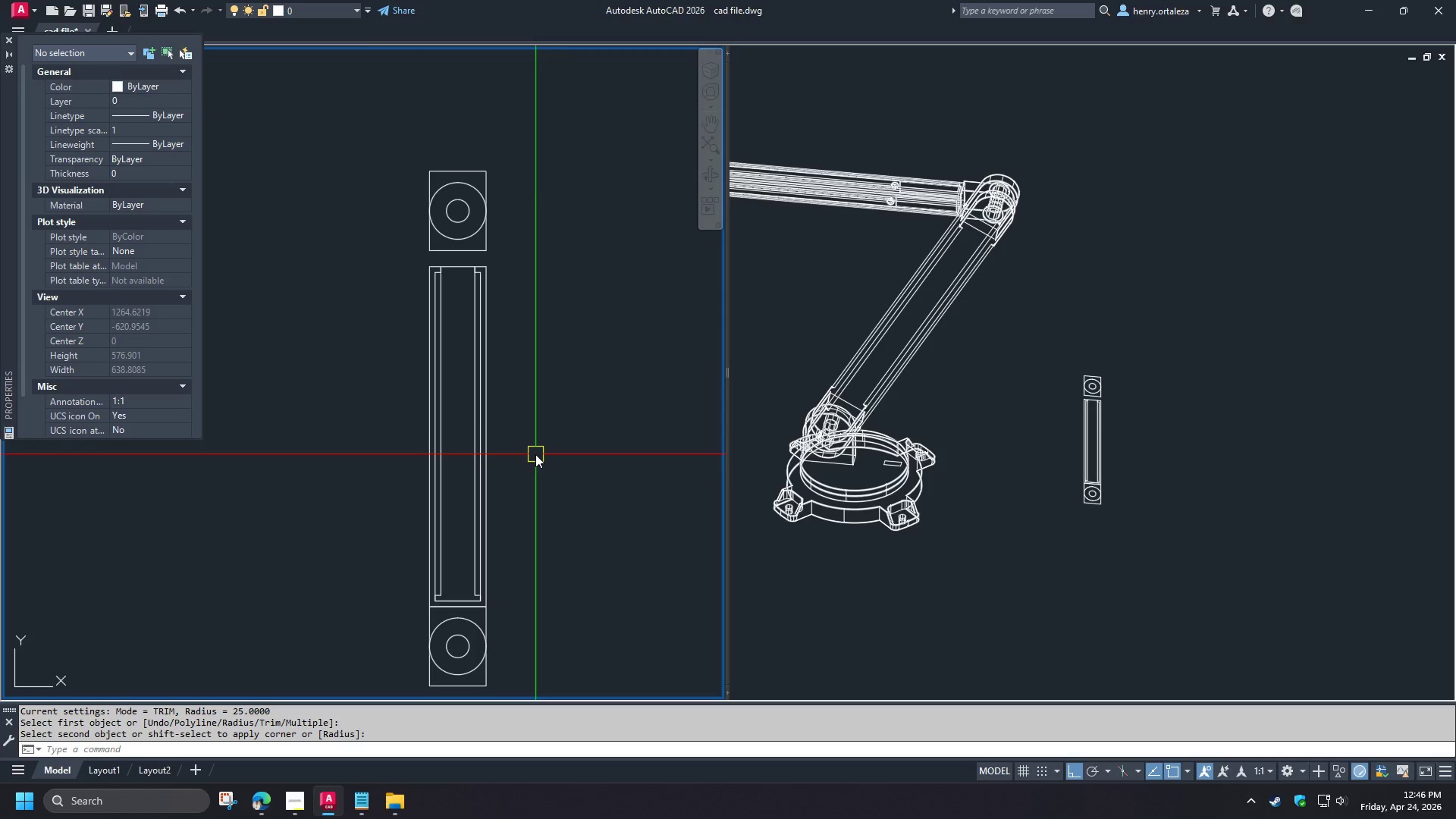 
scroll: coordinate [441, 610], scroll_direction: up, amount: 2.0
 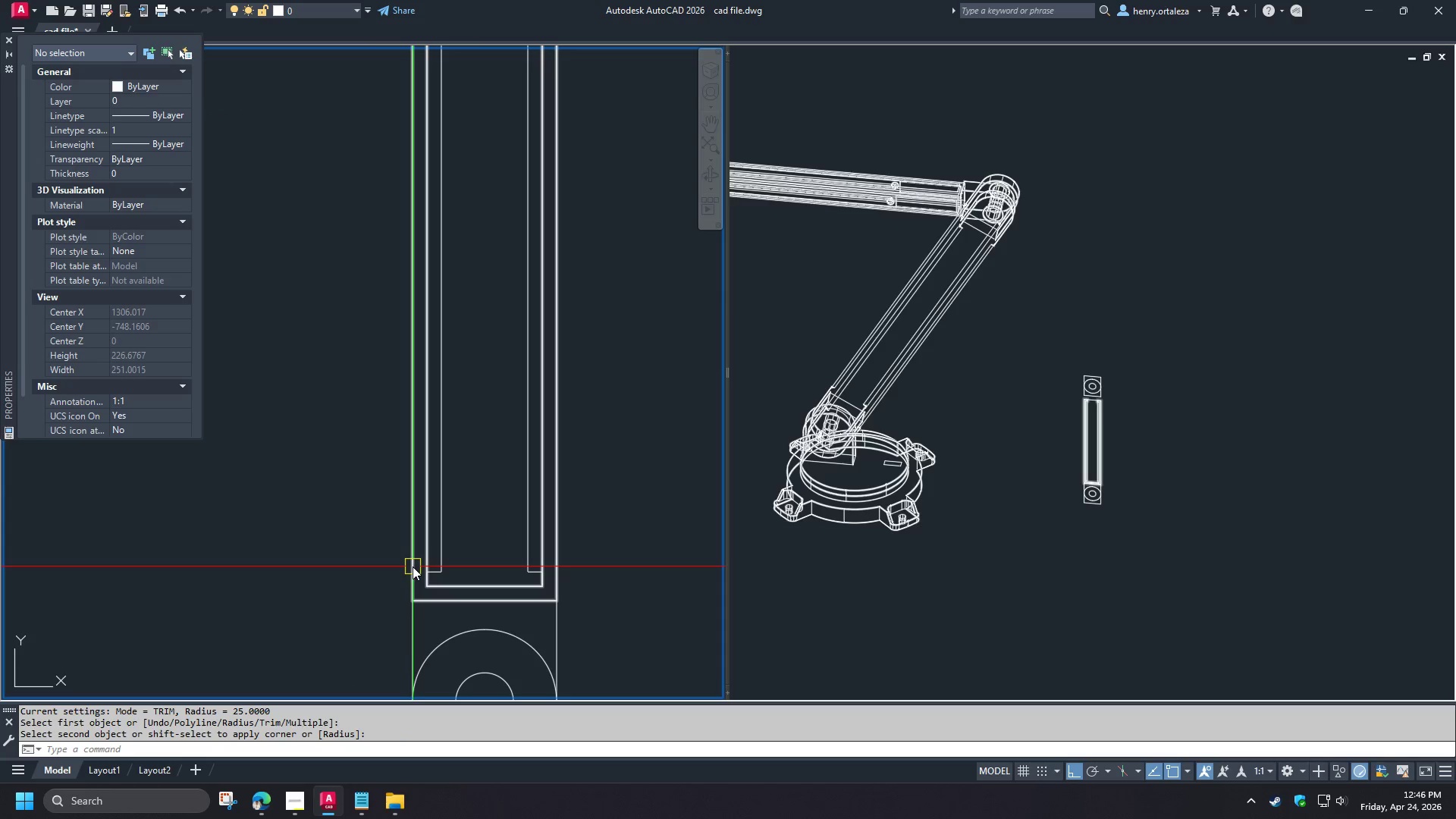 
scroll: coordinate [455, 536], scroll_direction: down, amount: 2.0
 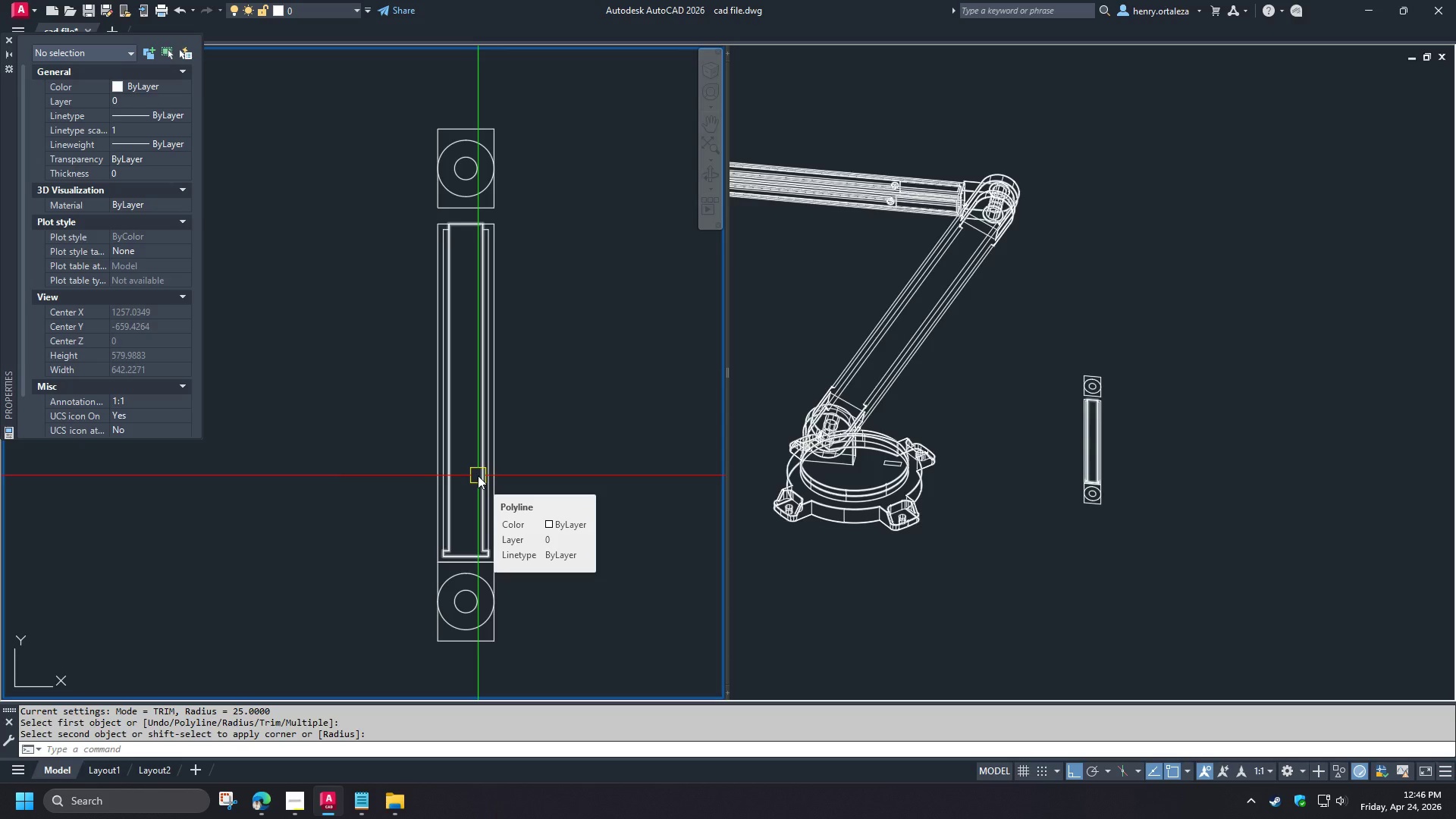 
left_click([478, 475])
 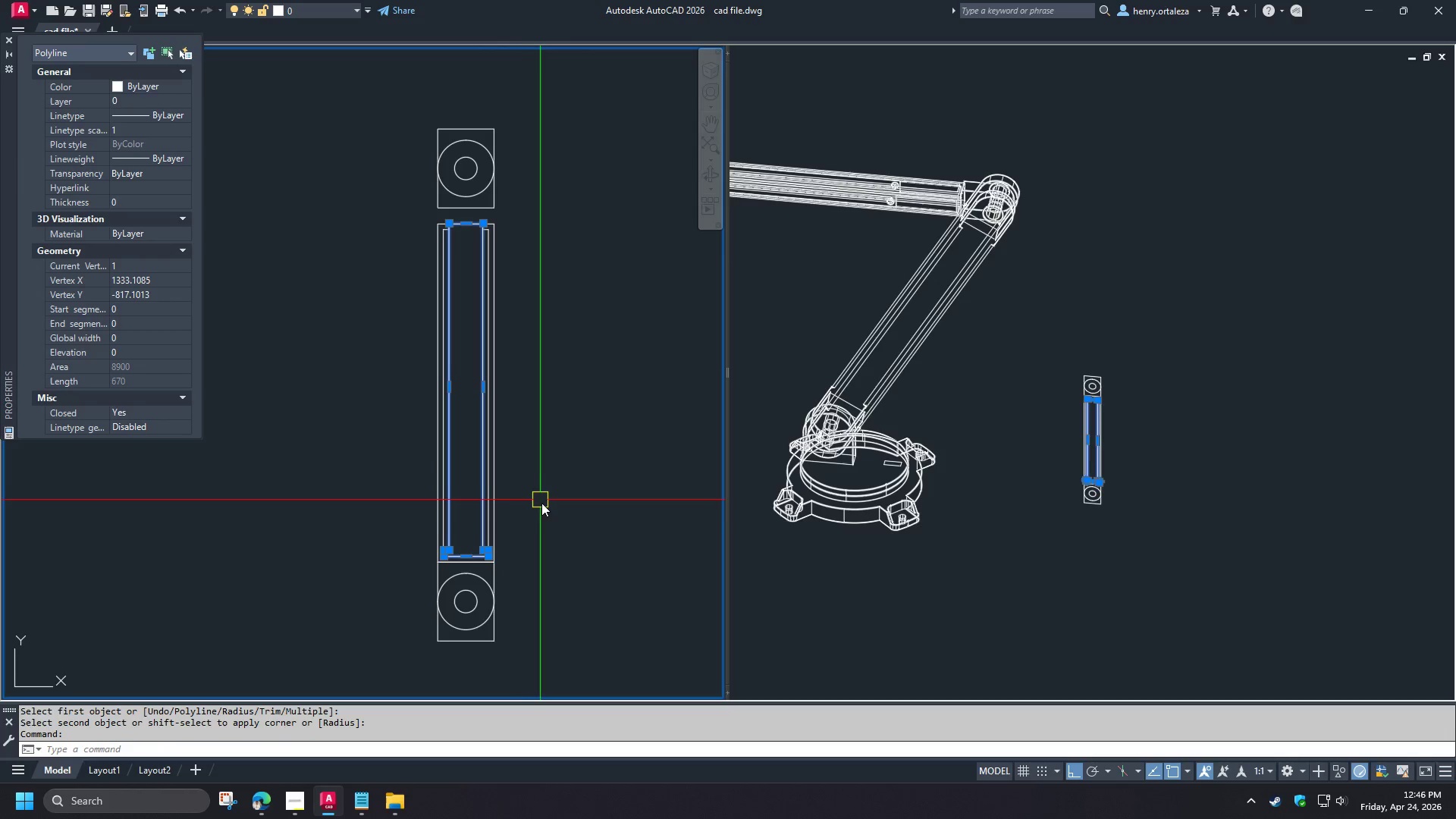 
key(M)
 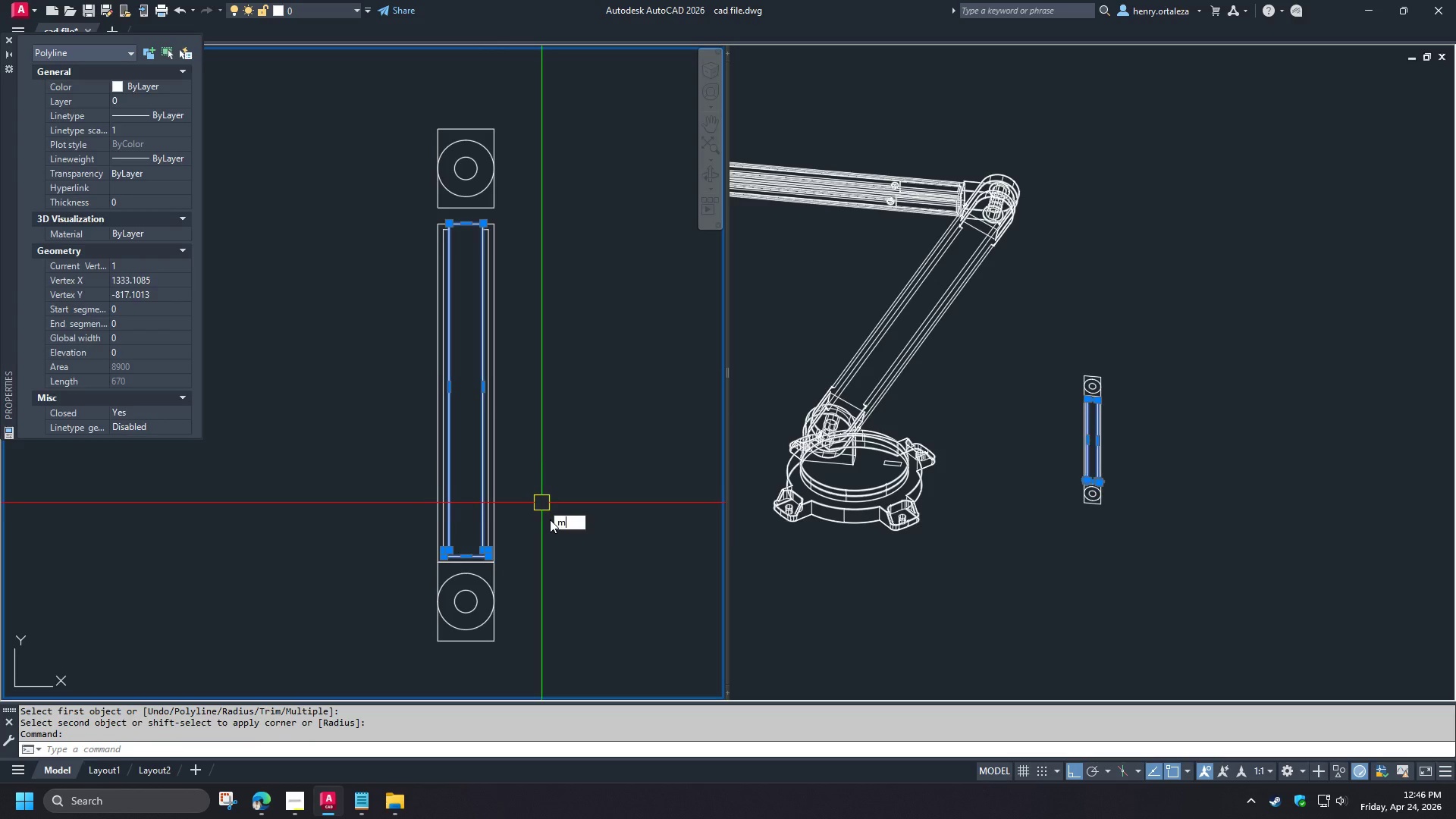 
key(Space)
 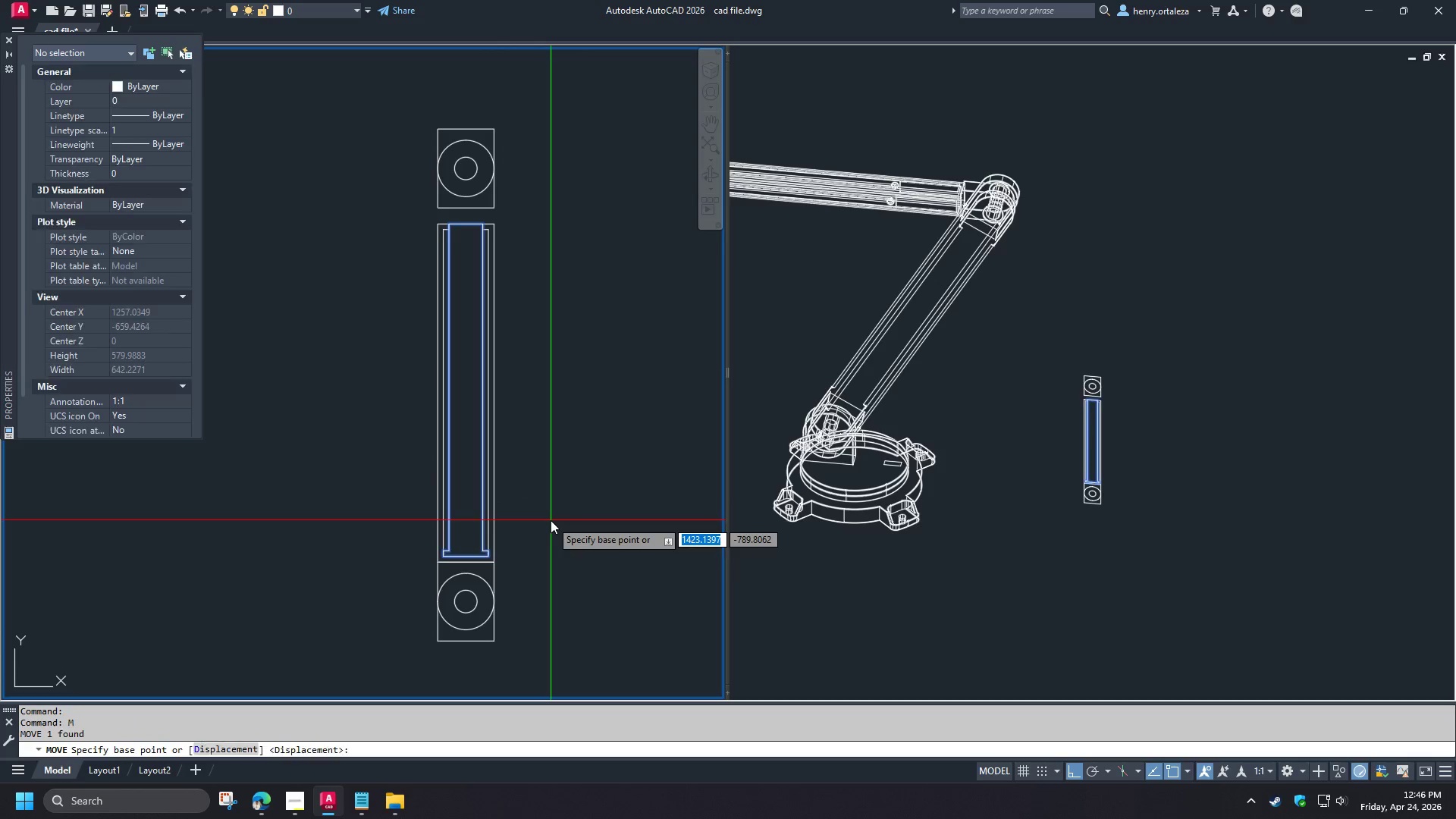 
left_click_drag(start_coordinate=[551, 520], to_coordinate=[551, 516])
 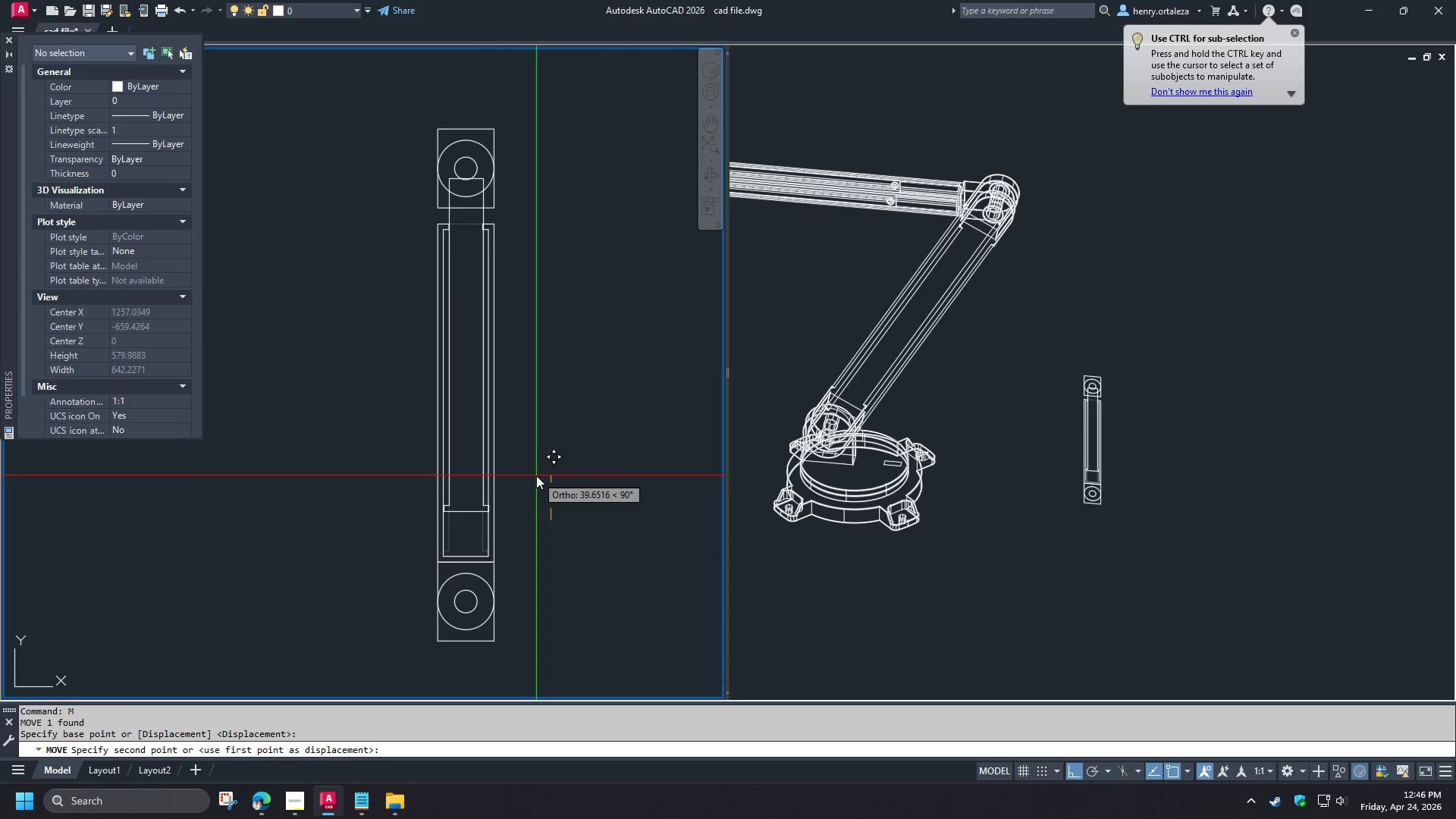 
key(Numpad1)
 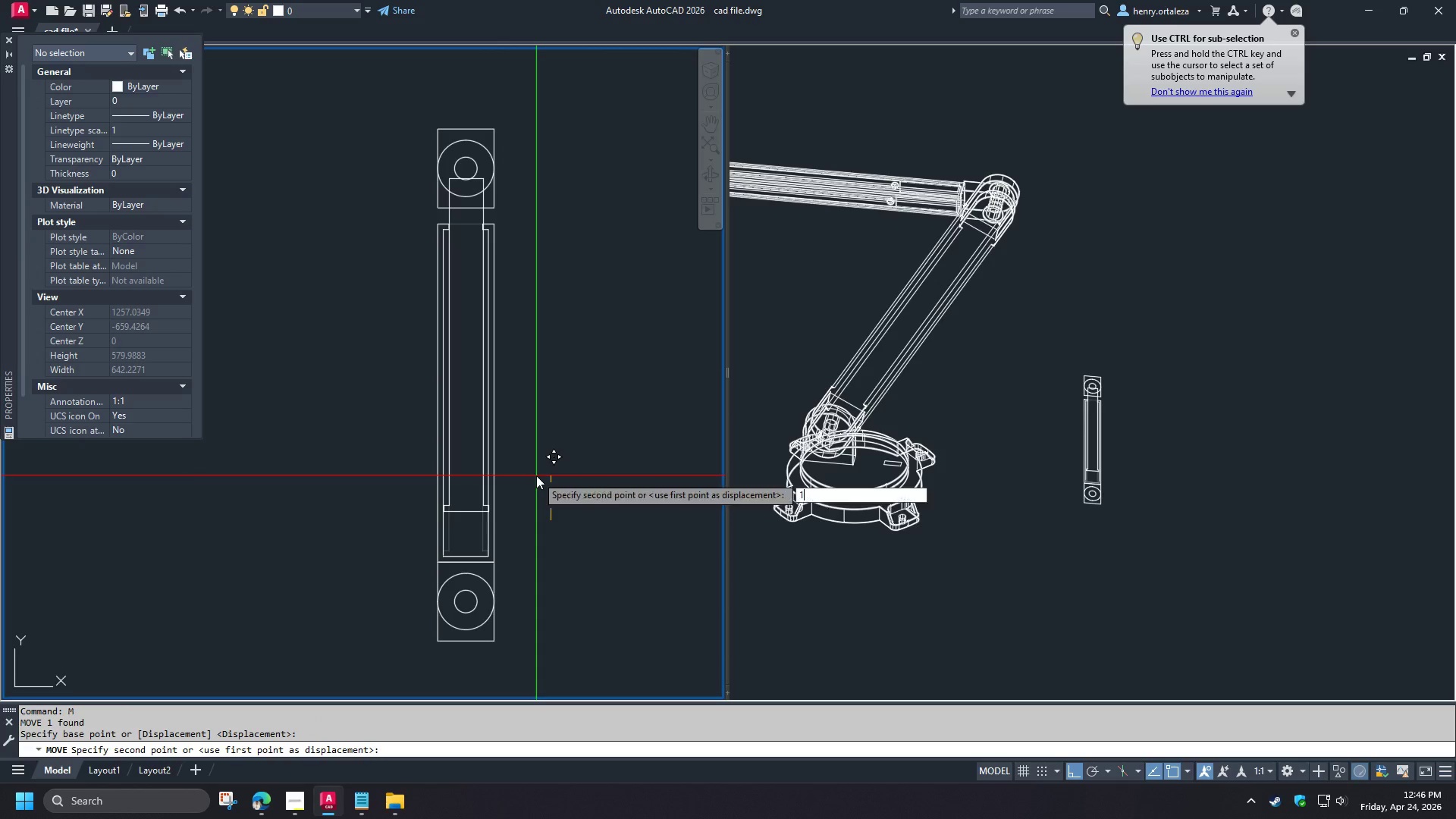 
key(Numpad0)
 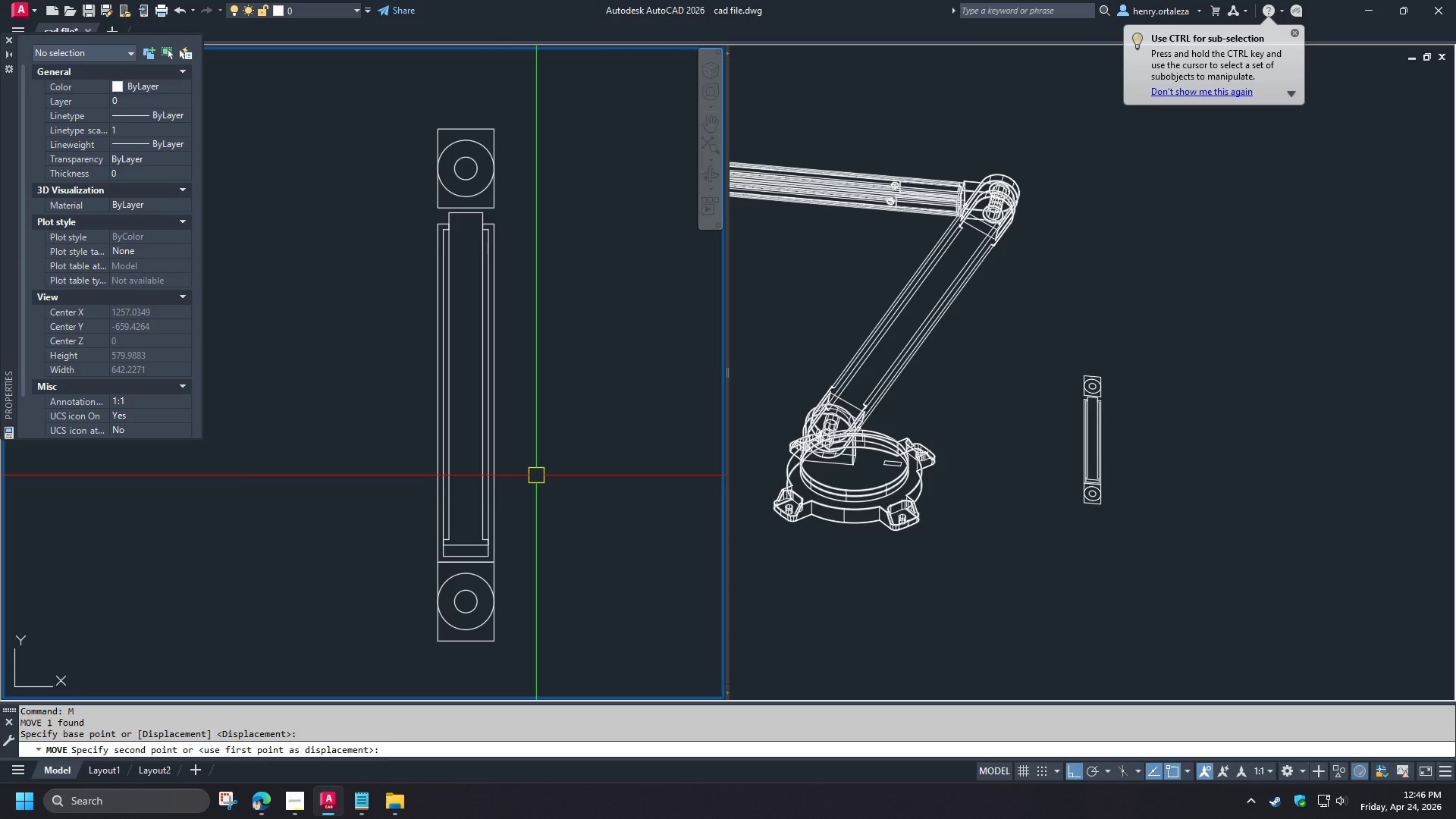 
key(NumpadEnter)
 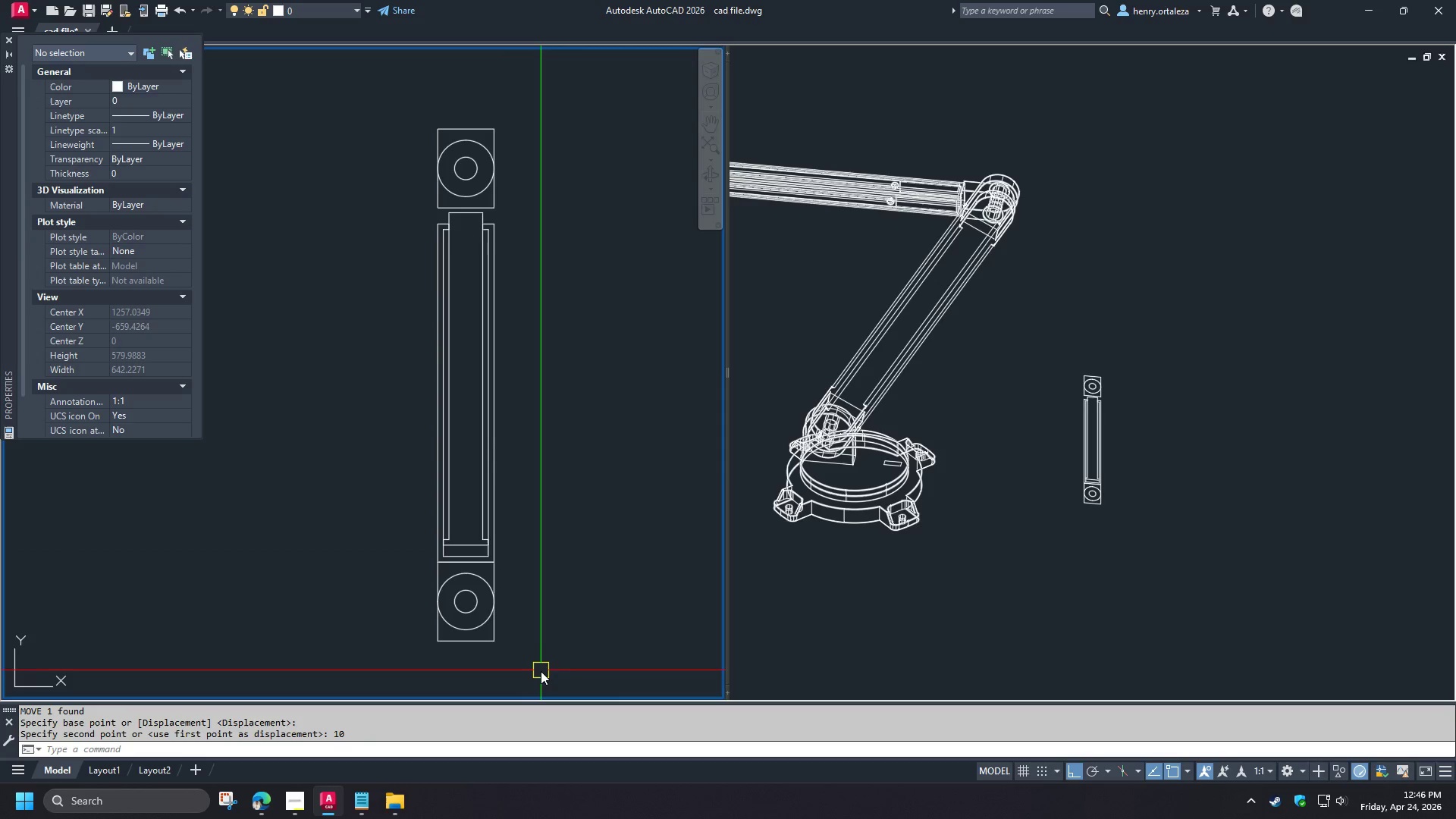 
left_click_drag(start_coordinate=[548, 240], to_coordinate=[536, 231])
 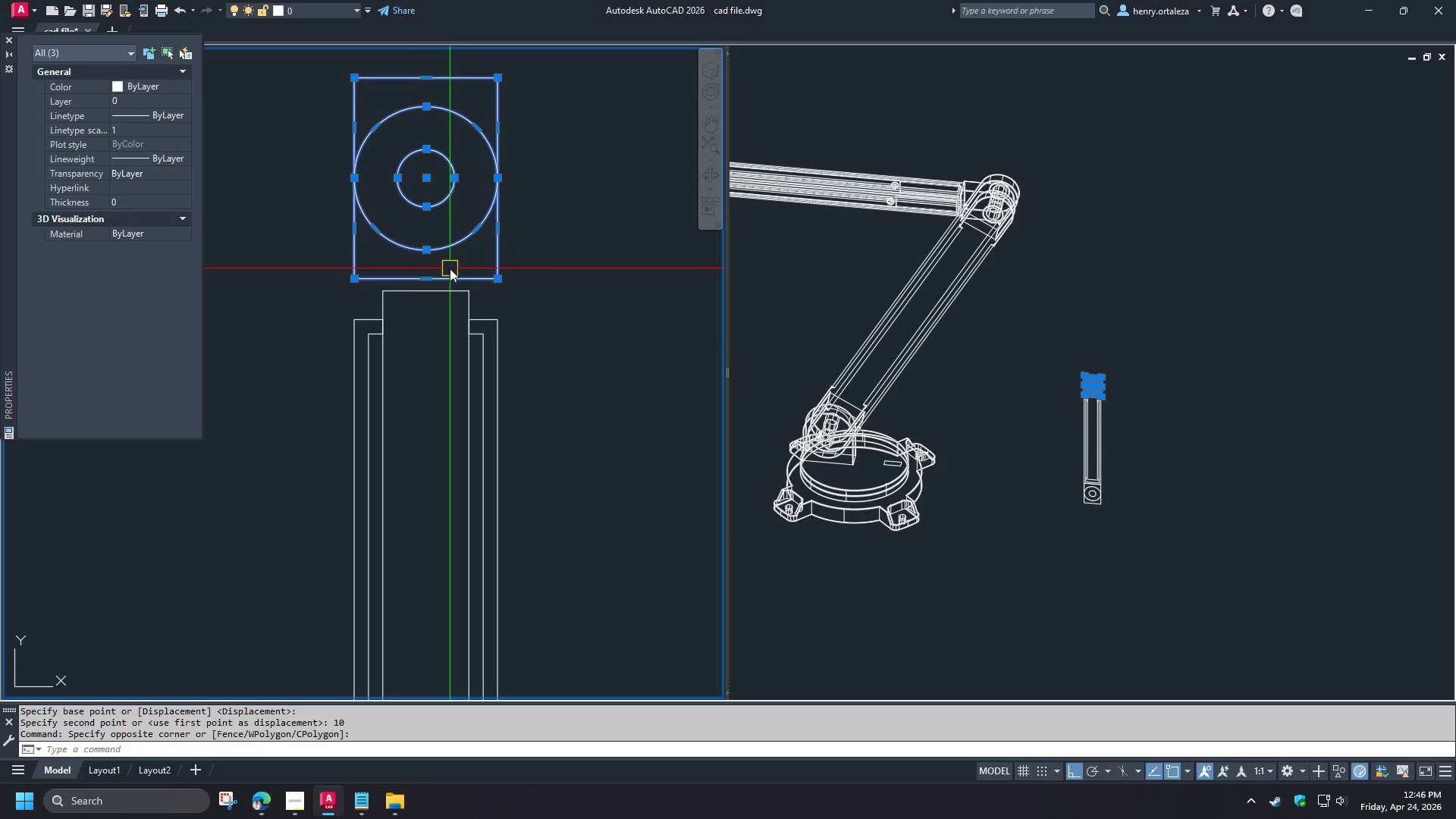 
scroll: coordinate [490, 171], scroll_direction: up, amount: 2.0
 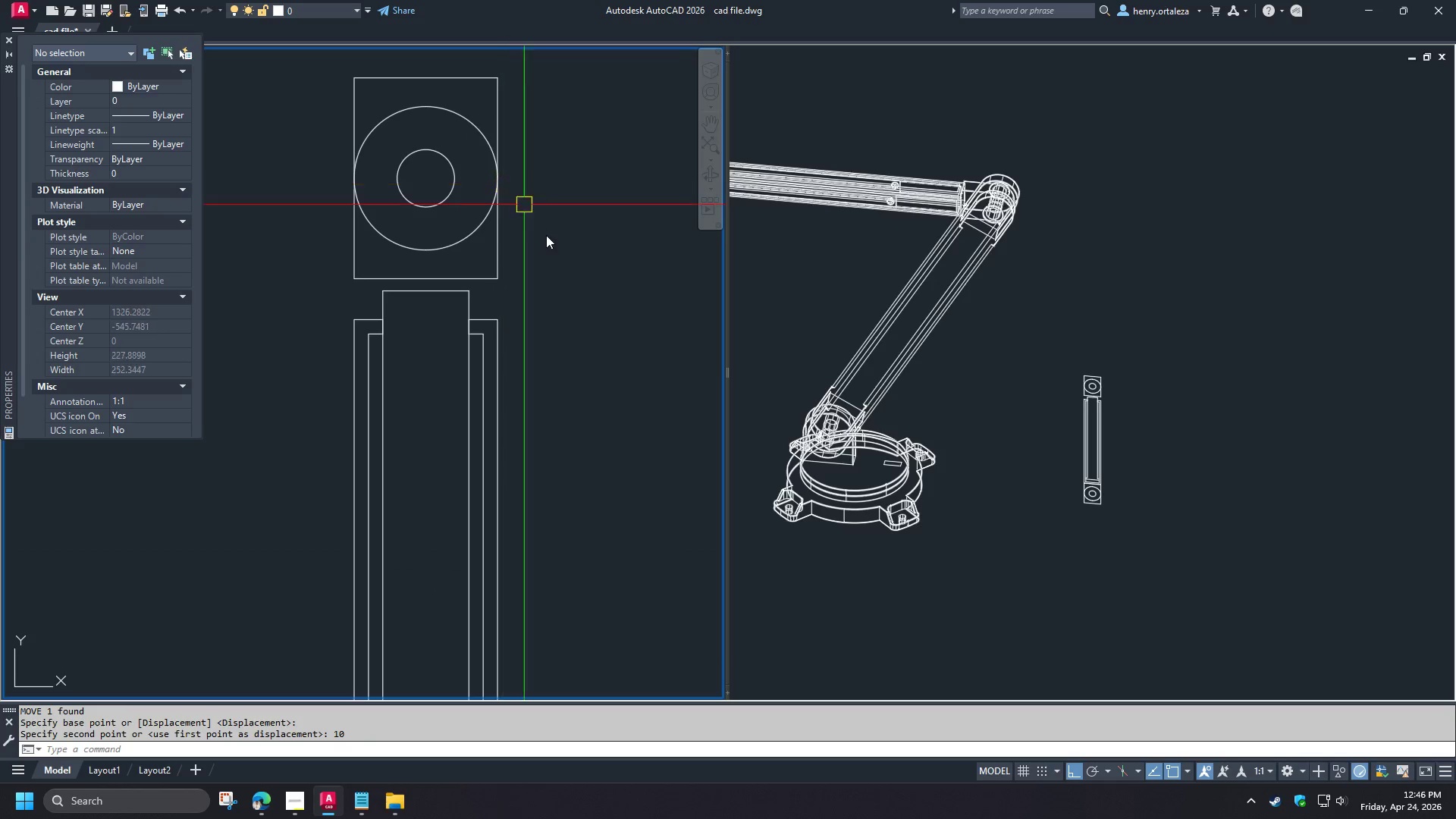 
key(M)
 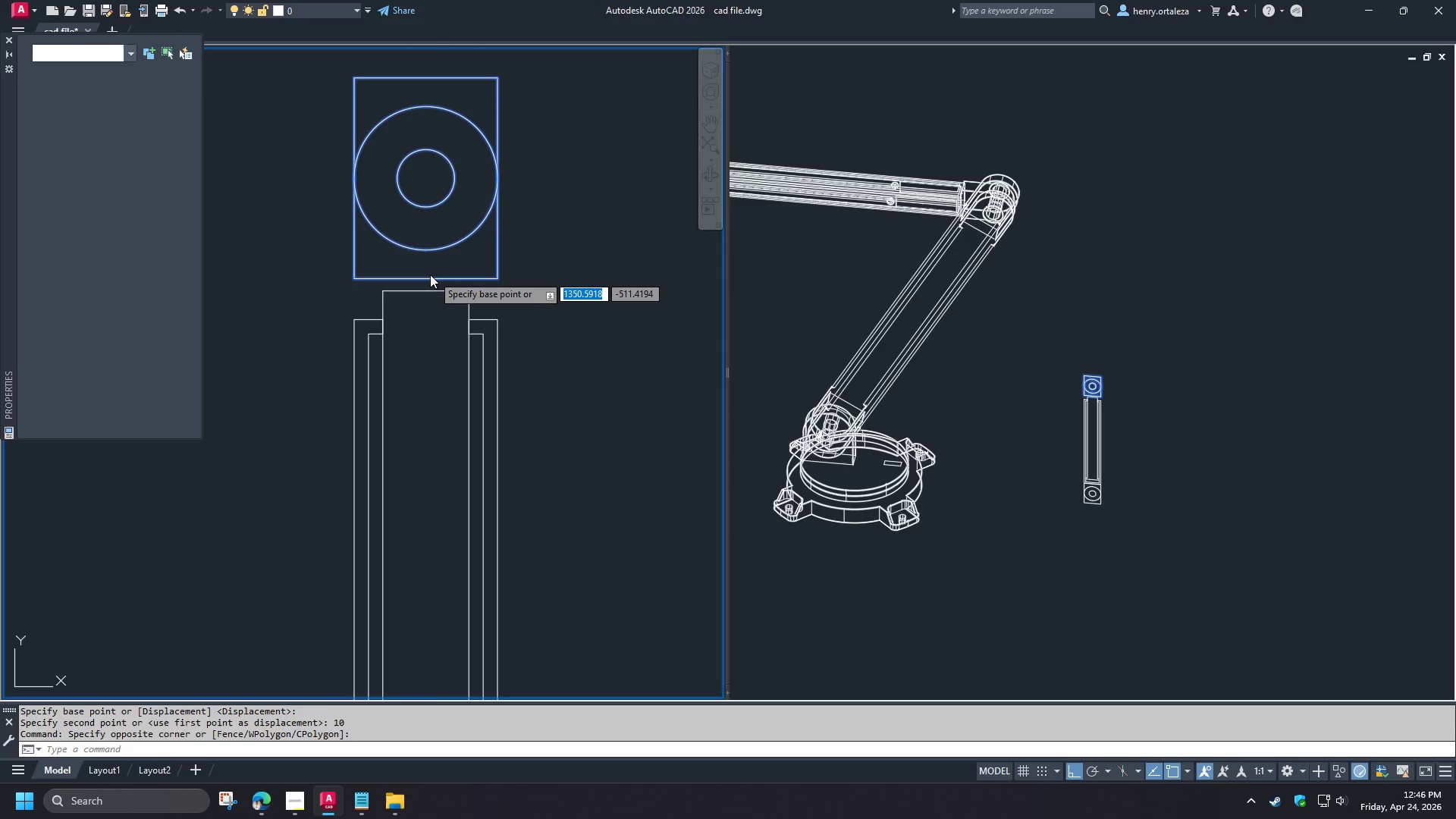 
key(Space)
 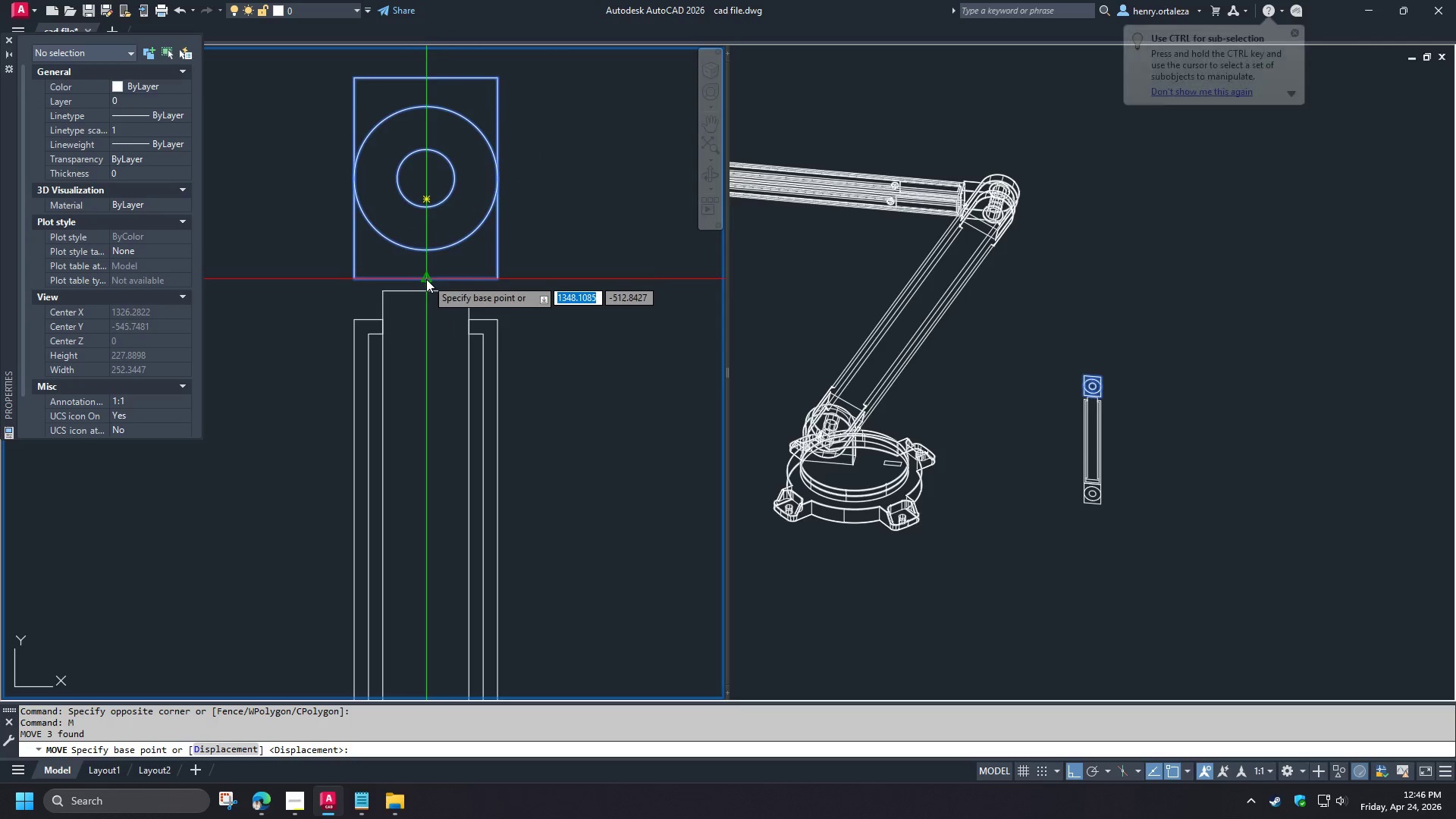 
left_click([426, 279])
 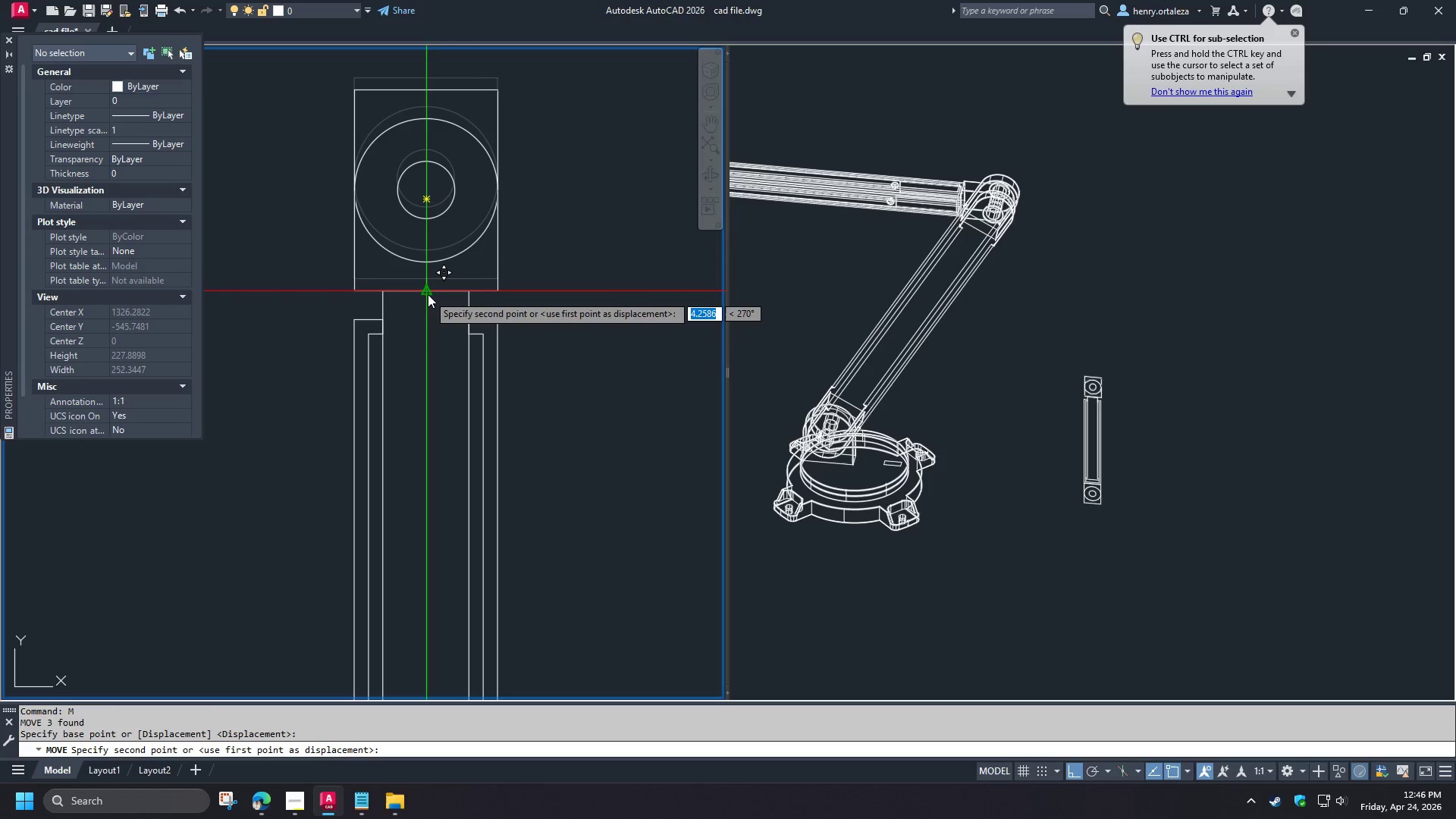 
left_click([428, 294])
 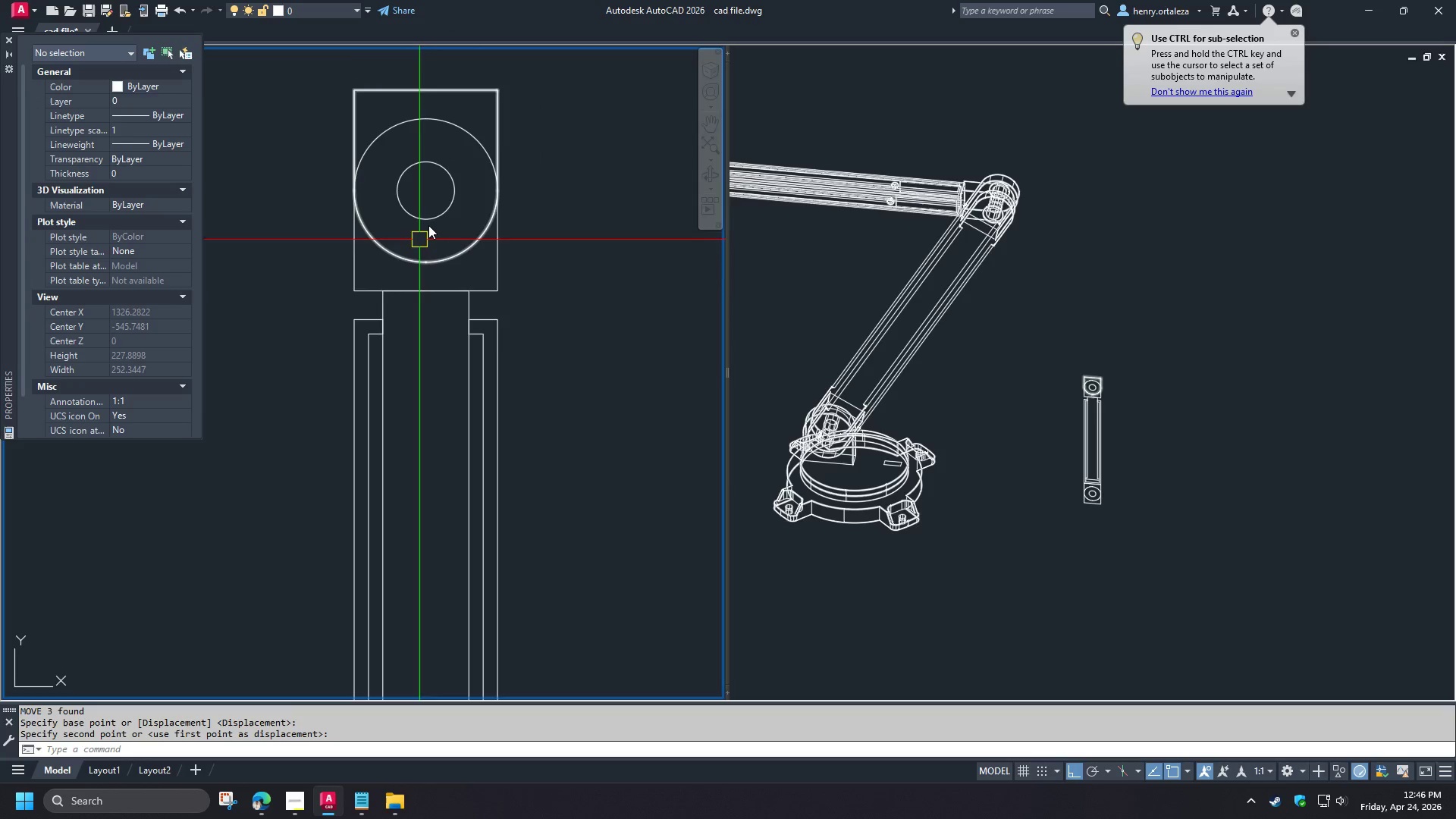 
scroll: coordinate [477, 215], scroll_direction: down, amount: 3.0
 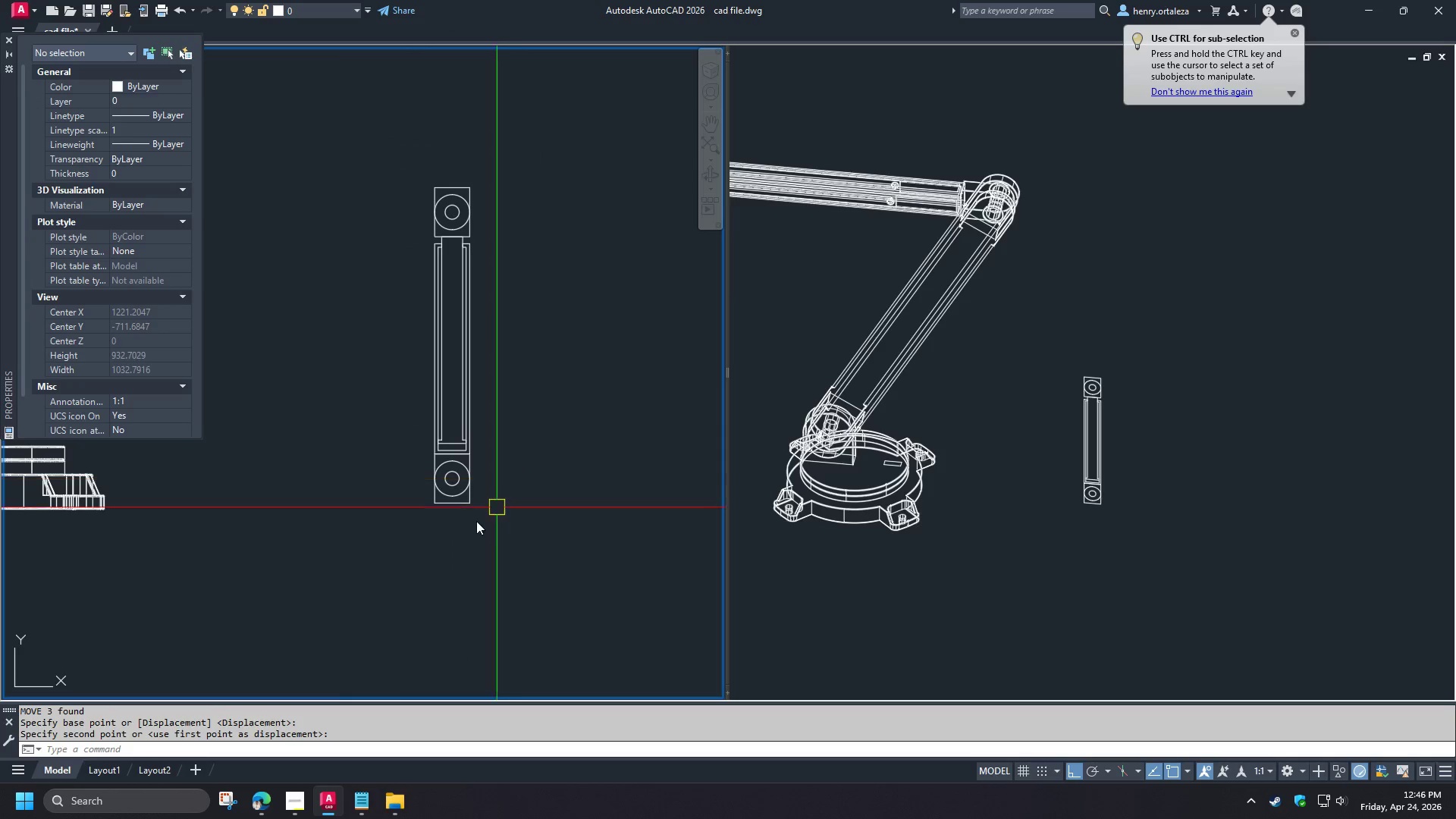 
scroll: coordinate [457, 523], scroll_direction: up, amount: 2.0
 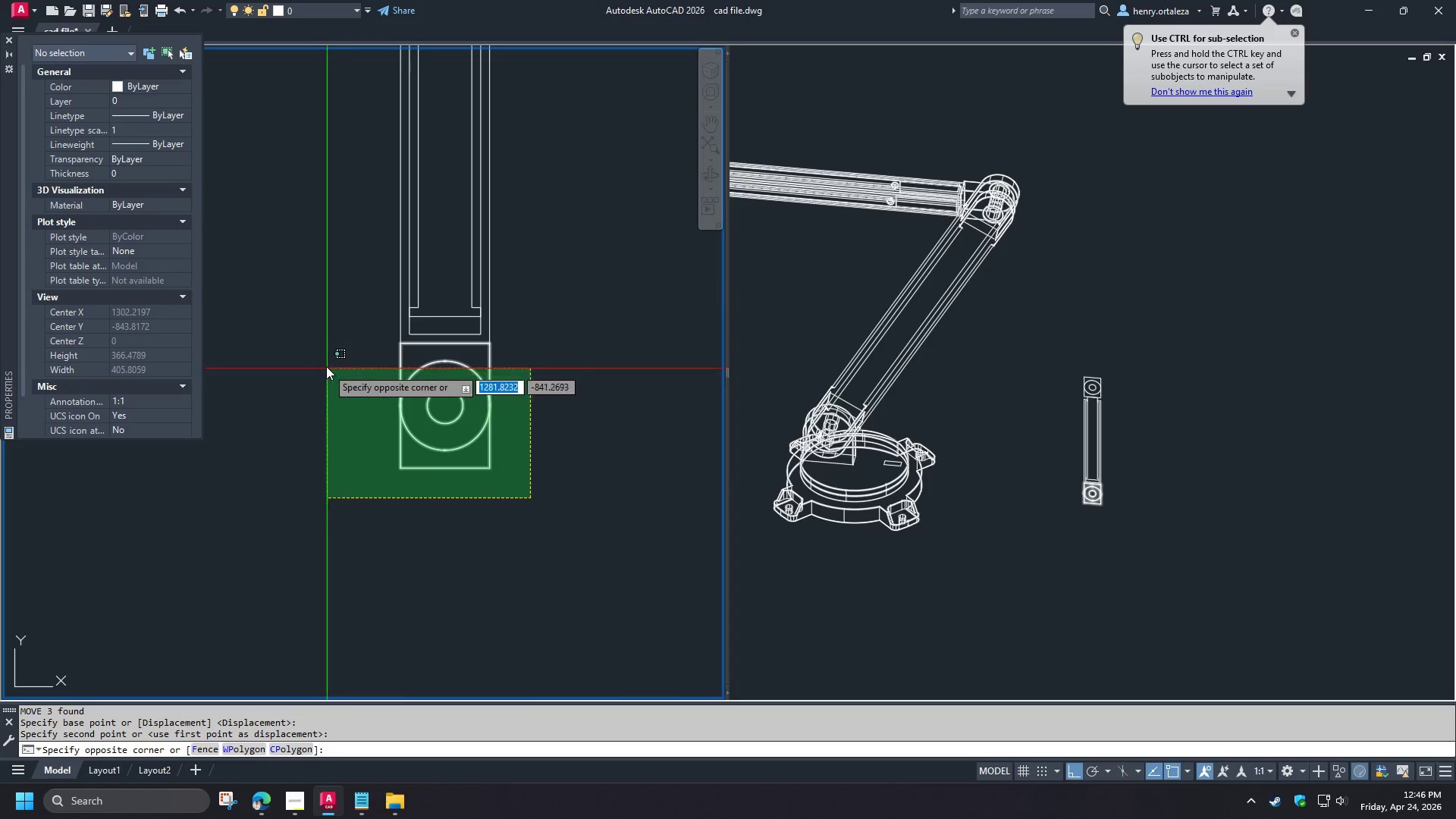 
left_click([322, 356])
 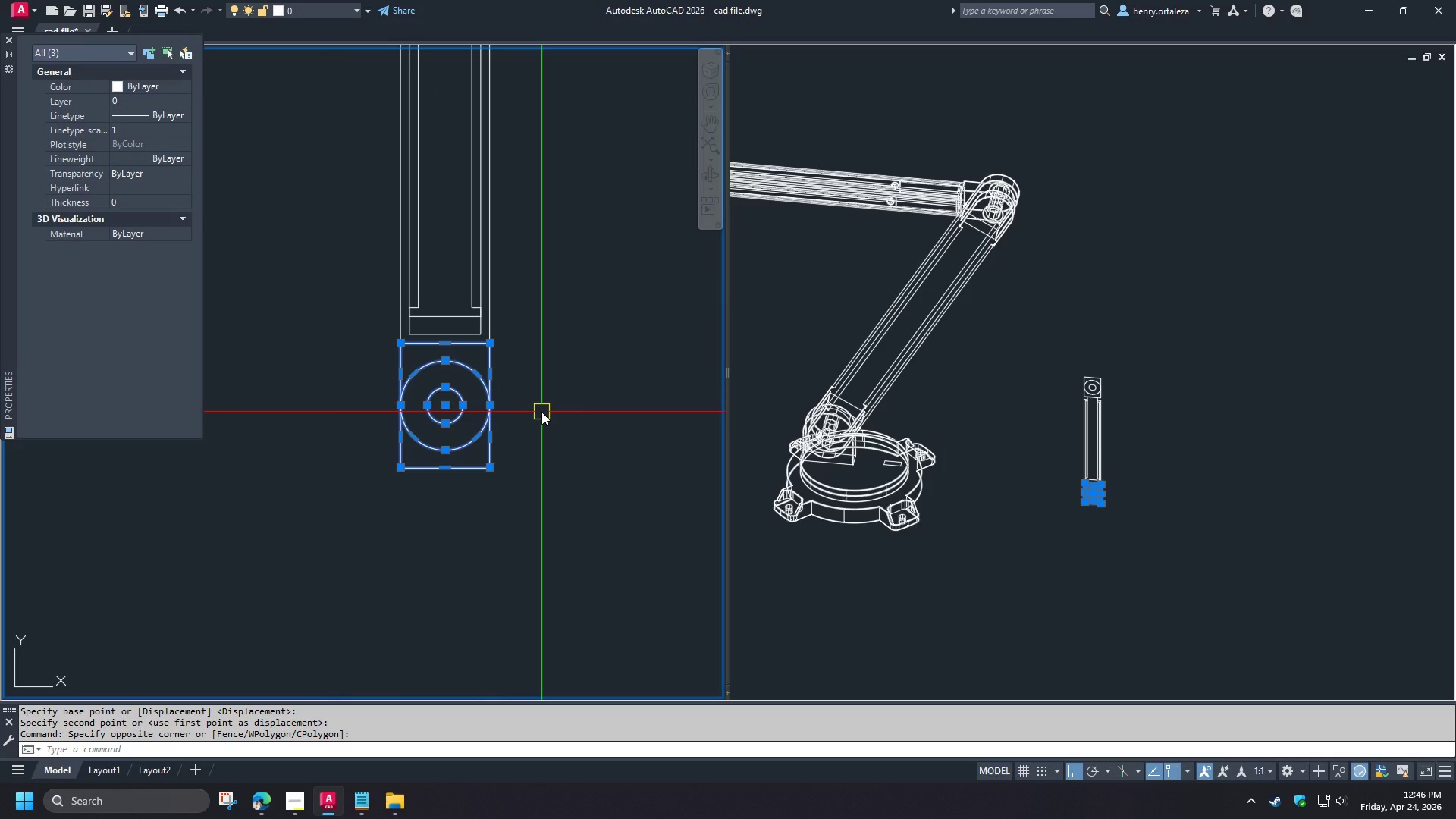 
key(M)
 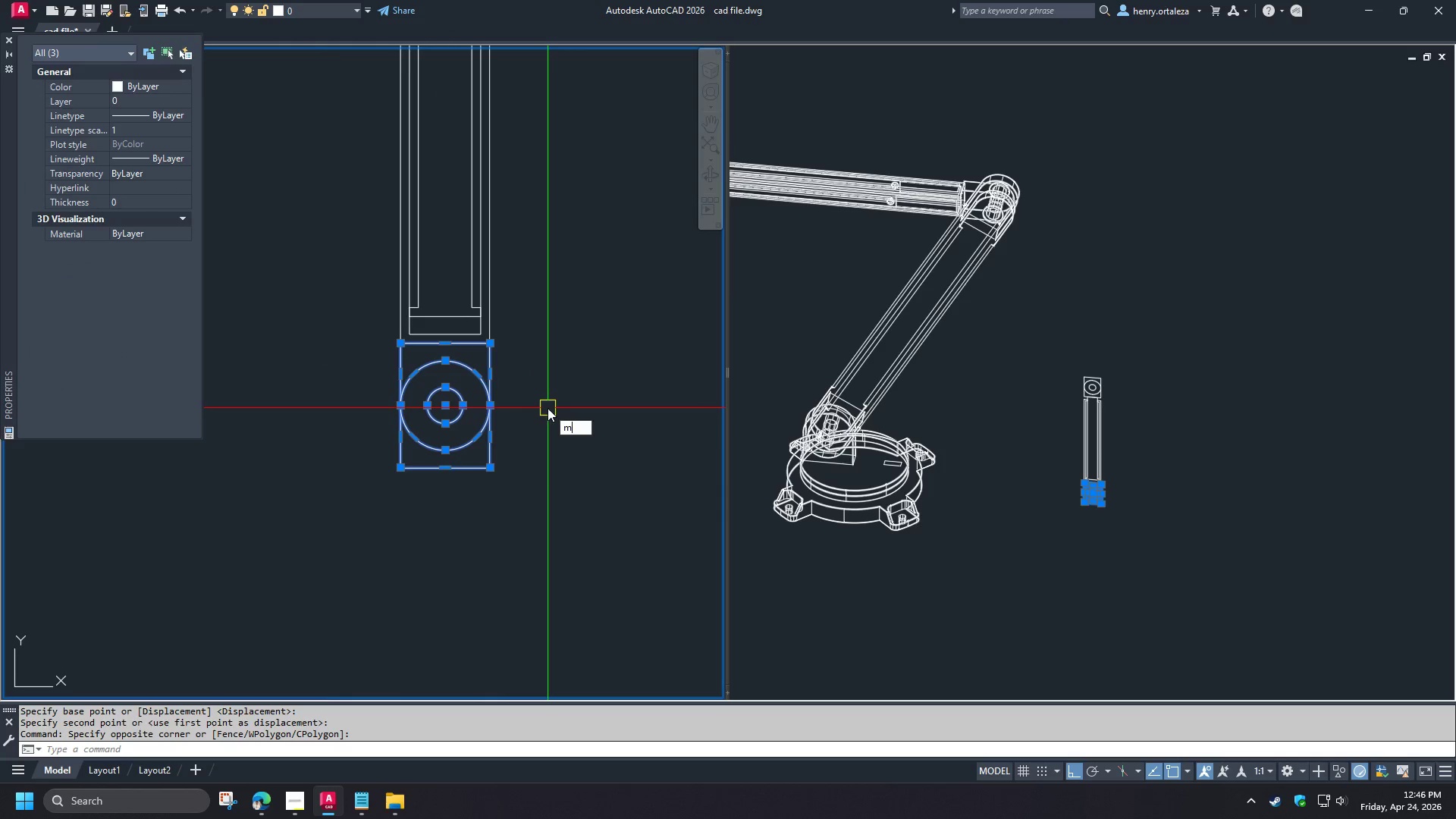 
key(Space)
 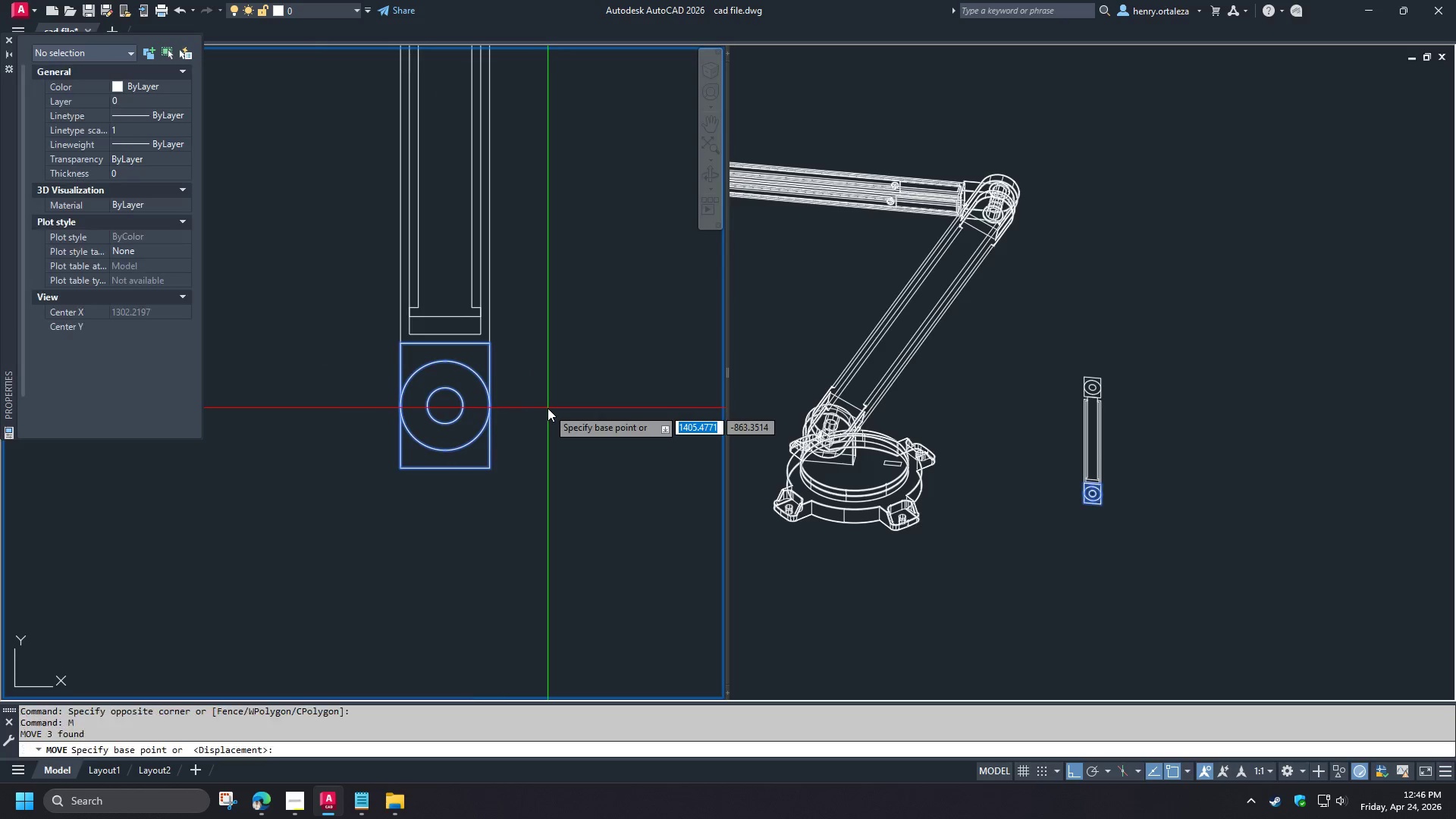 
left_click([548, 408])
 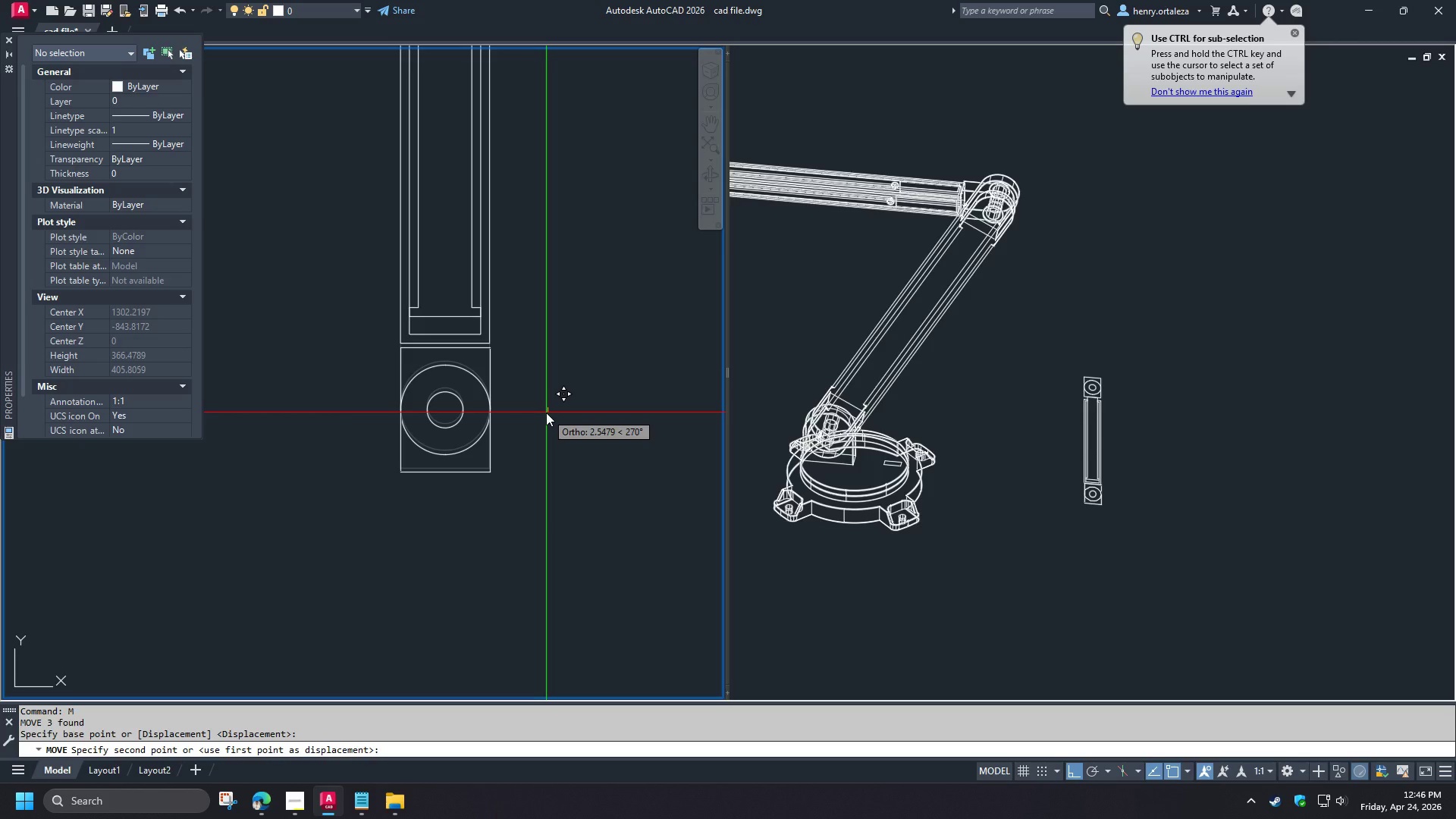 
key(Numpad1)
 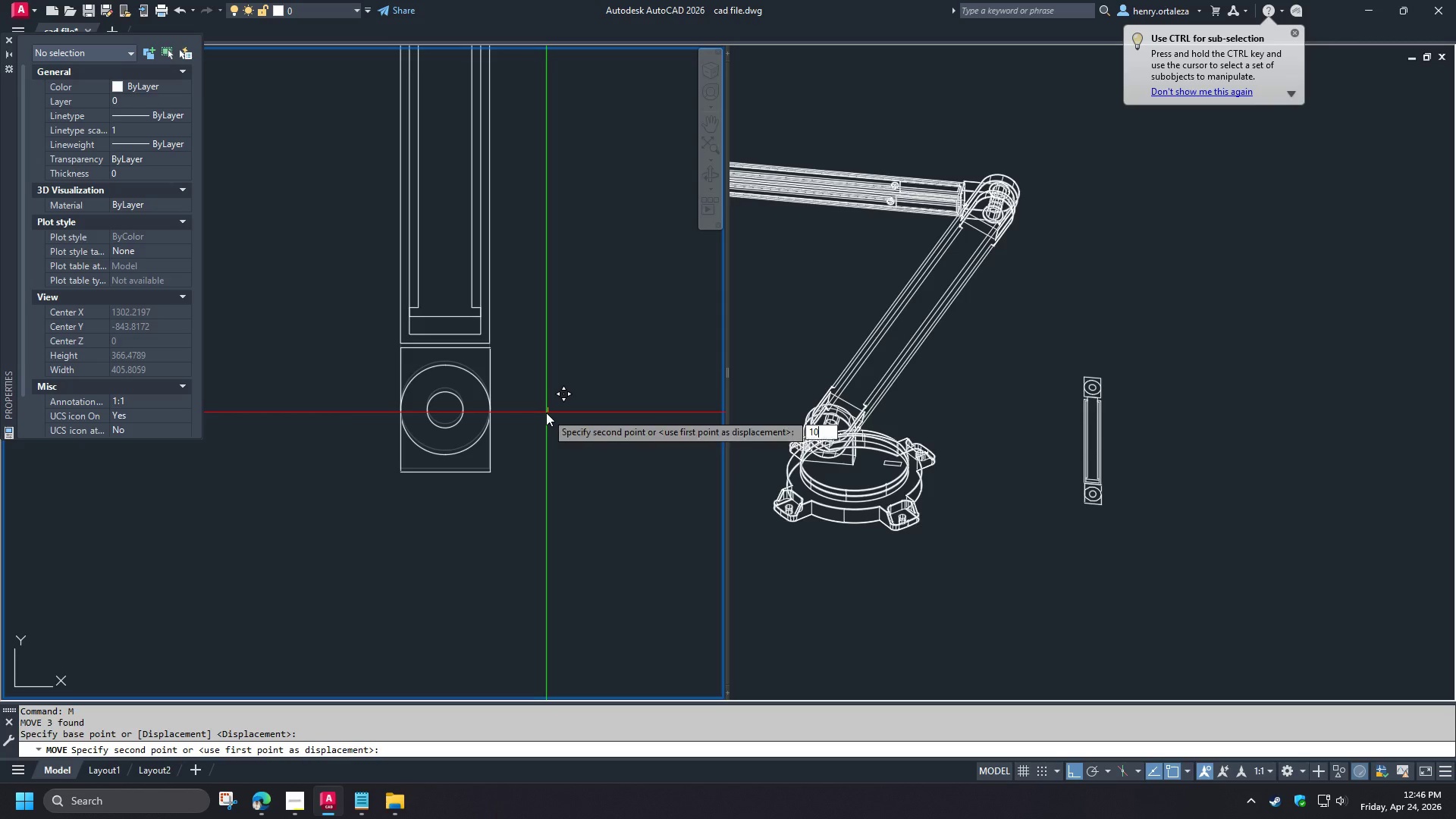 
key(Numpad0)
 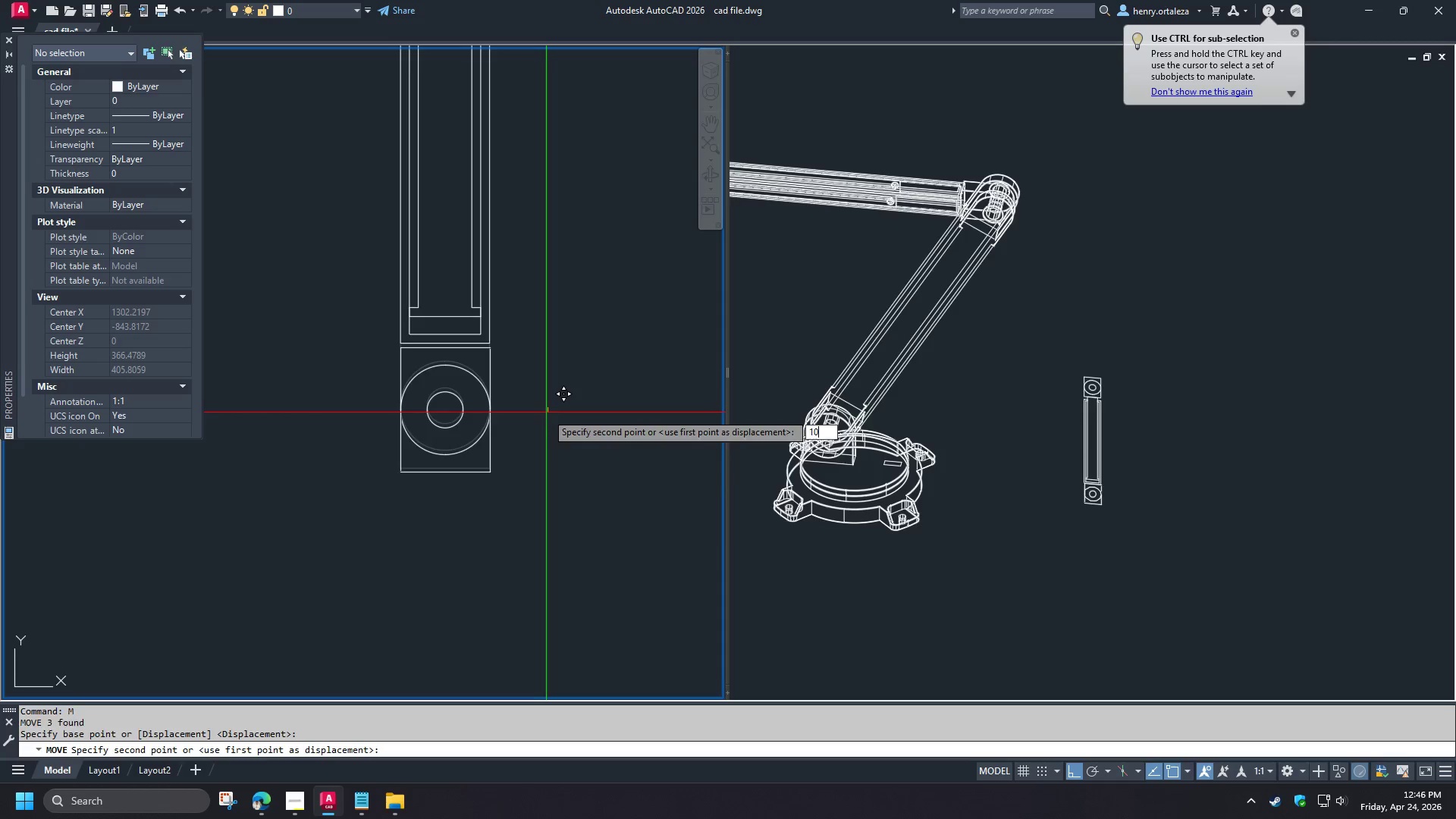 
key(NumpadEnter)
 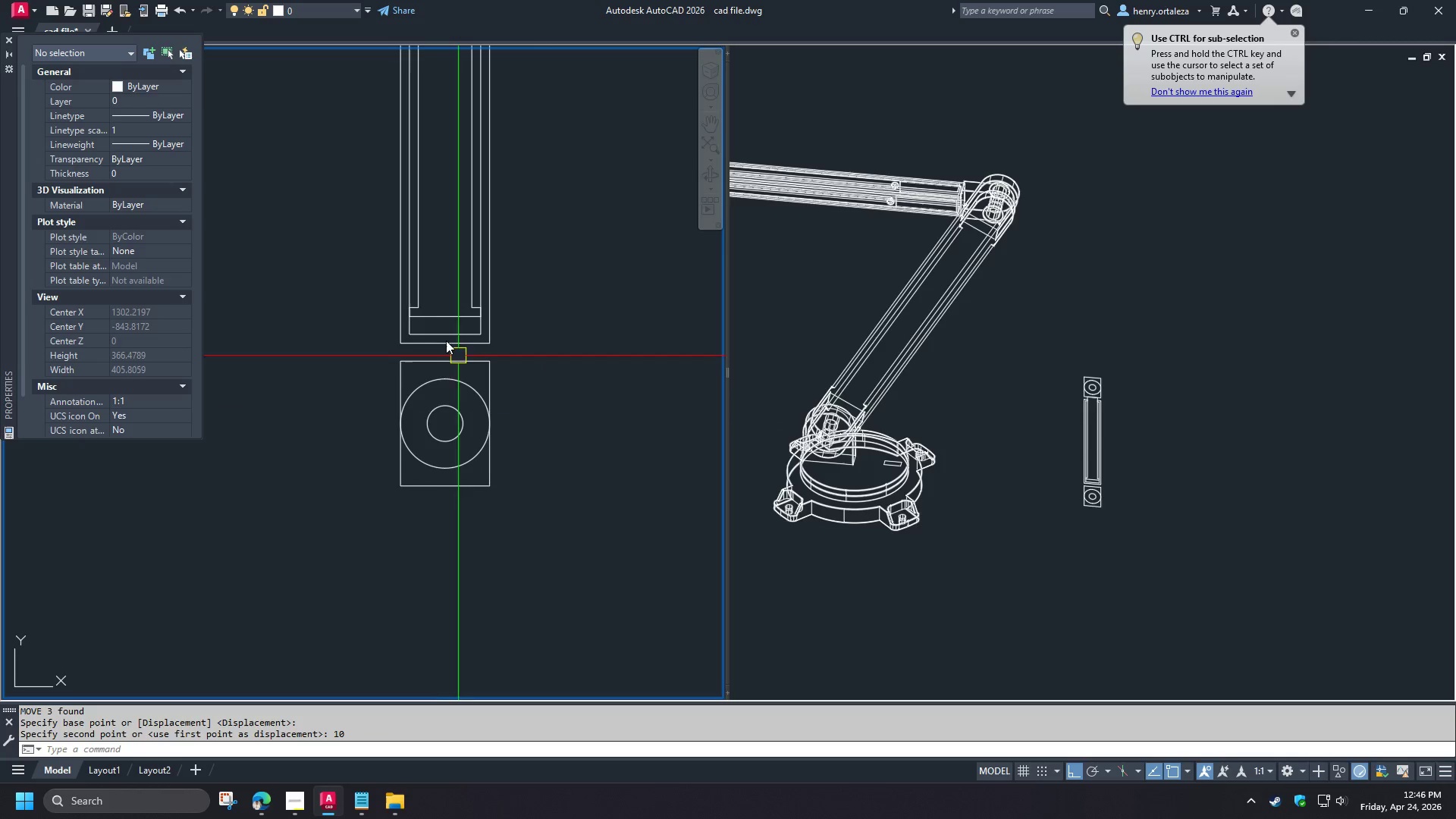 
scroll: coordinate [434, 318], scroll_direction: up, amount: 3.0
 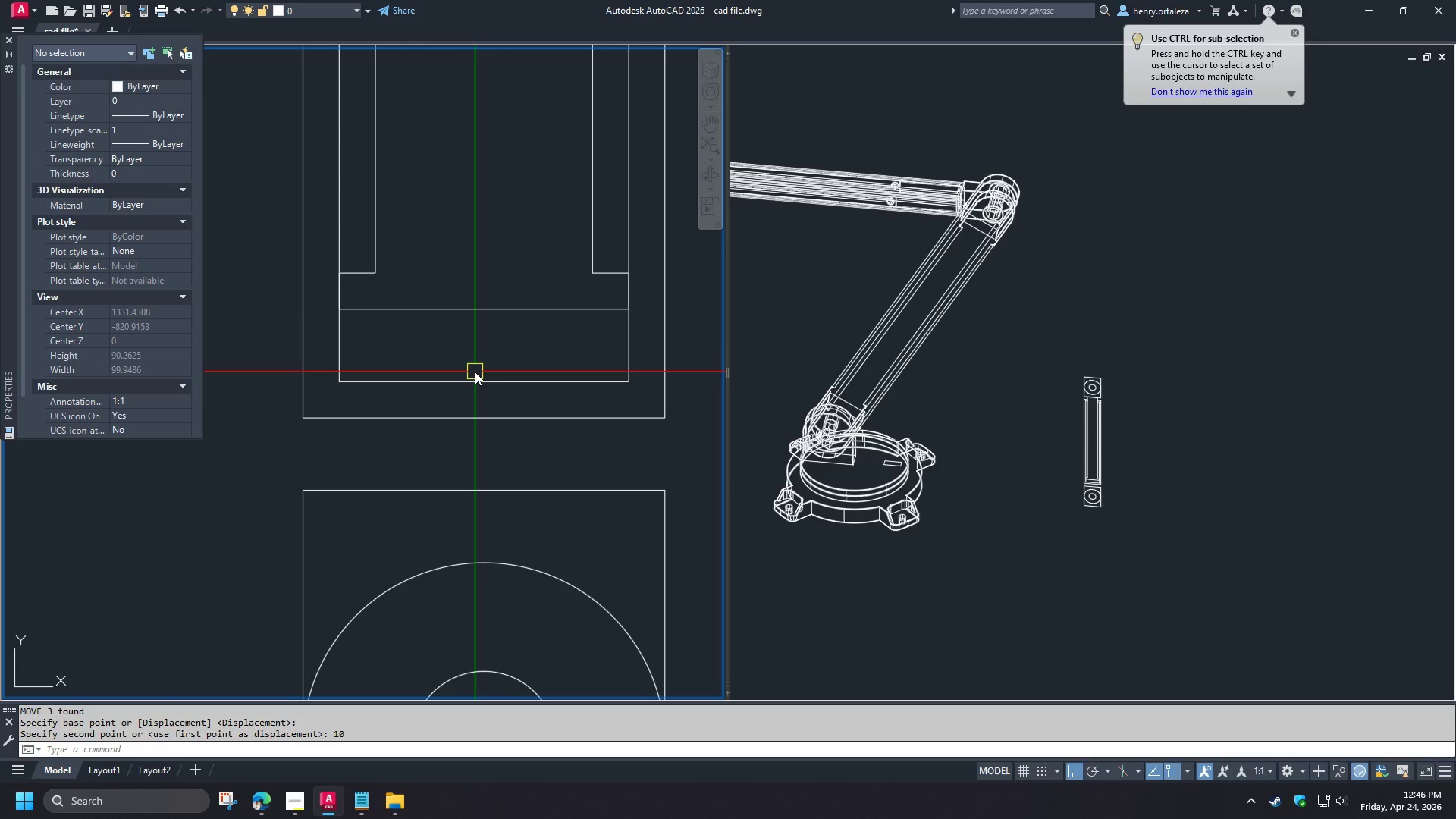 
key(L)
 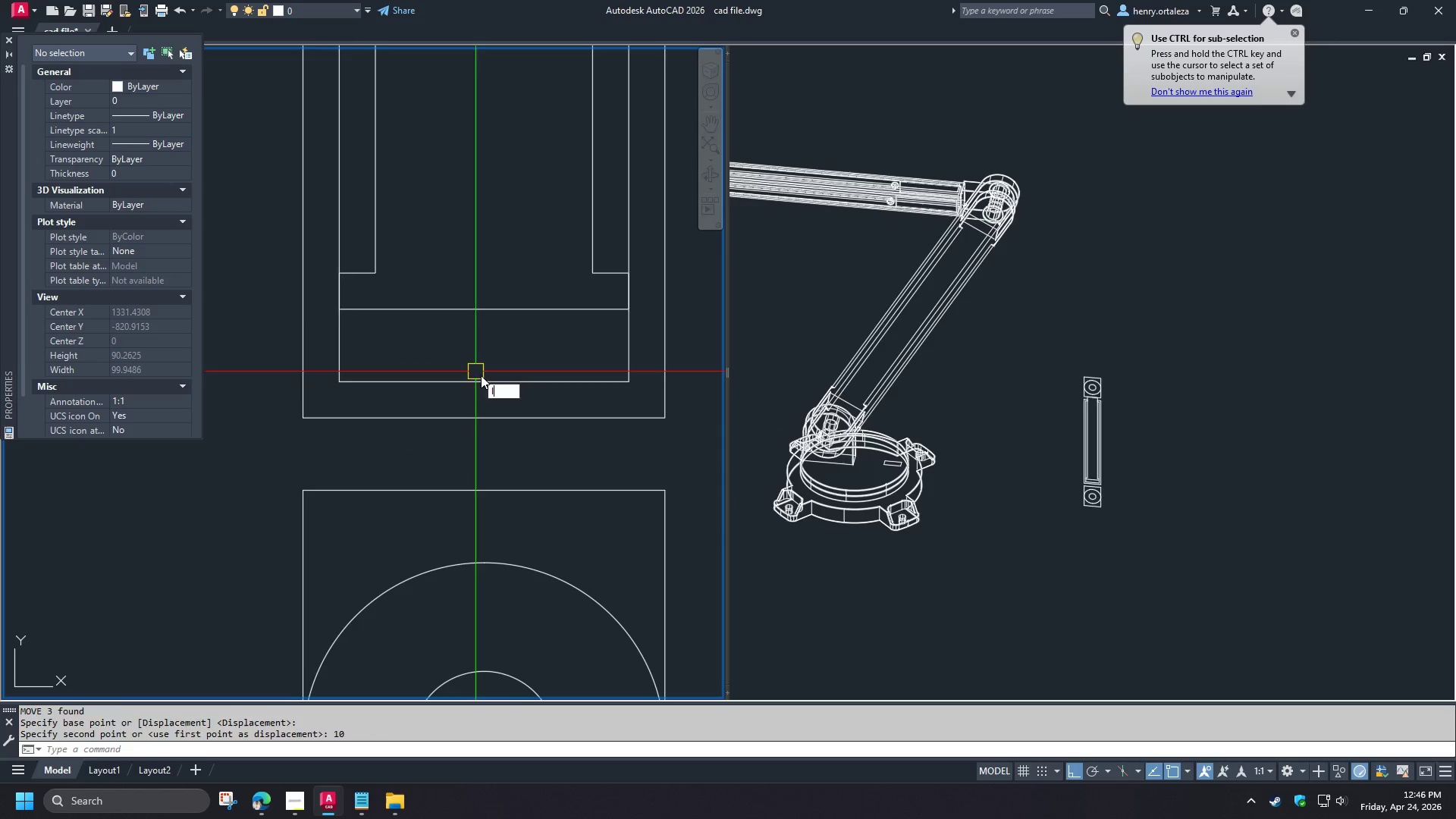 
key(Space)
 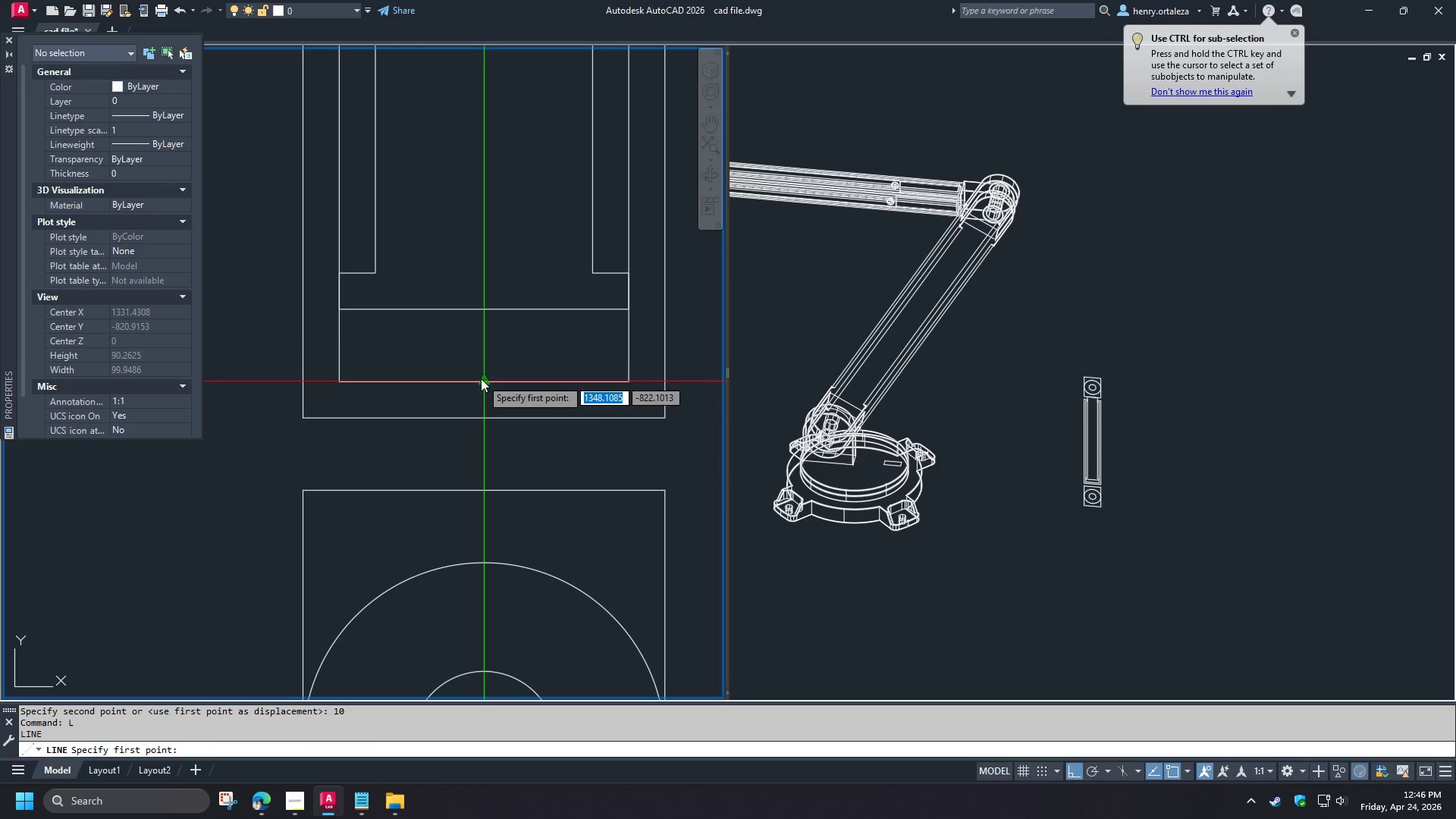 
left_click([481, 378])
 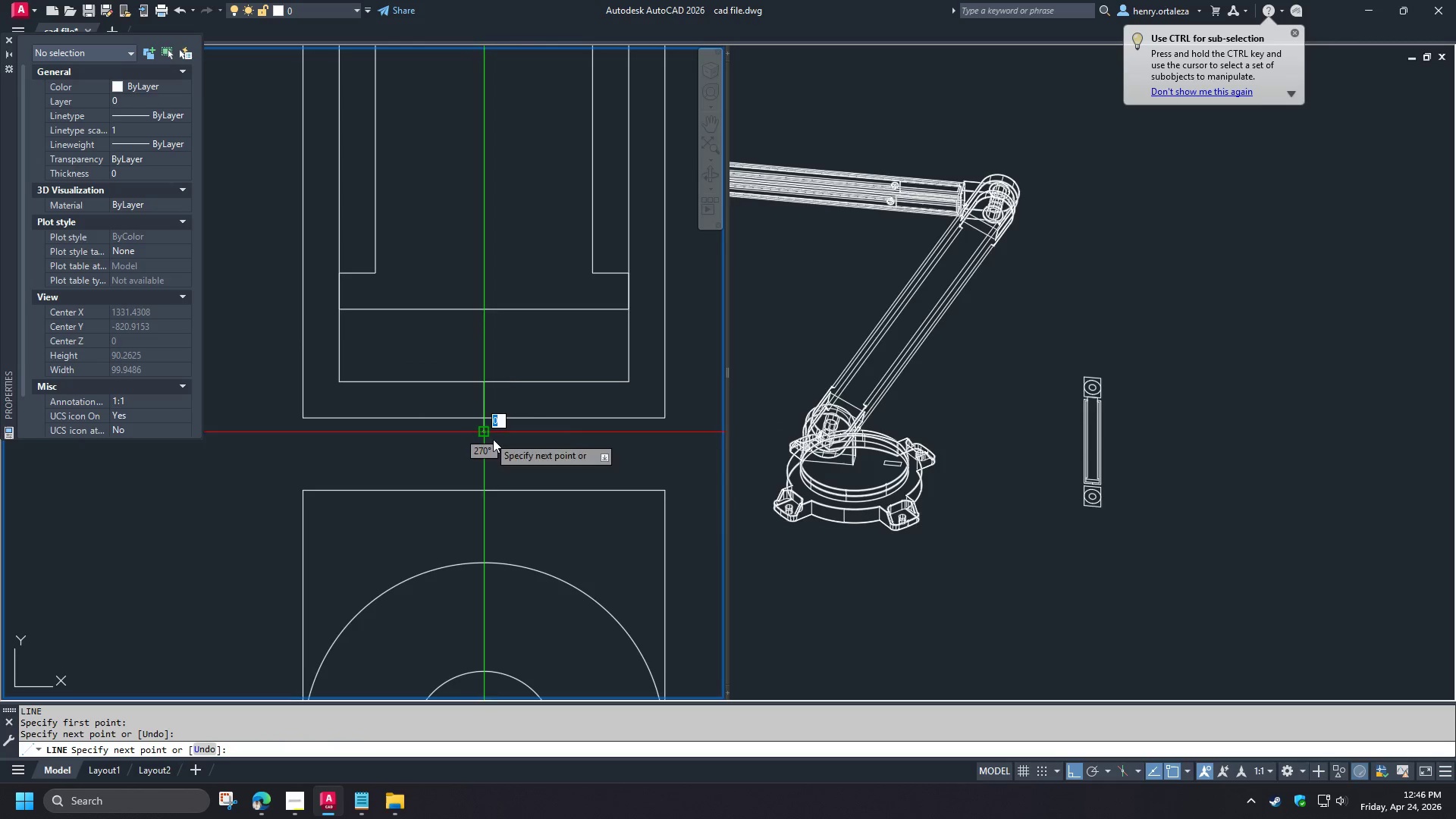 
type( br )
 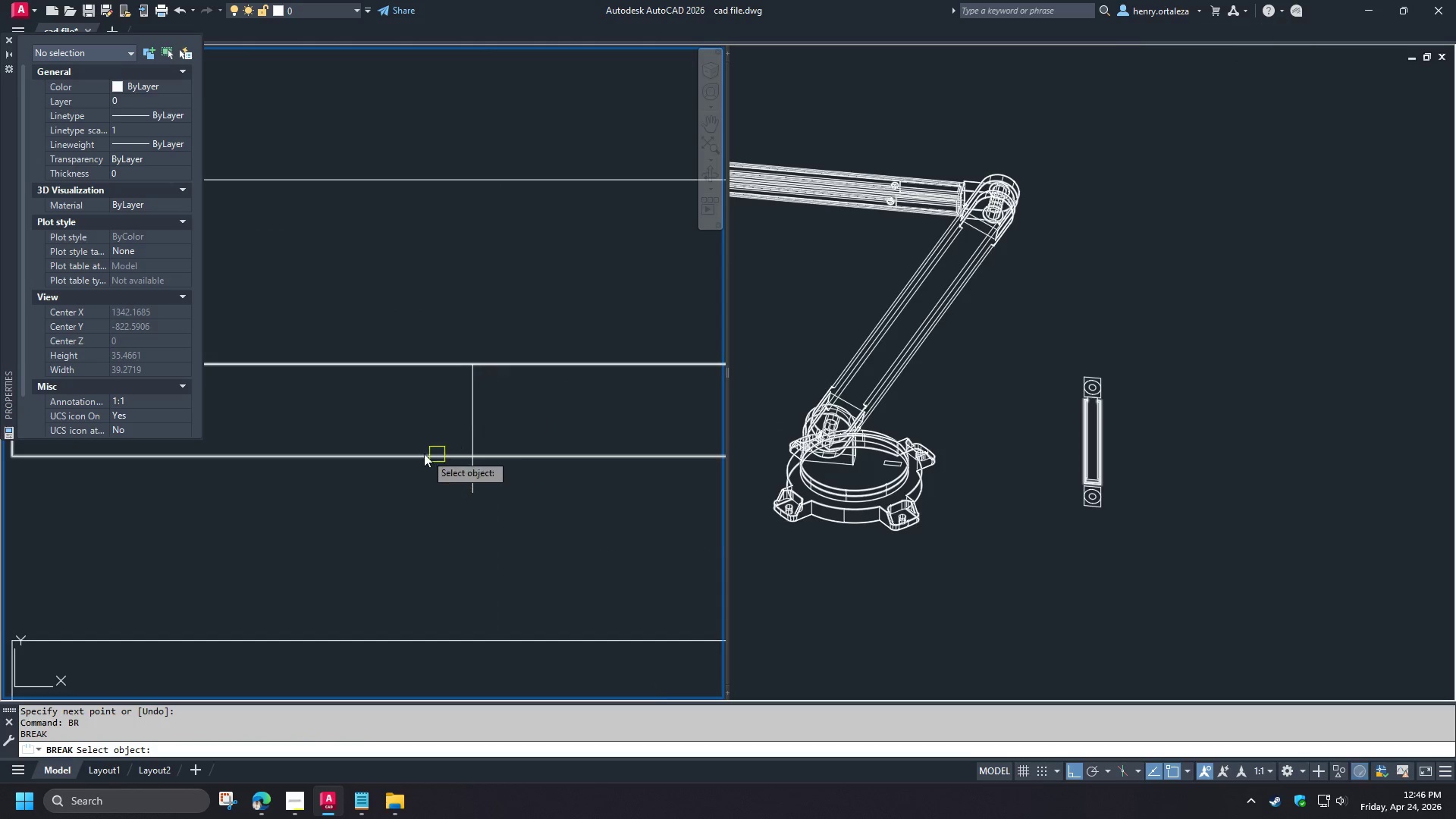 
scroll: coordinate [492, 394], scroll_direction: up, amount: 2.0
 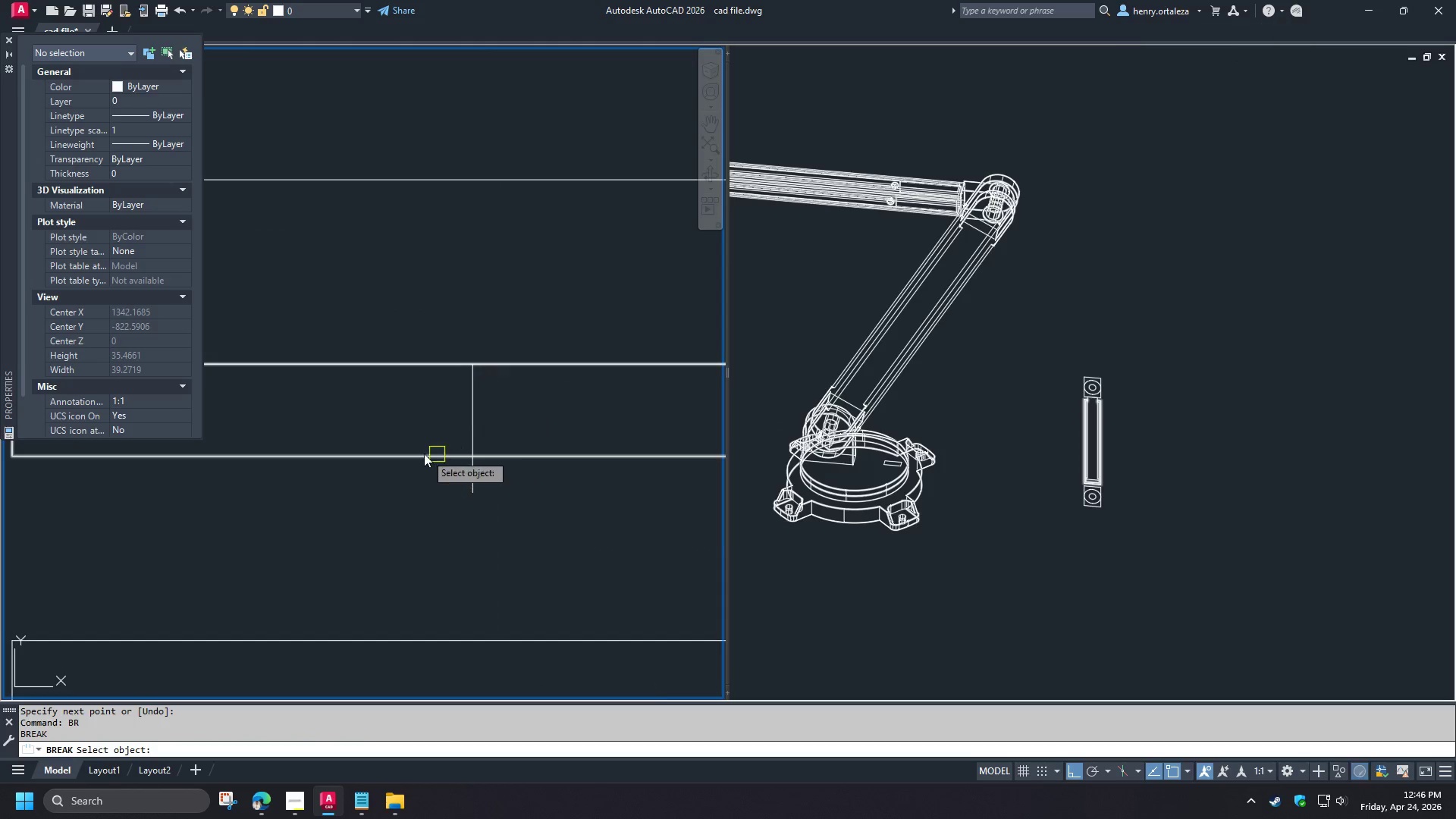 
left_click_drag(start_coordinate=[420, 455], to_coordinate=[435, 460])
 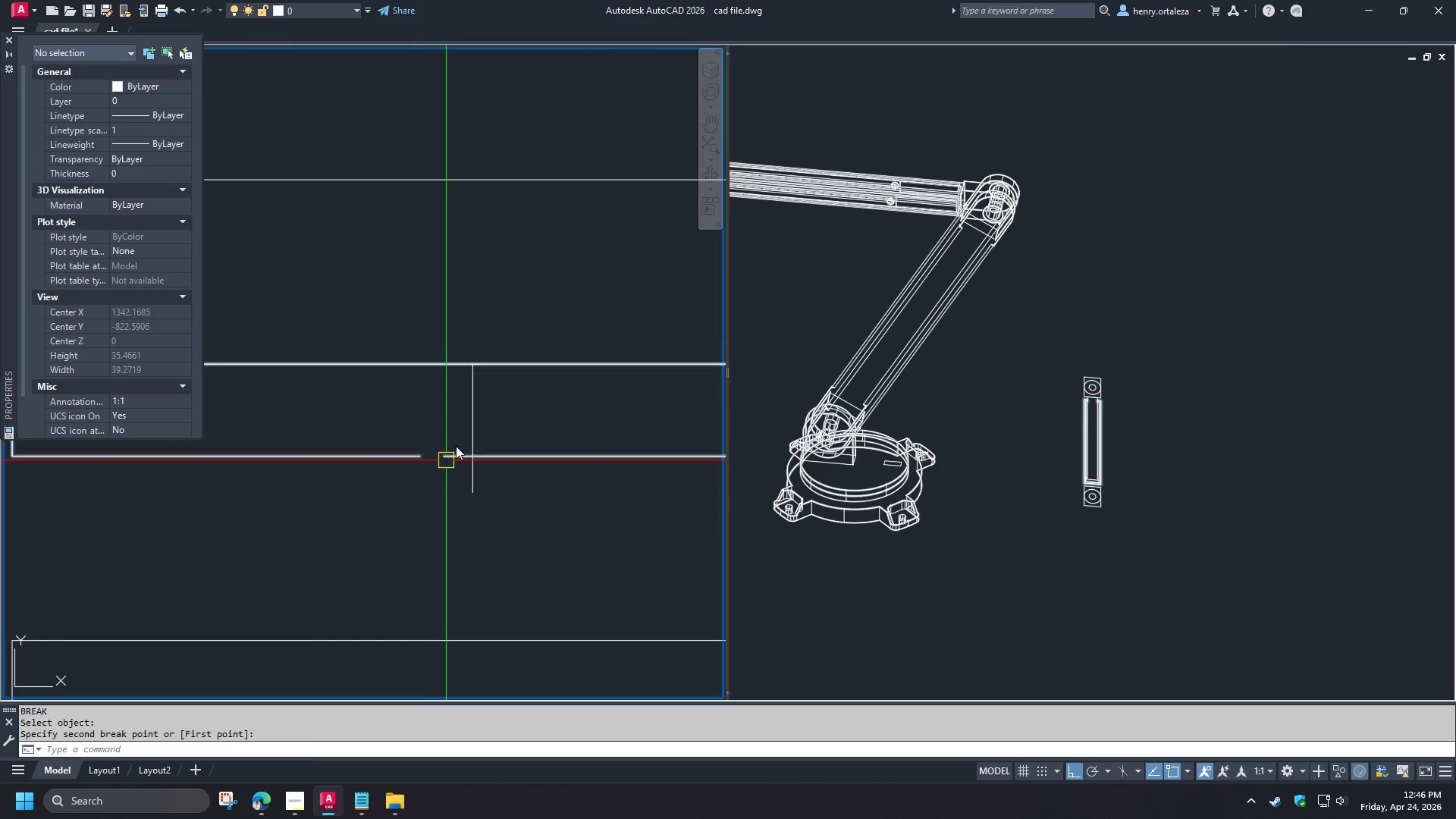 
key(F)
 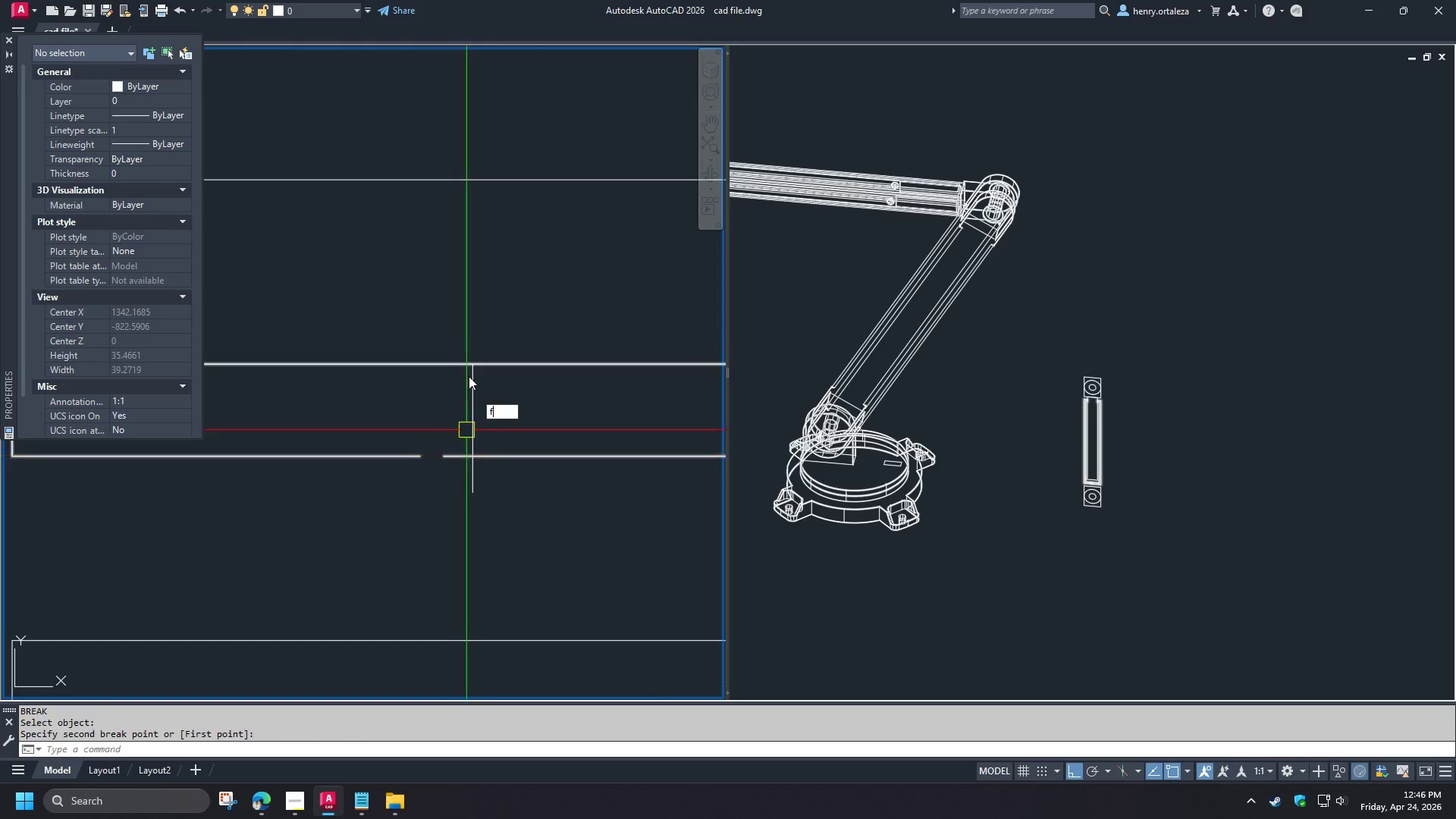 
key(Space)
 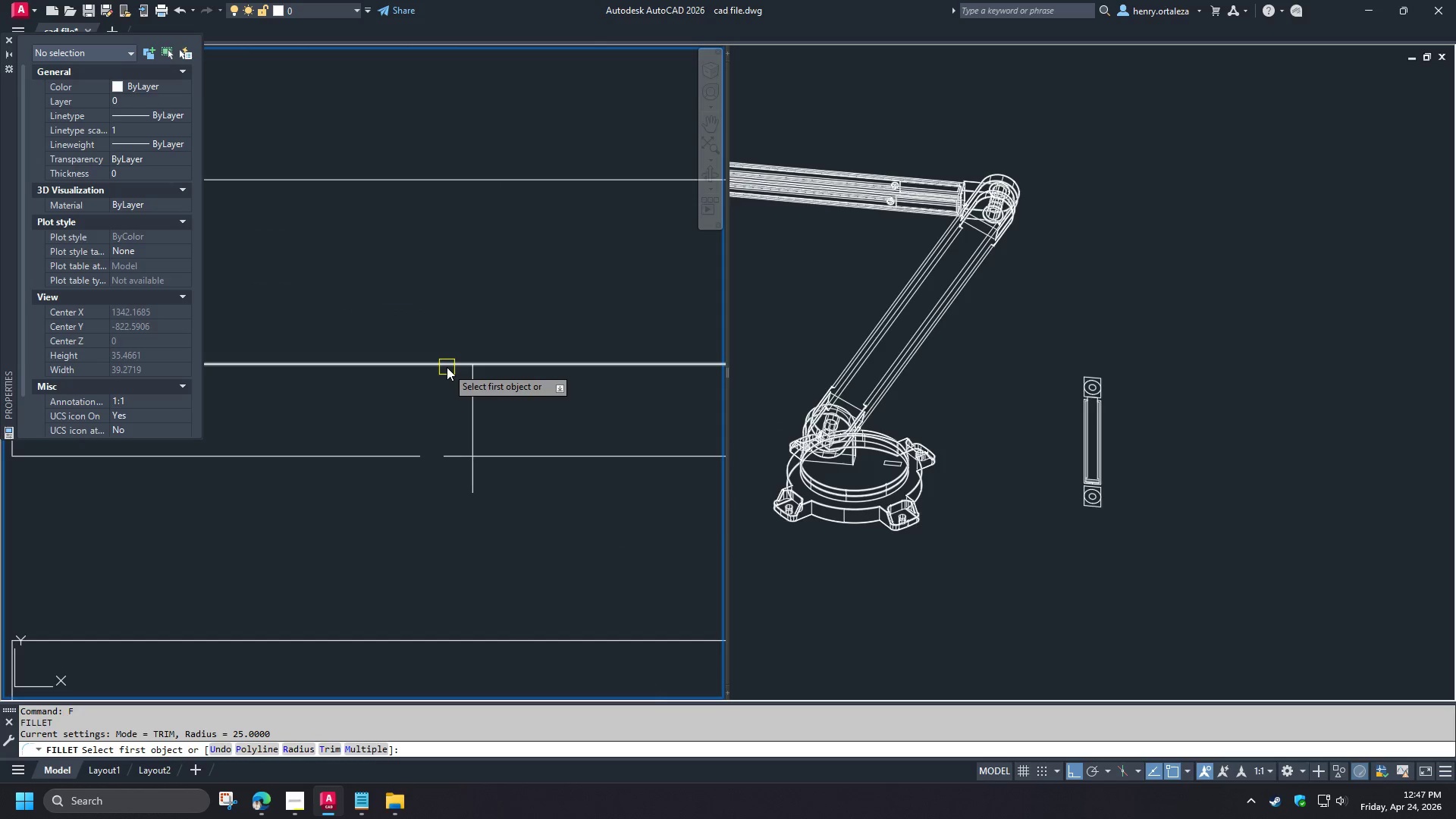 
key(R)
 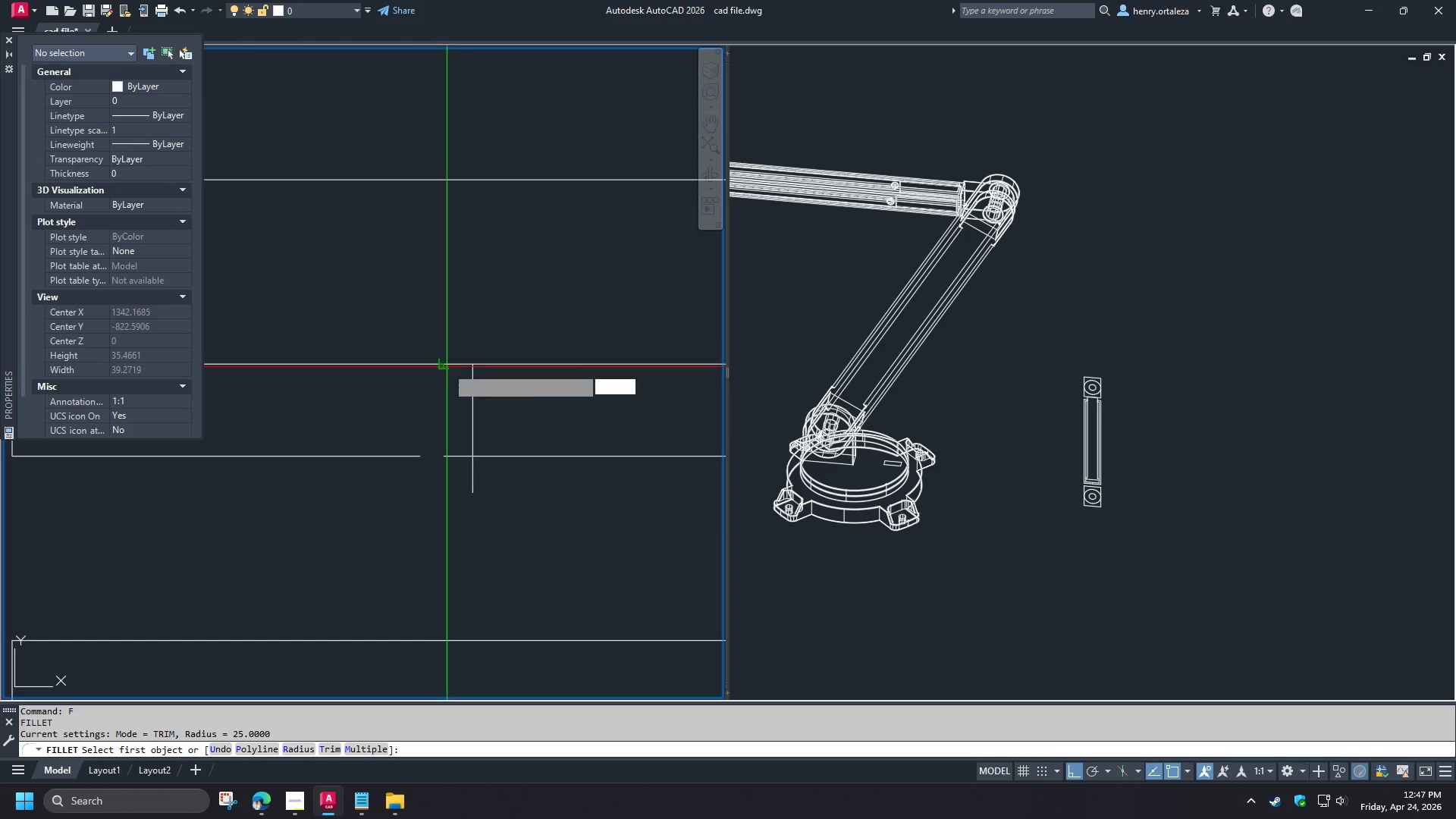 
key(Space)
 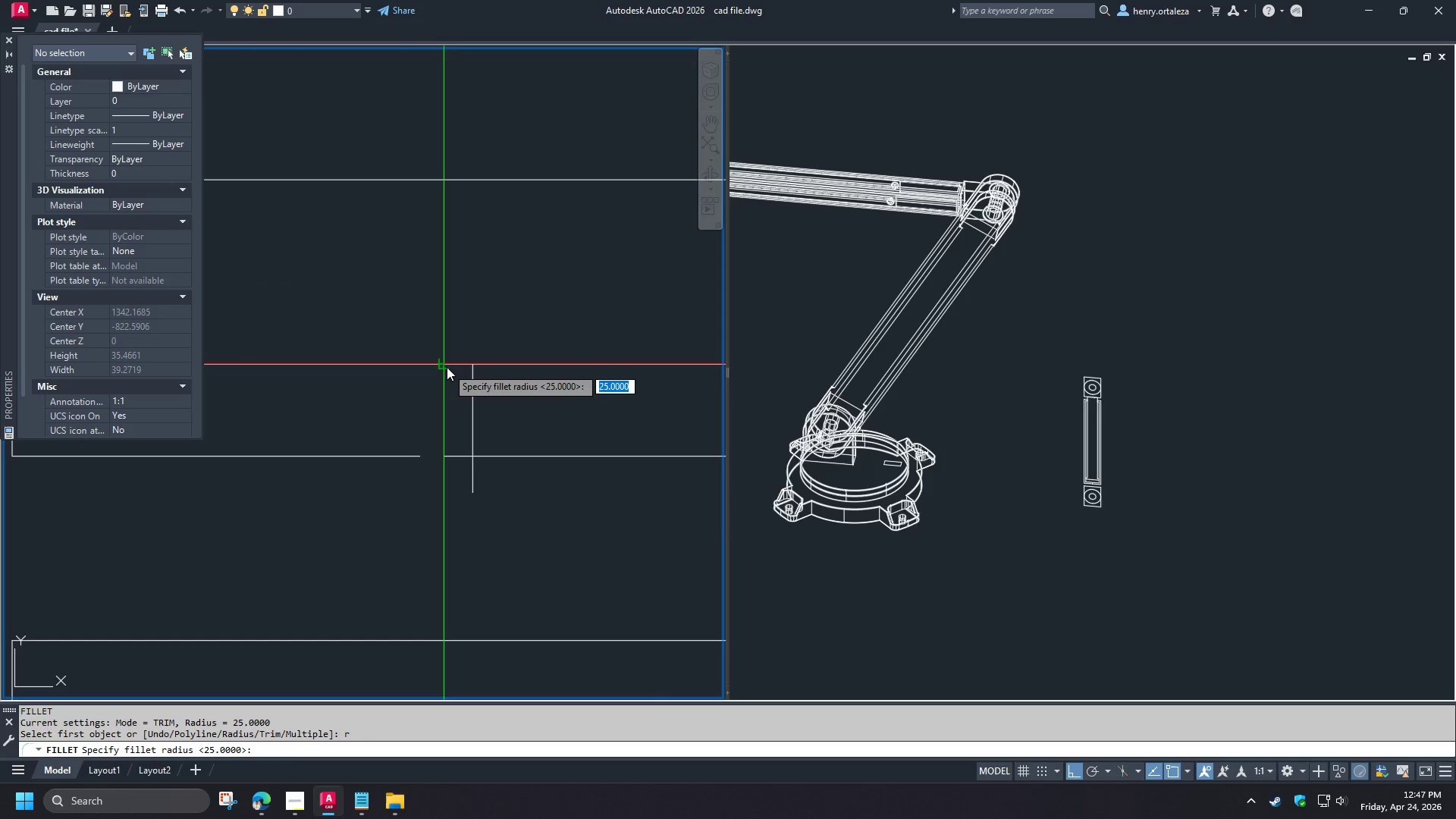 
key(0)
 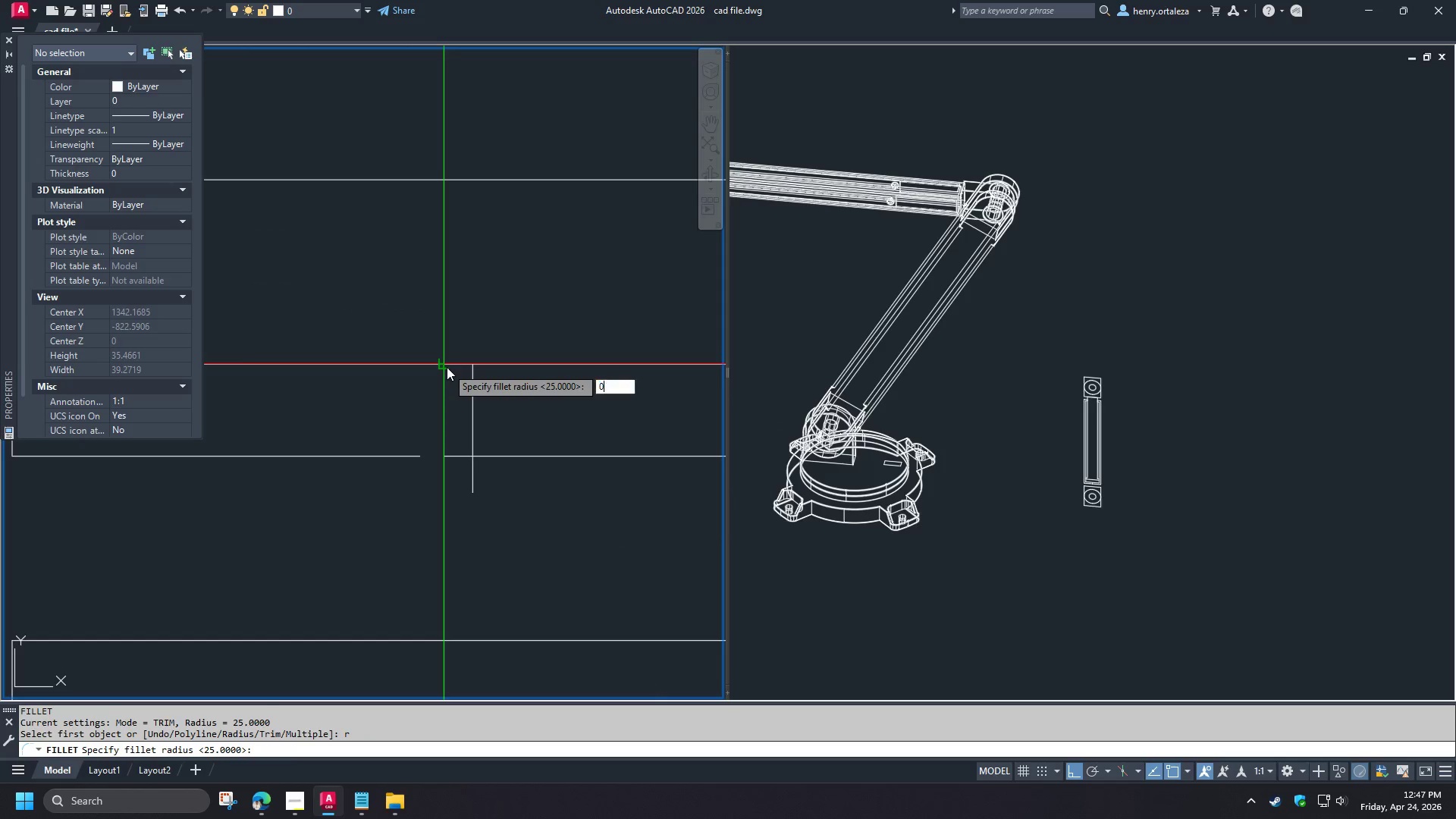 
key(Space)
 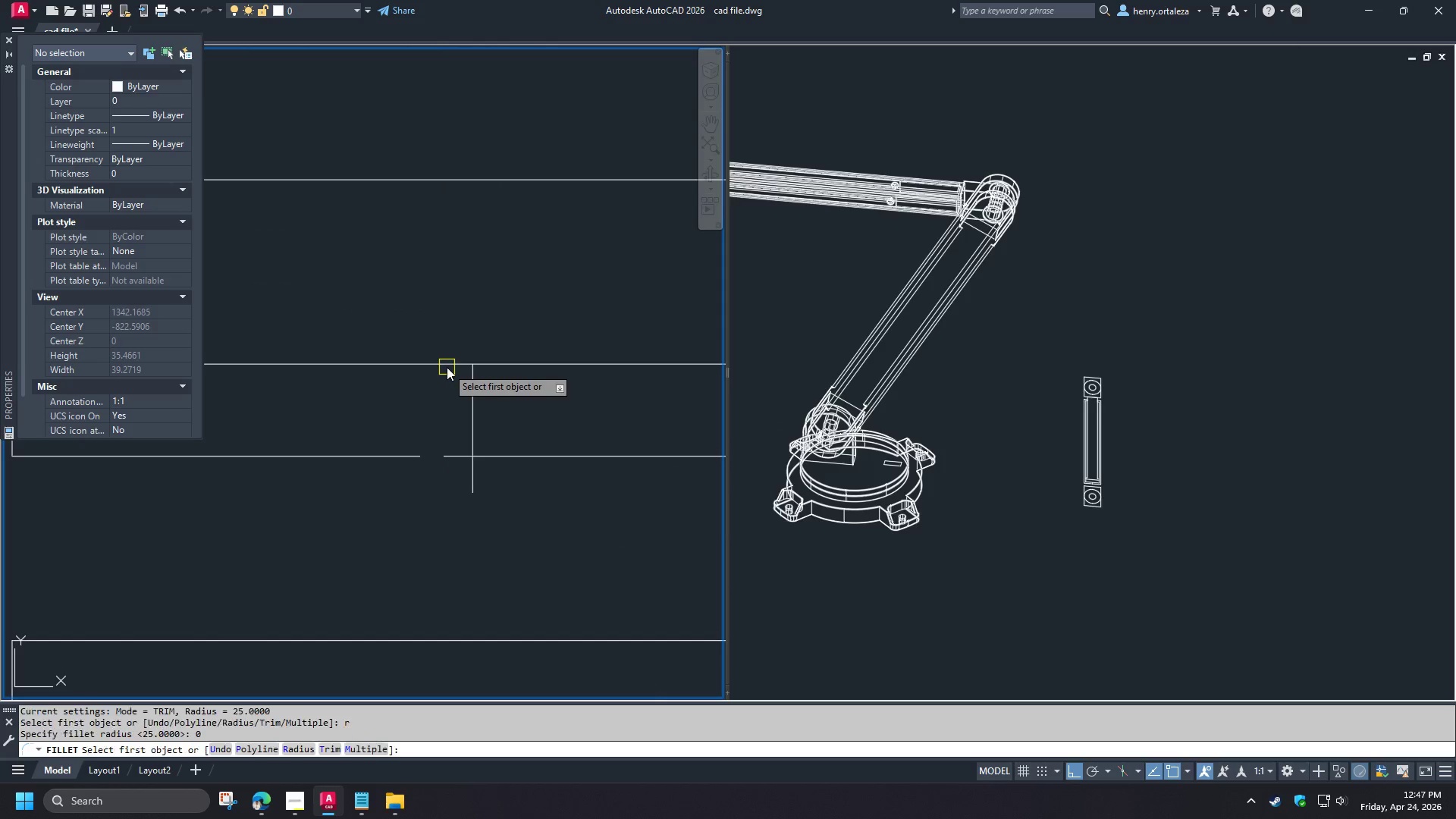 
left_click([447, 367])
 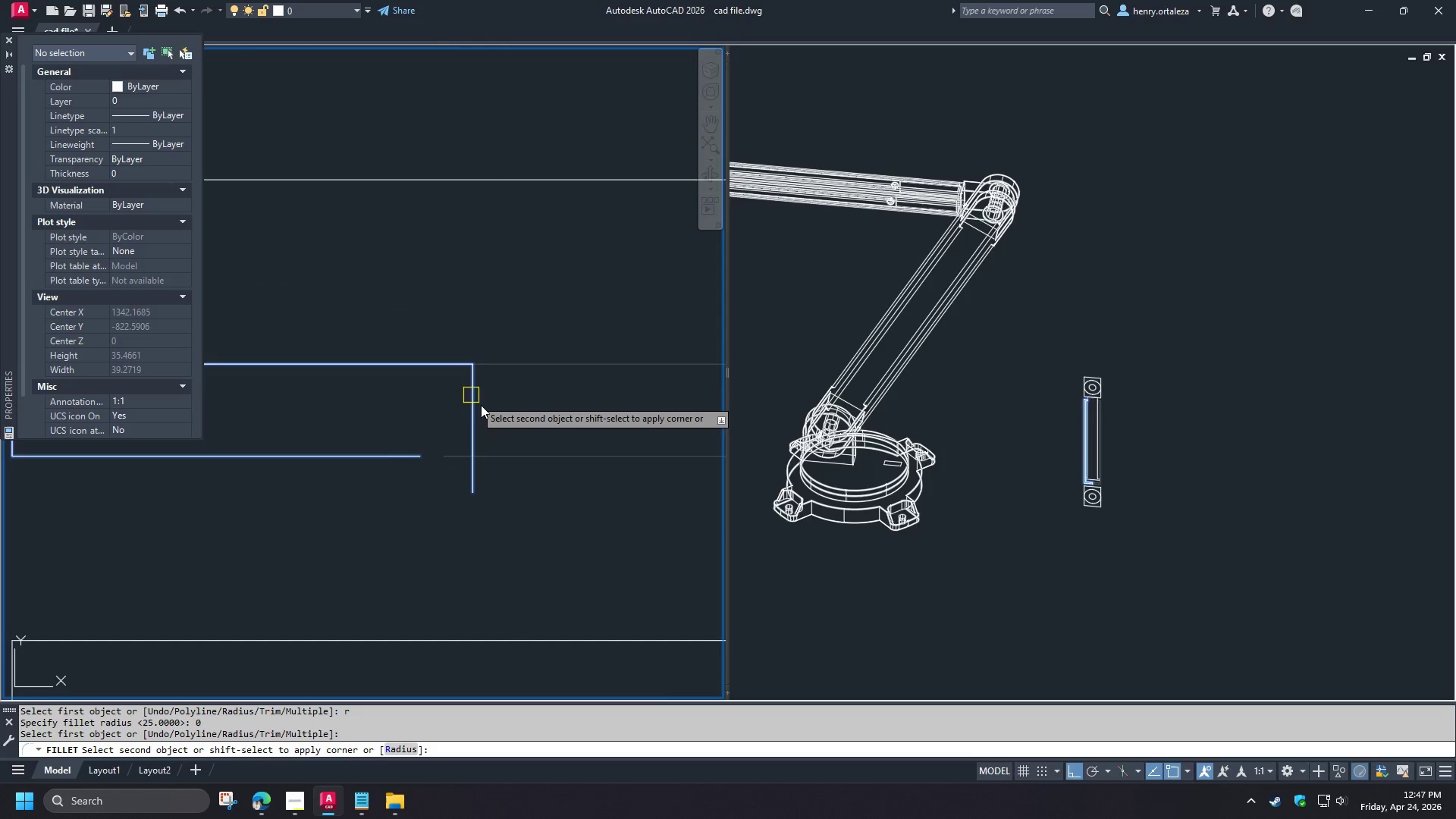 
left_click([478, 408])
 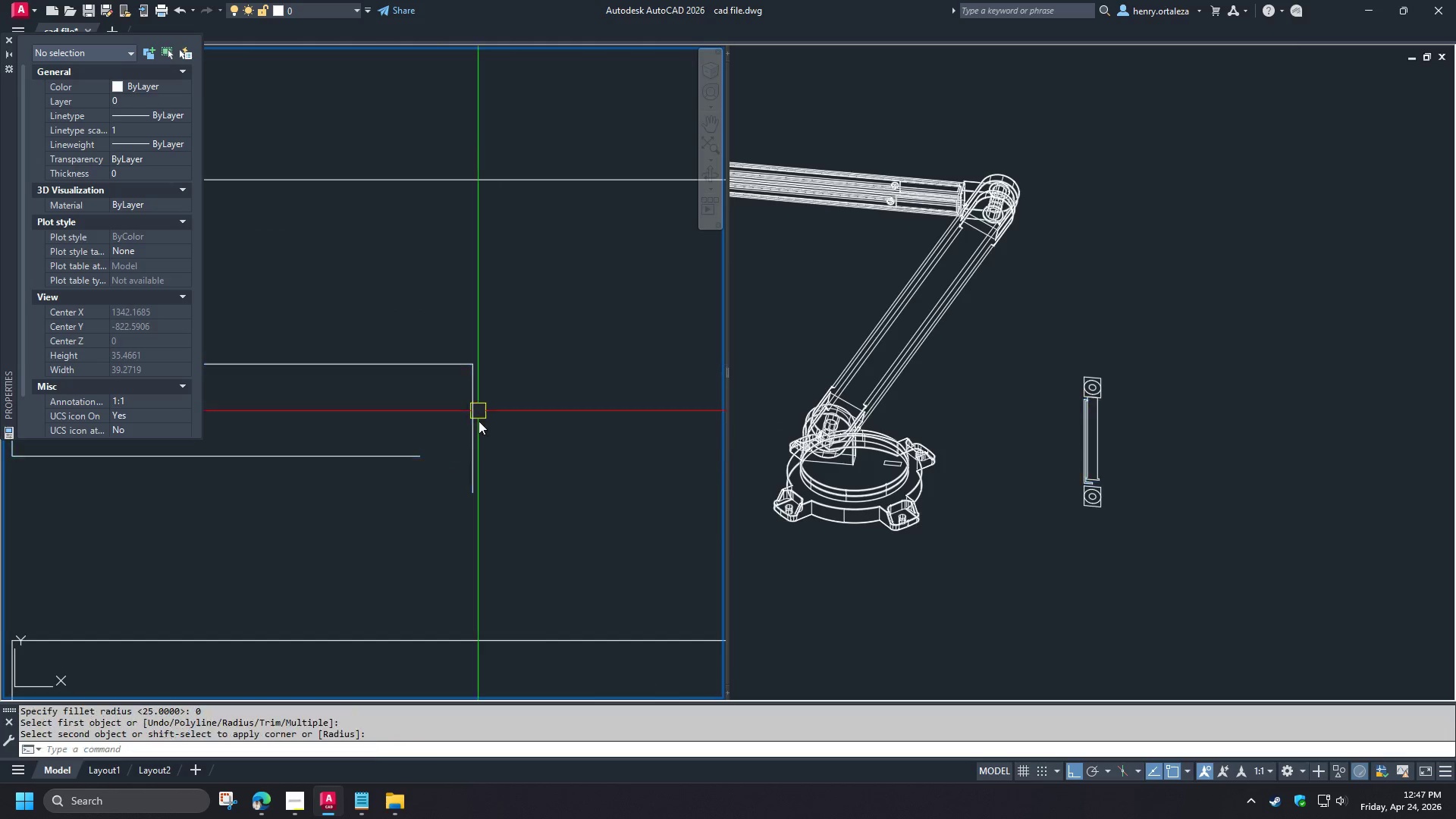 
key(Space)
 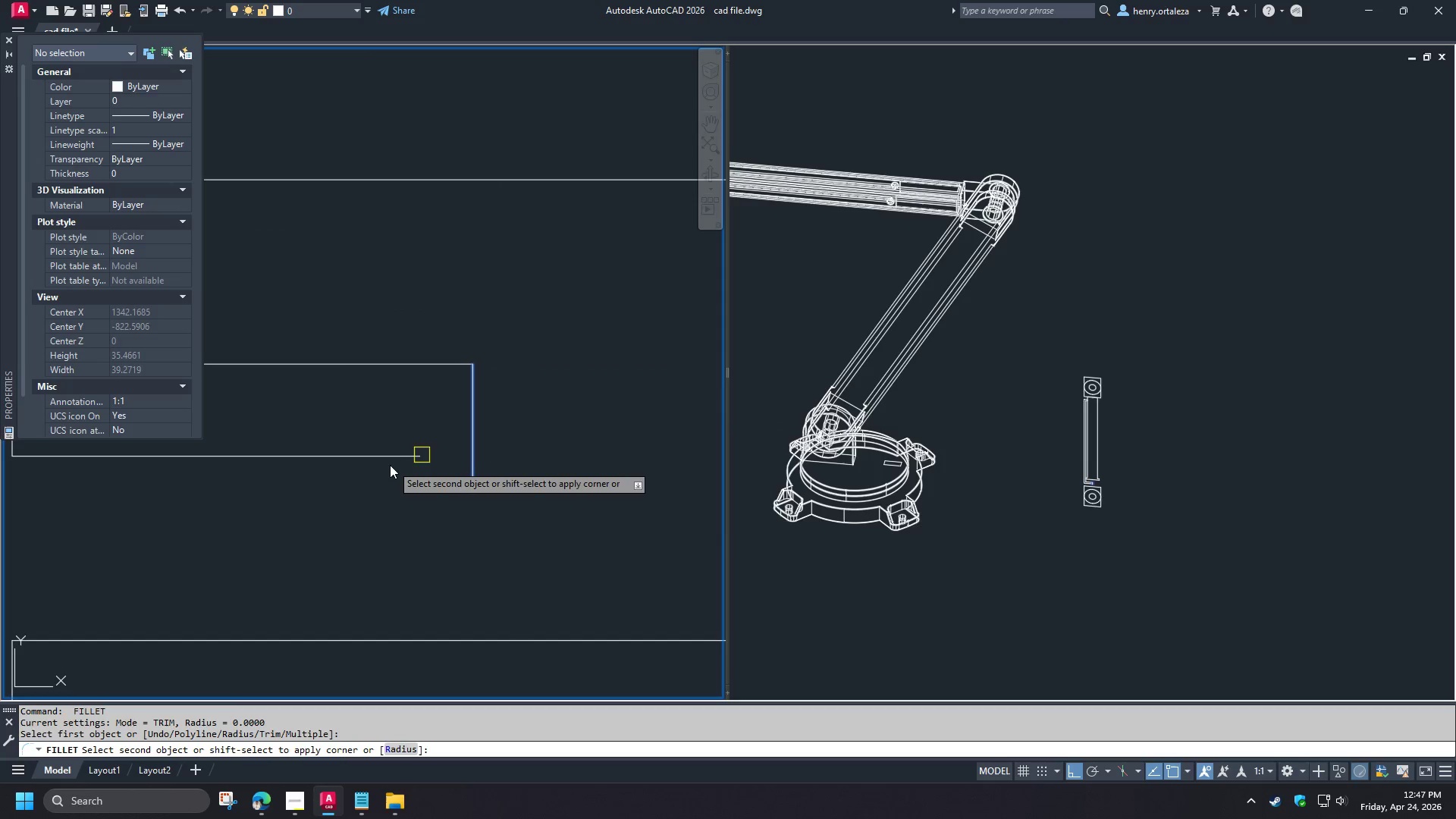 
triple_click([390, 465])
 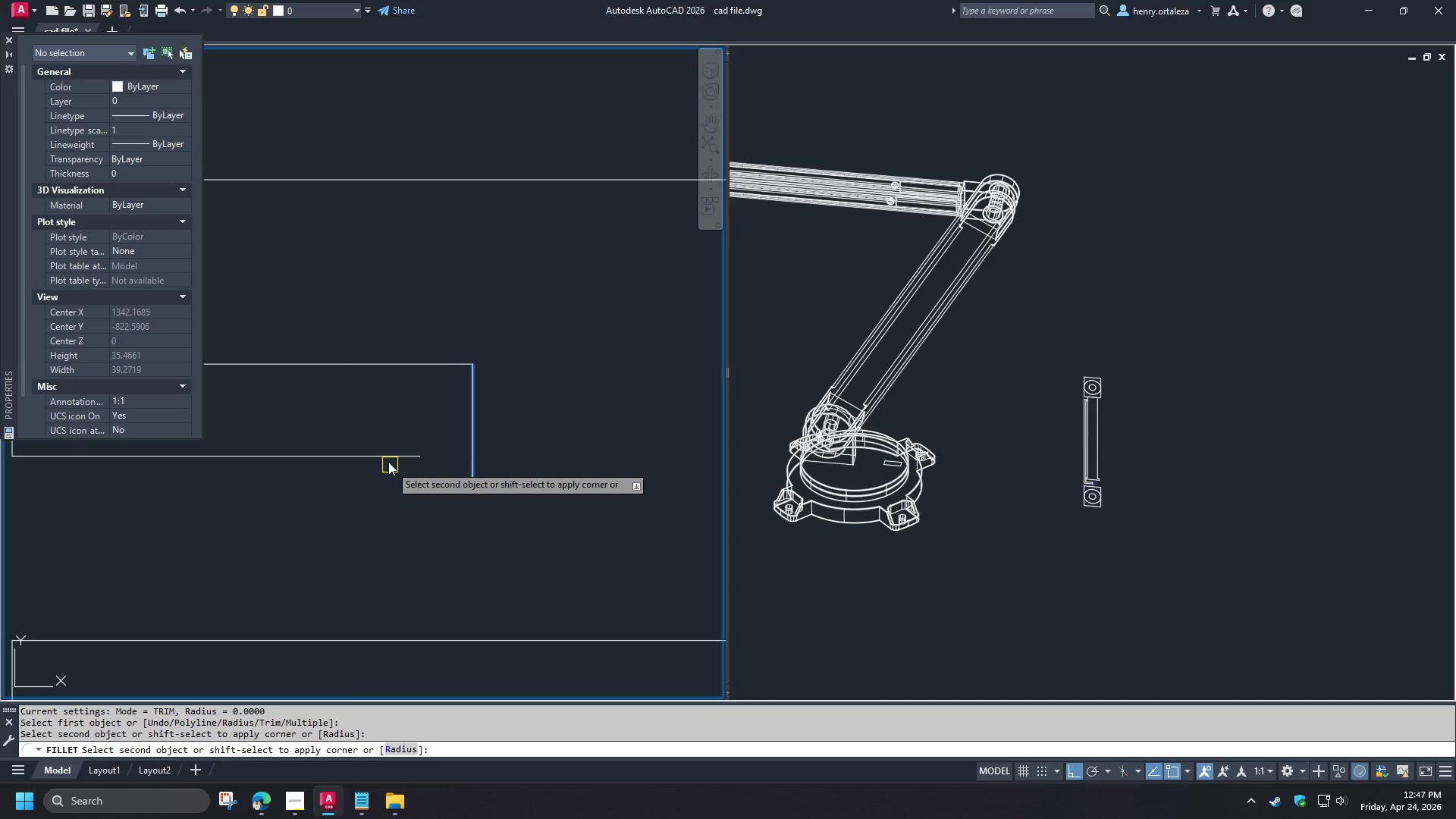 
triple_click([385, 459])
 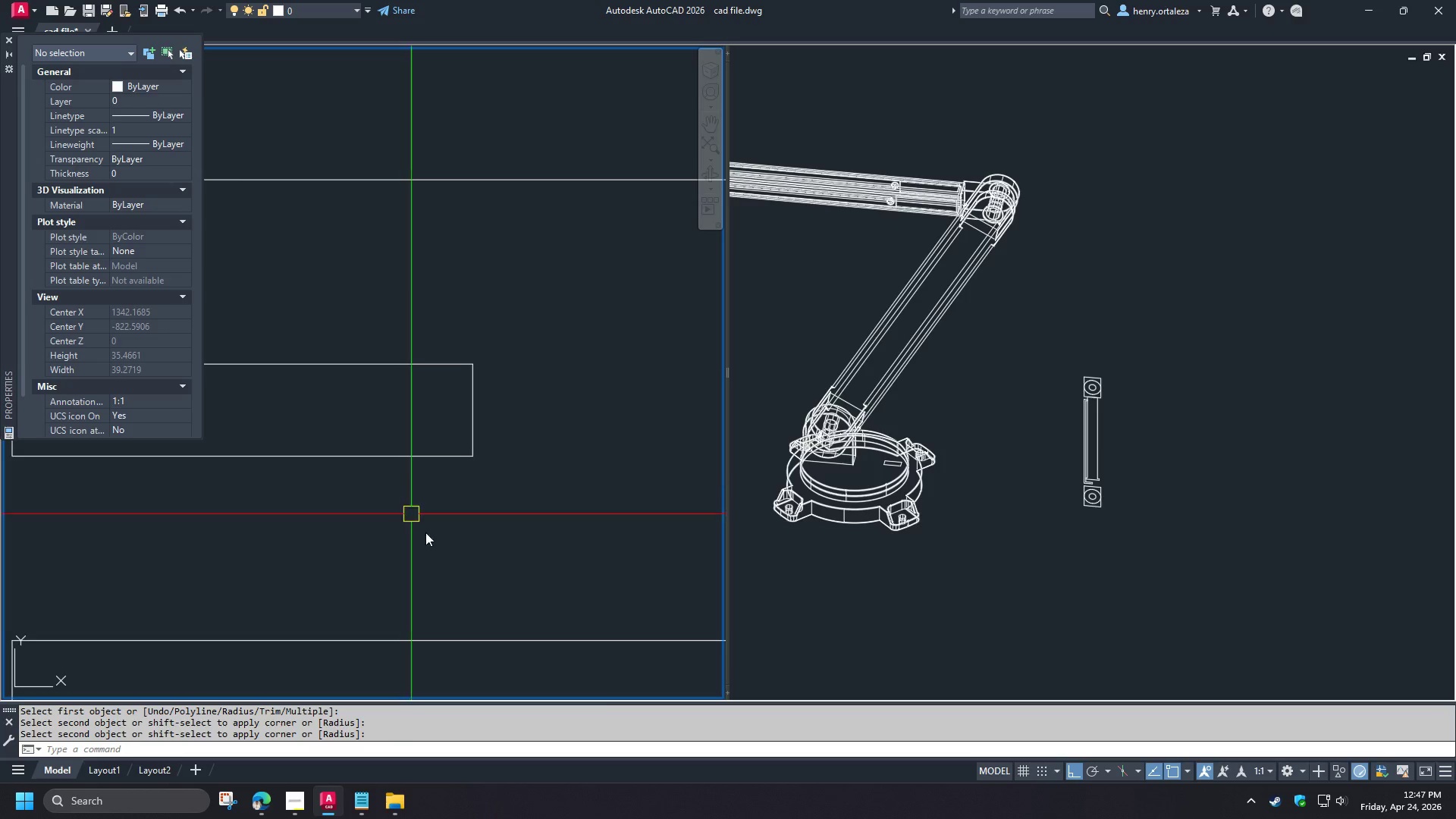 
scroll: coordinate [463, 548], scroll_direction: down, amount: 4.0
 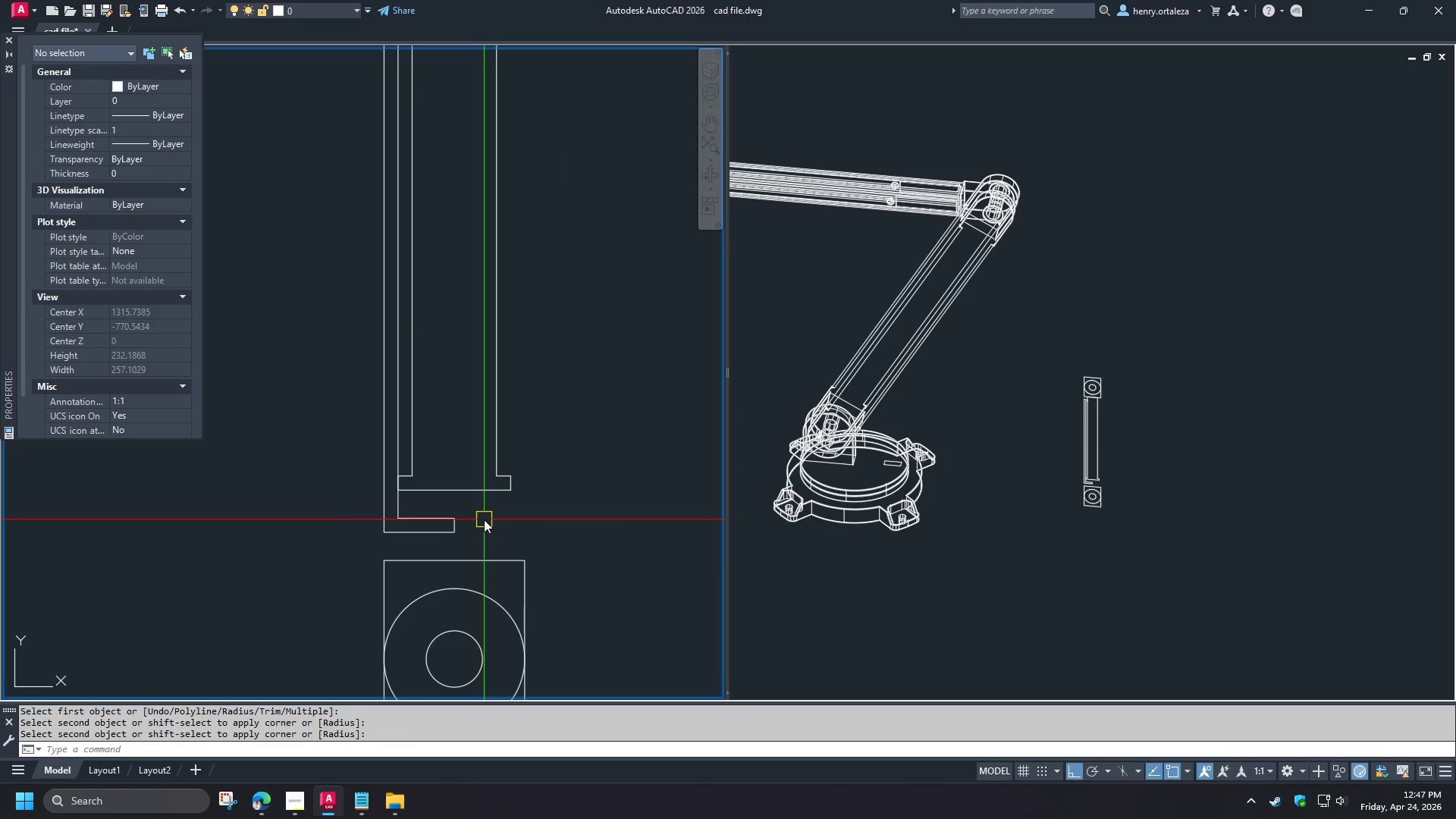 
key(L)
 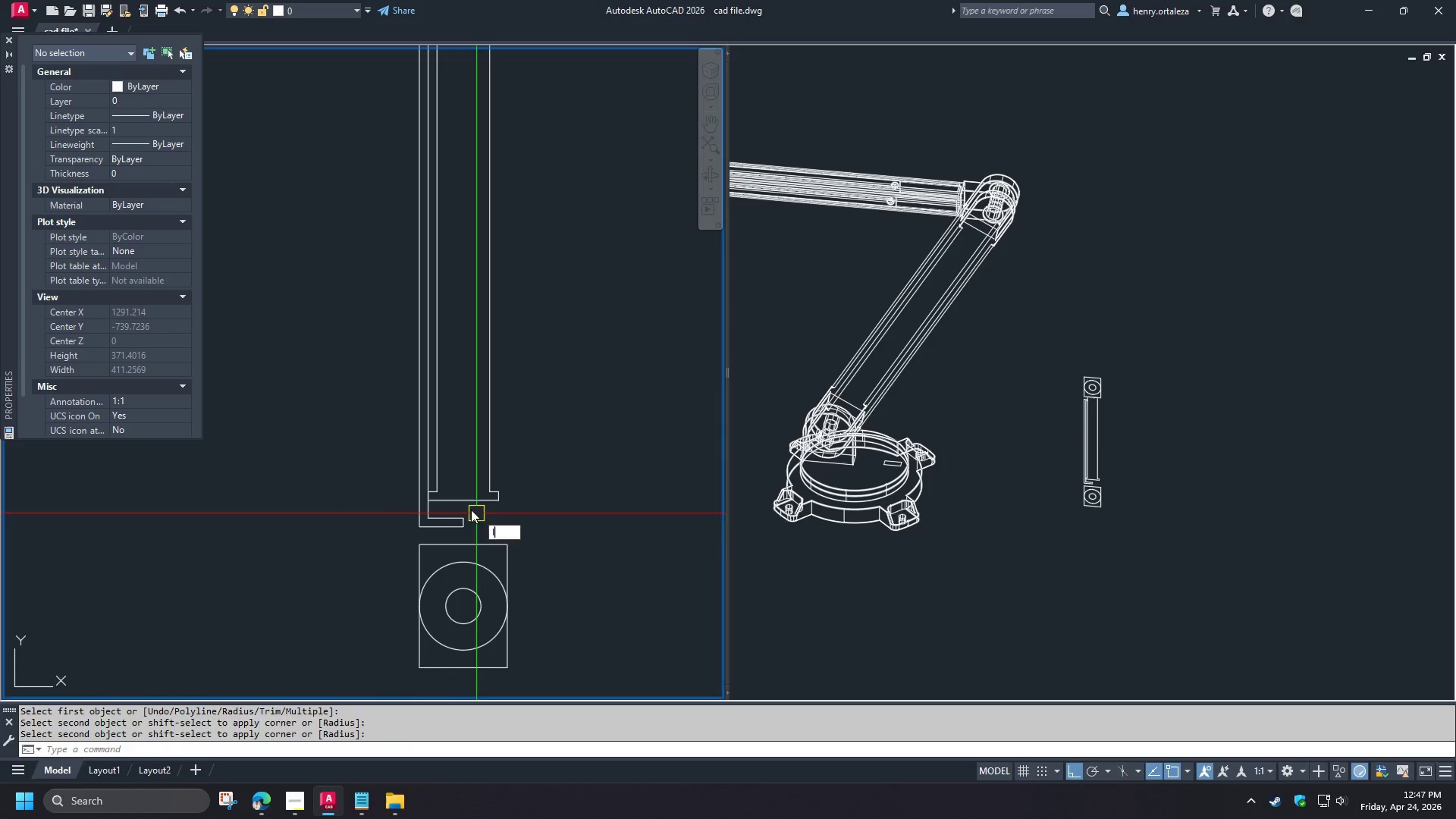 
key(Space)
 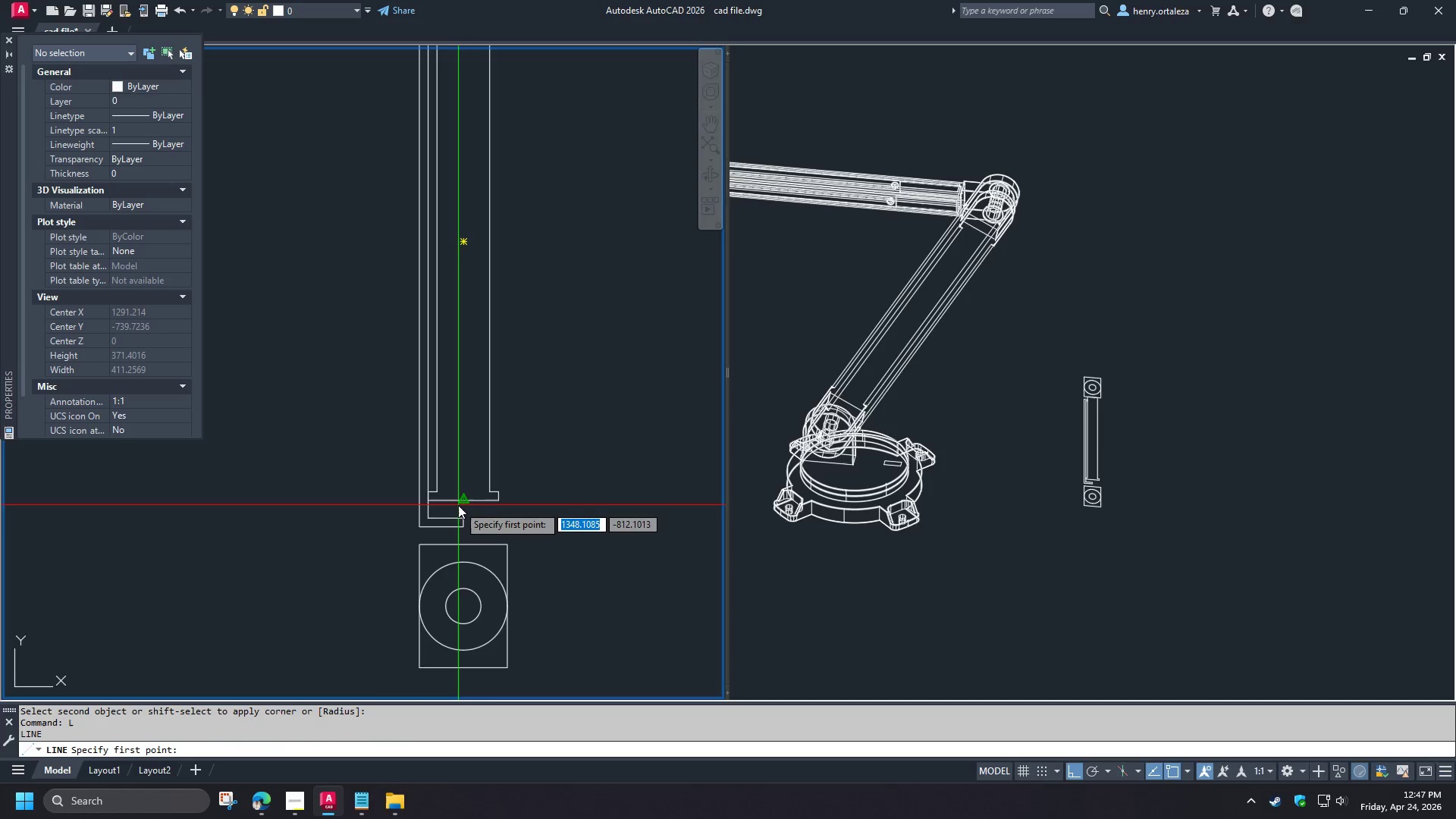 
scroll: coordinate [479, 518], scroll_direction: down, amount: 1.0
 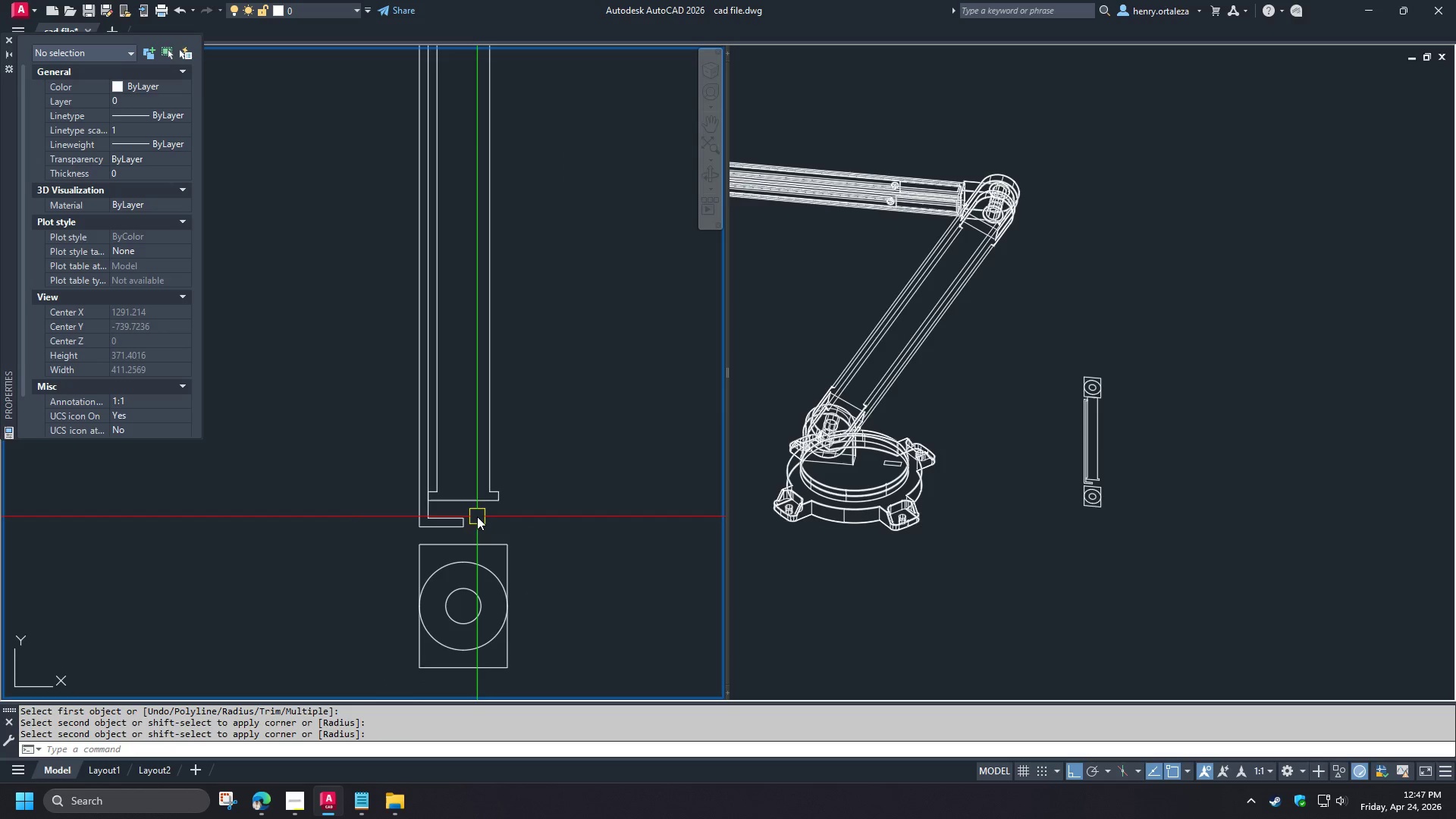 
left_click([458, 505])
 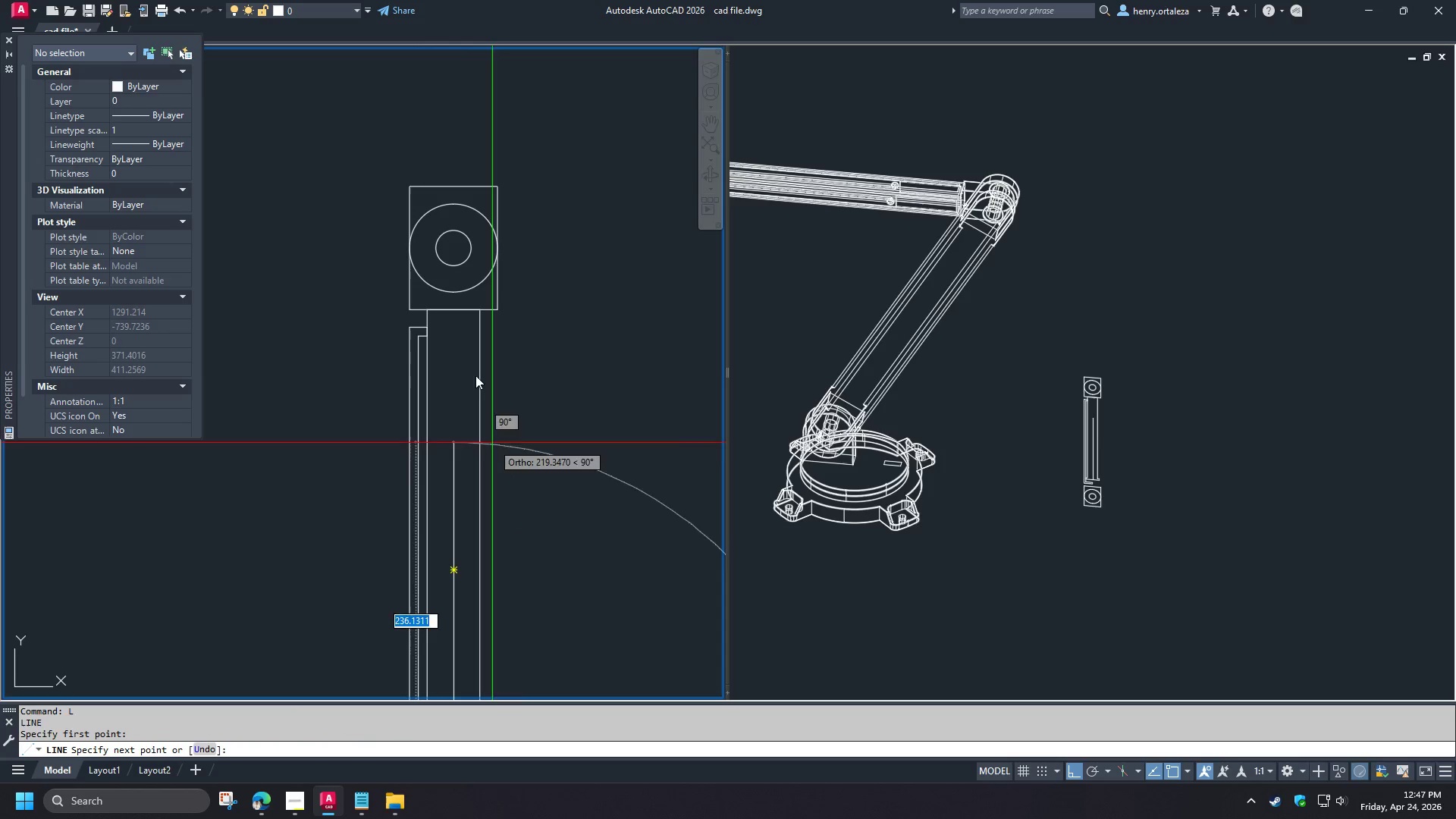 
scroll: coordinate [455, 322], scroll_direction: up, amount: 2.0
 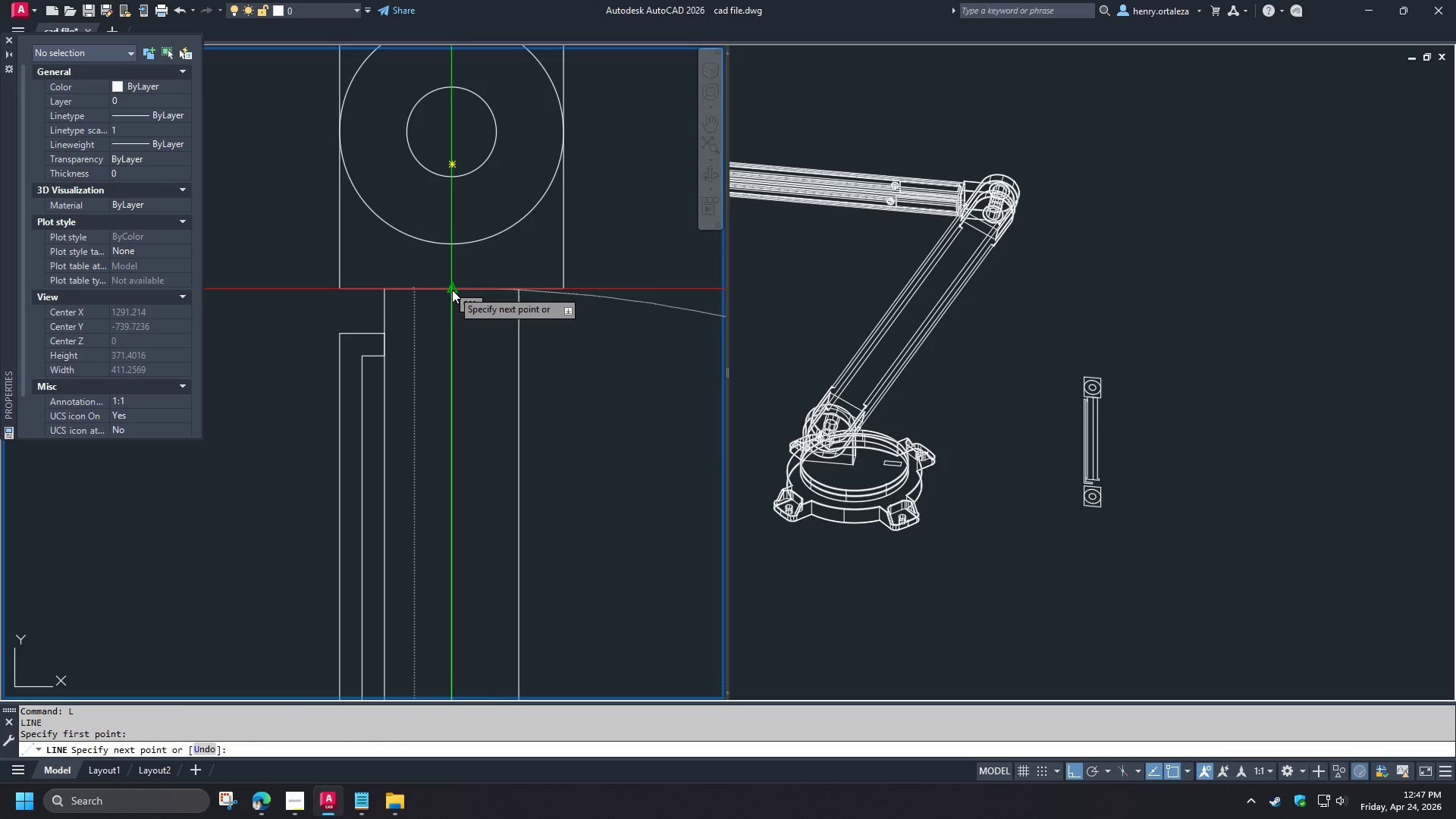 
left_click([452, 290])
 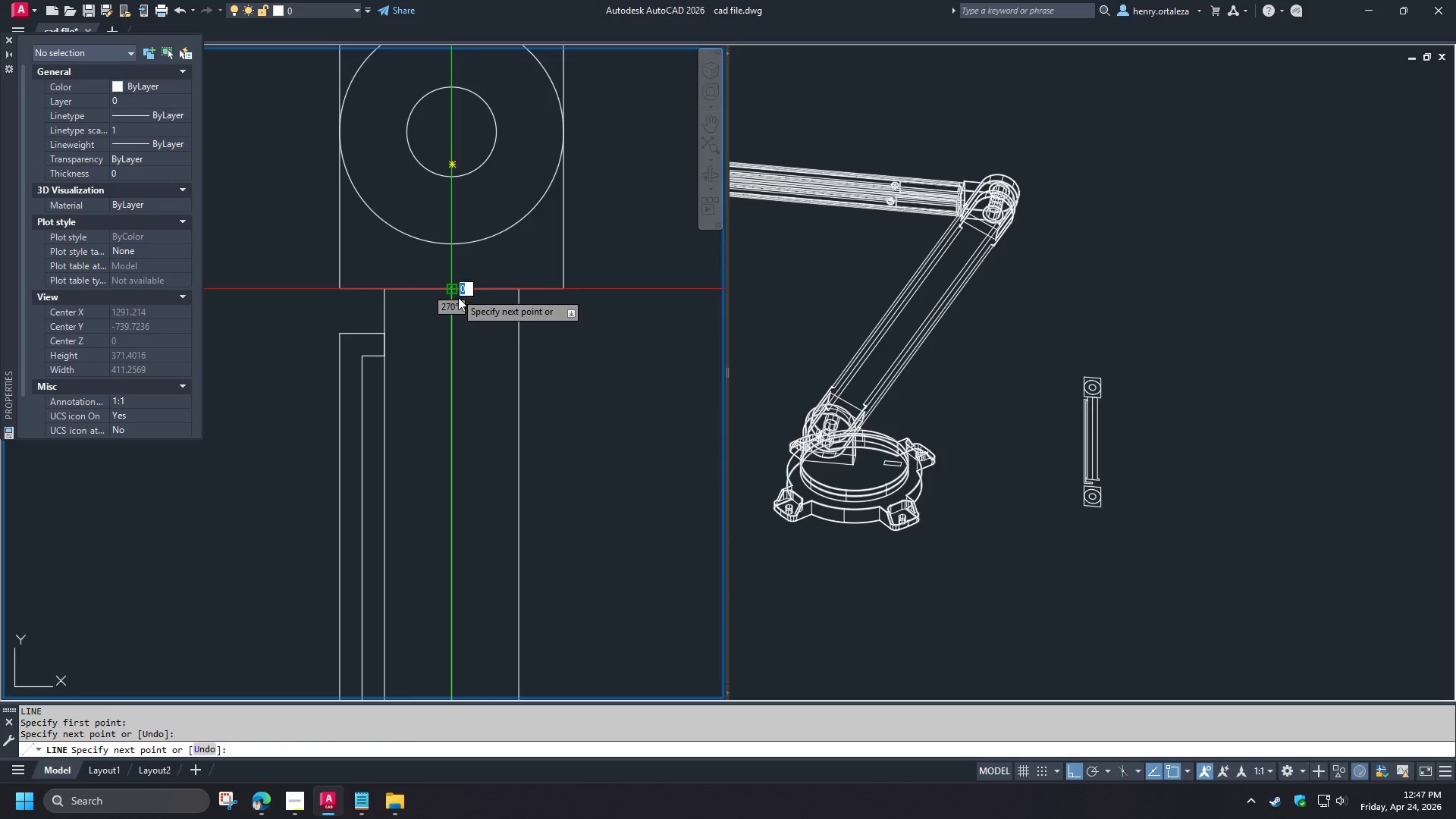 
key(Space)
 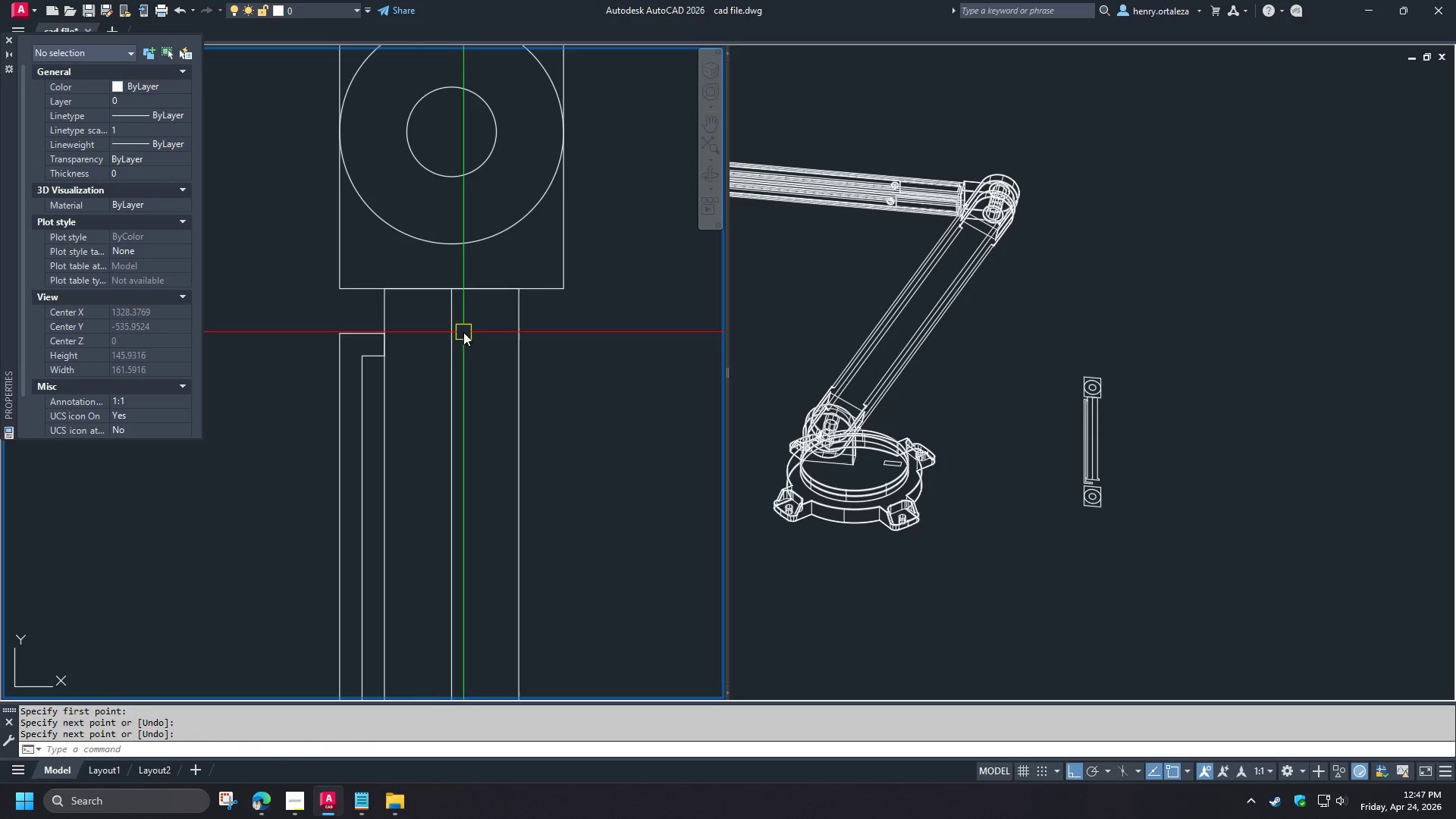 
scroll: coordinate [469, 339], scroll_direction: down, amount: 2.0
 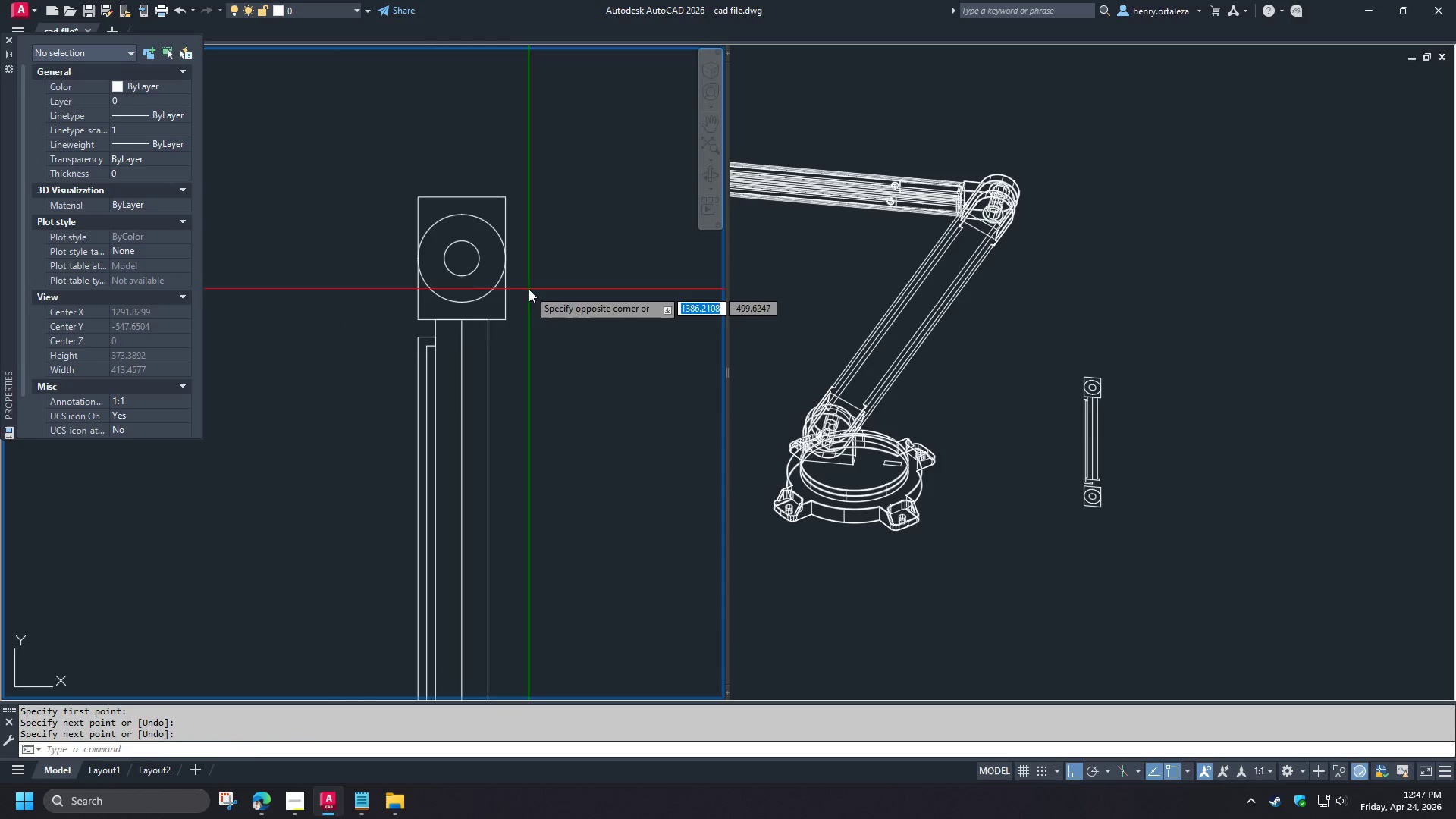 
double_click([416, 250])
 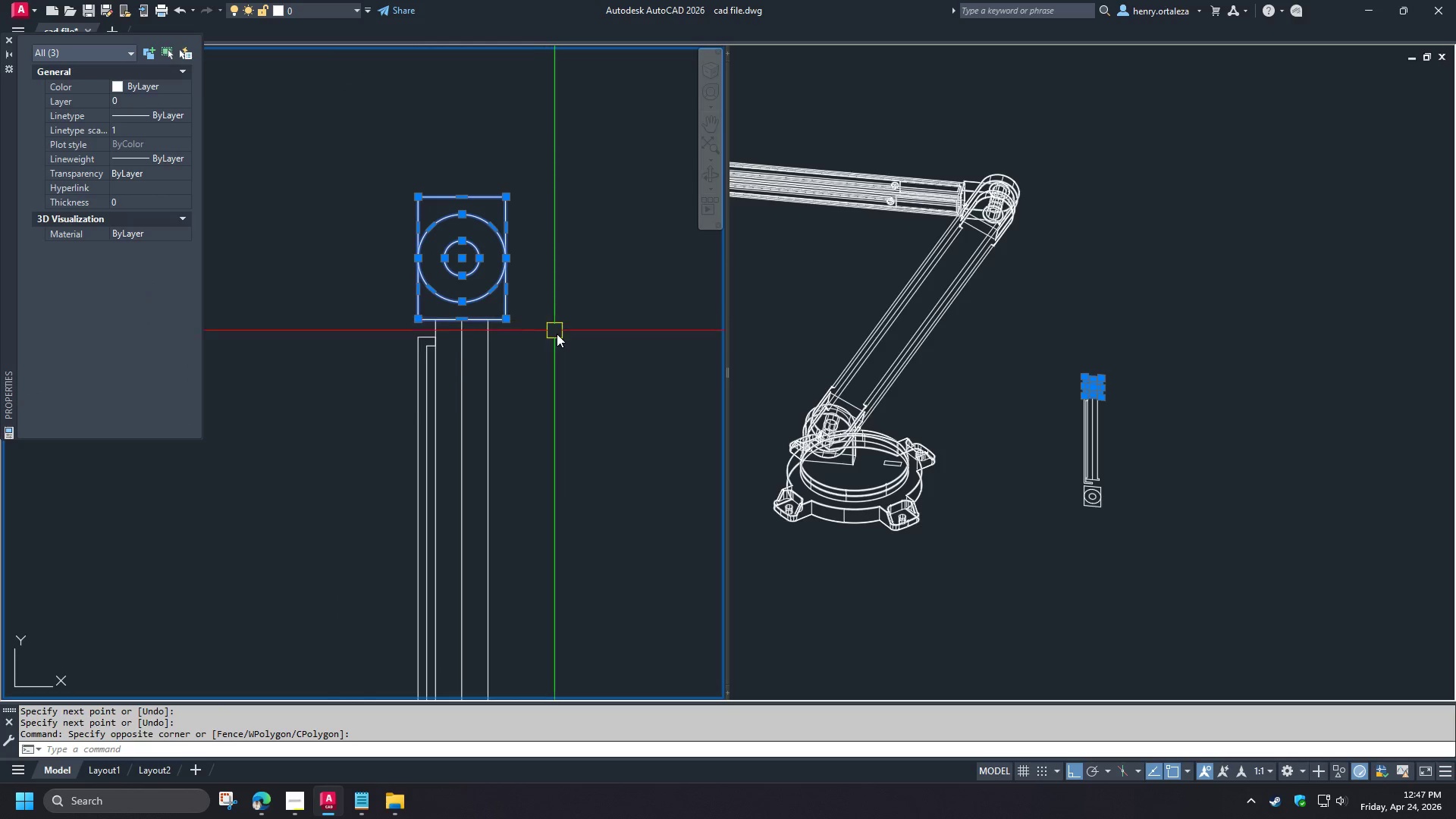 
key(M)
 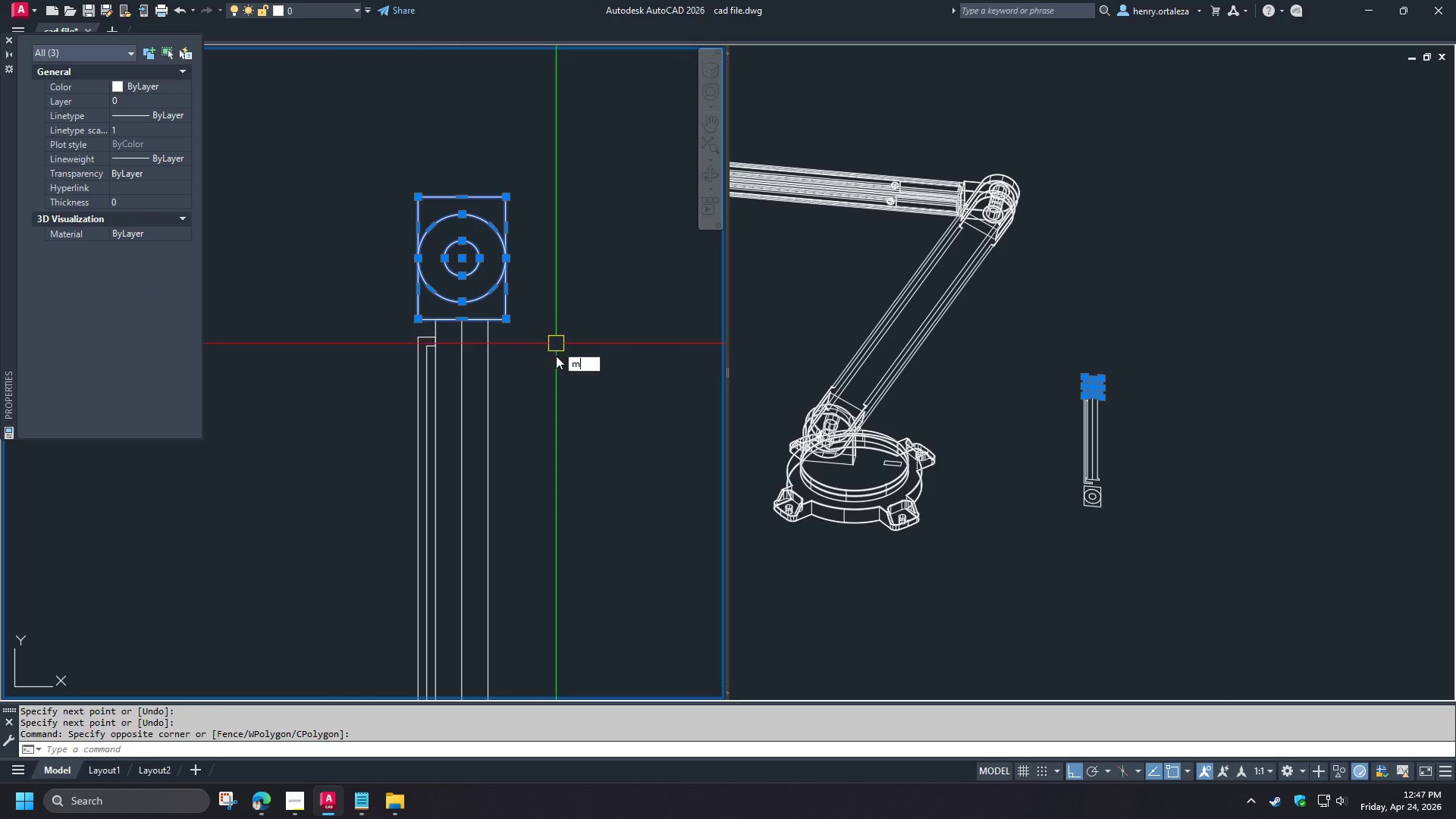 
key(Space)
 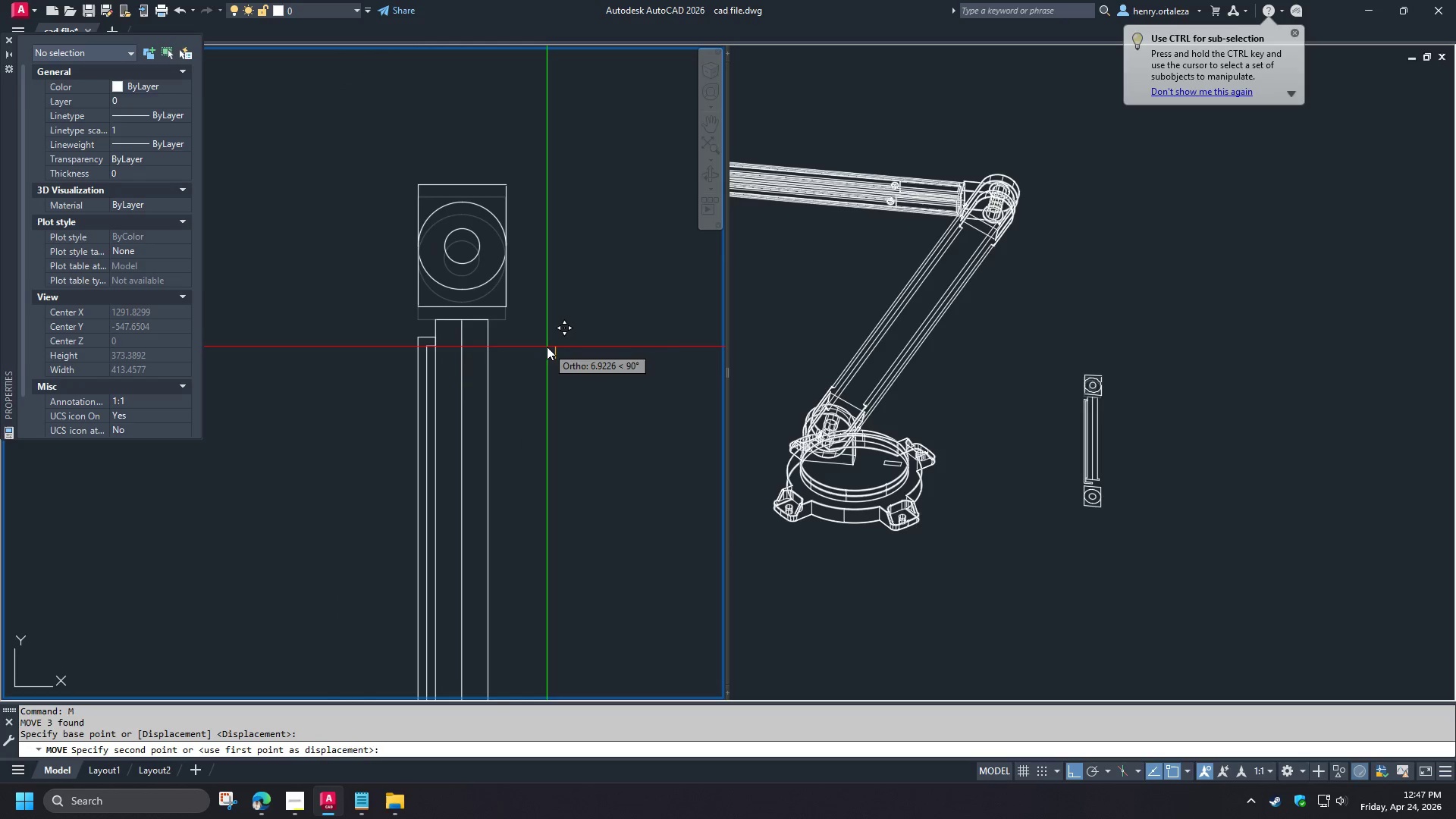 
key(Numpad1)
 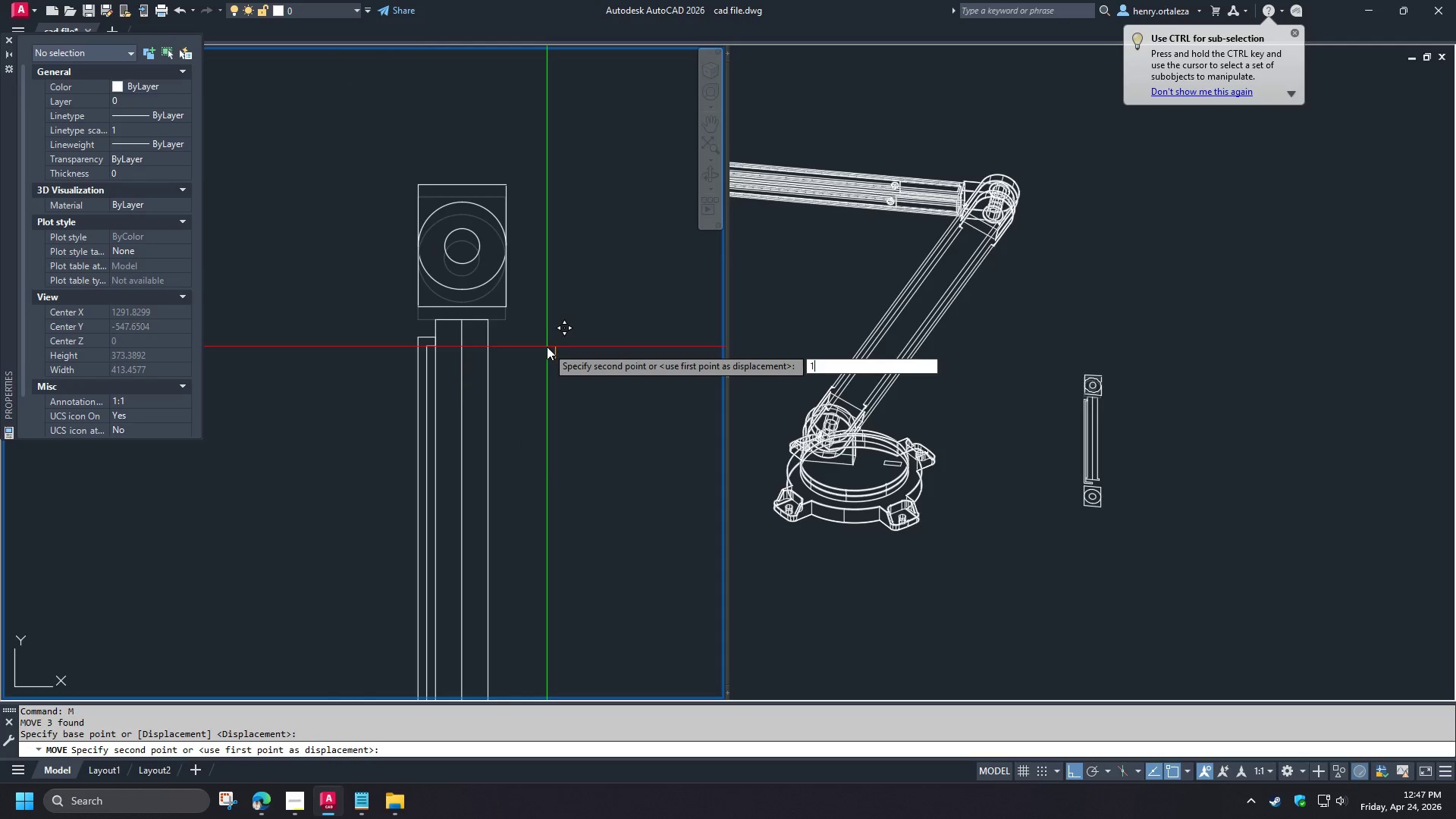 
key(Numpad0)
 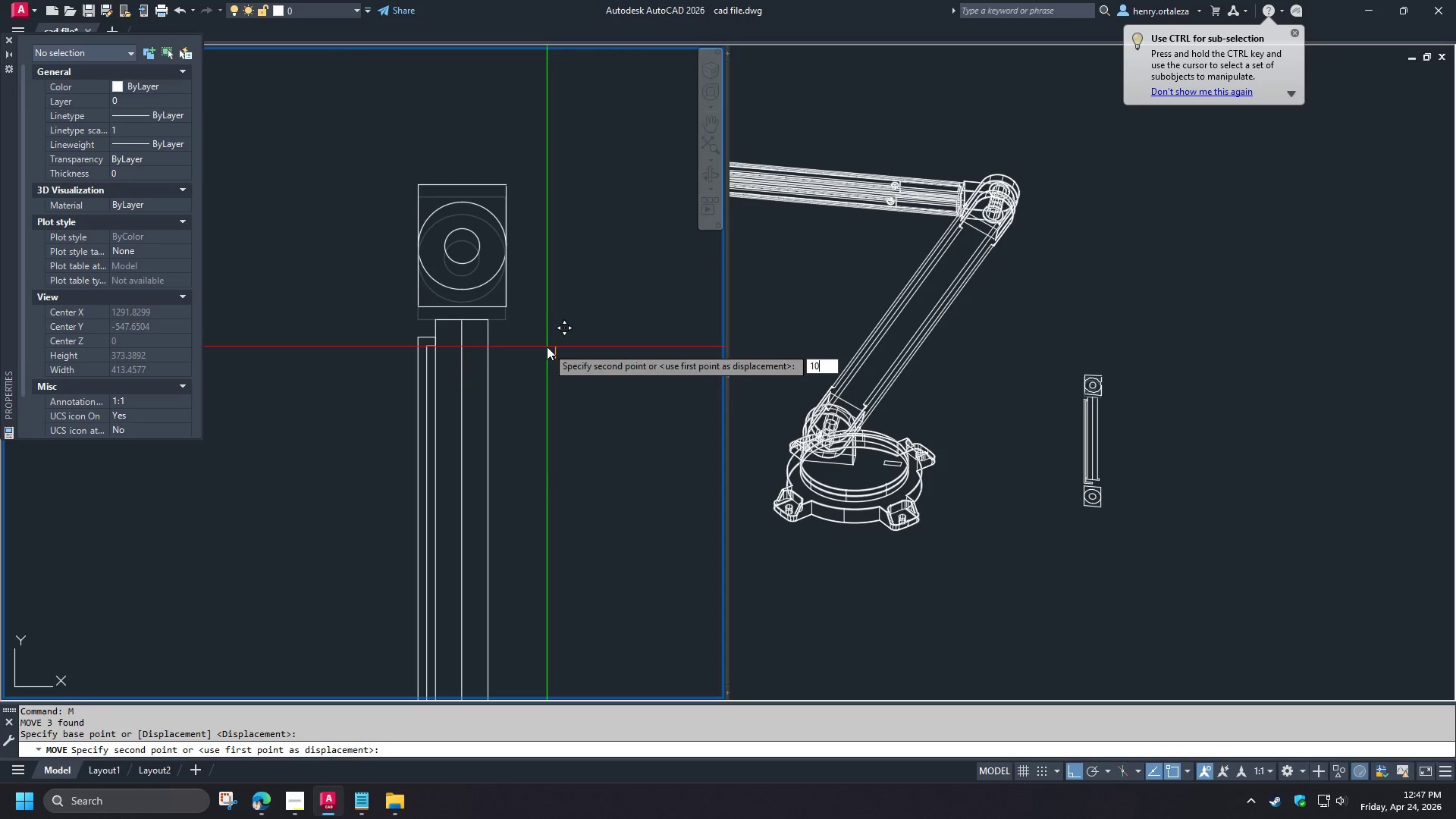 
key(NumpadEnter)
 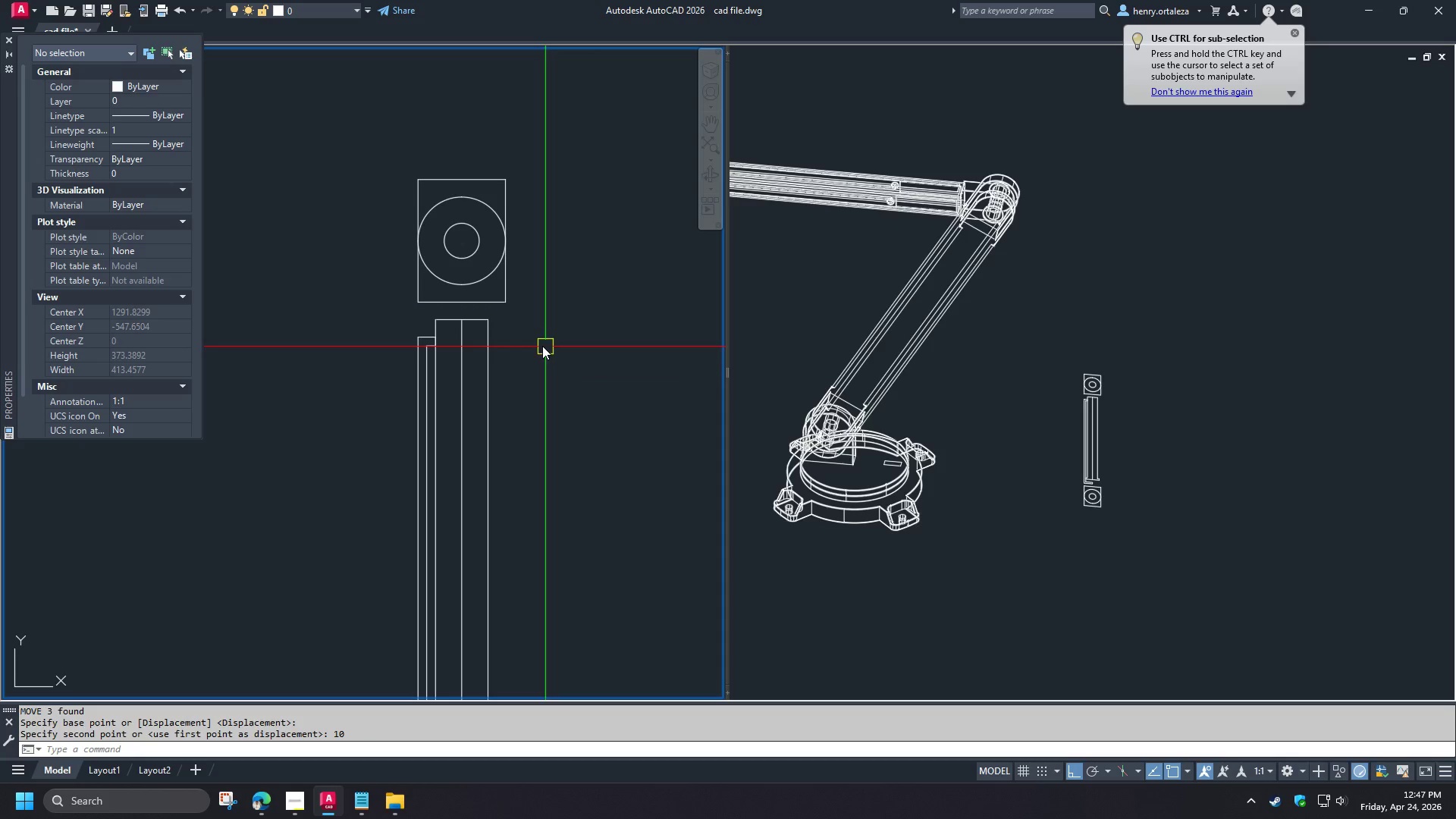 
scroll: coordinate [483, 292], scroll_direction: down, amount: 2.0
 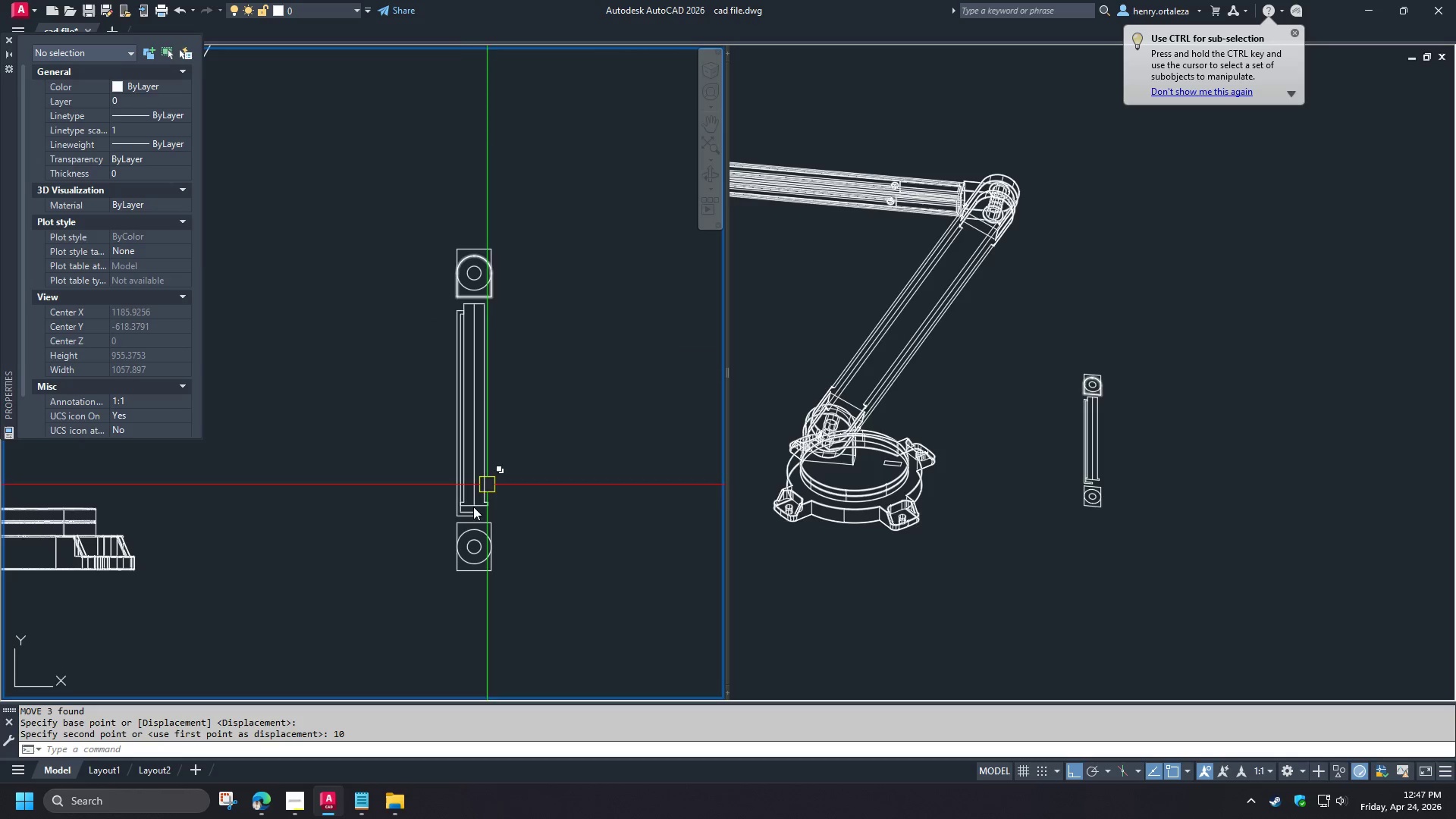 
key(B)
 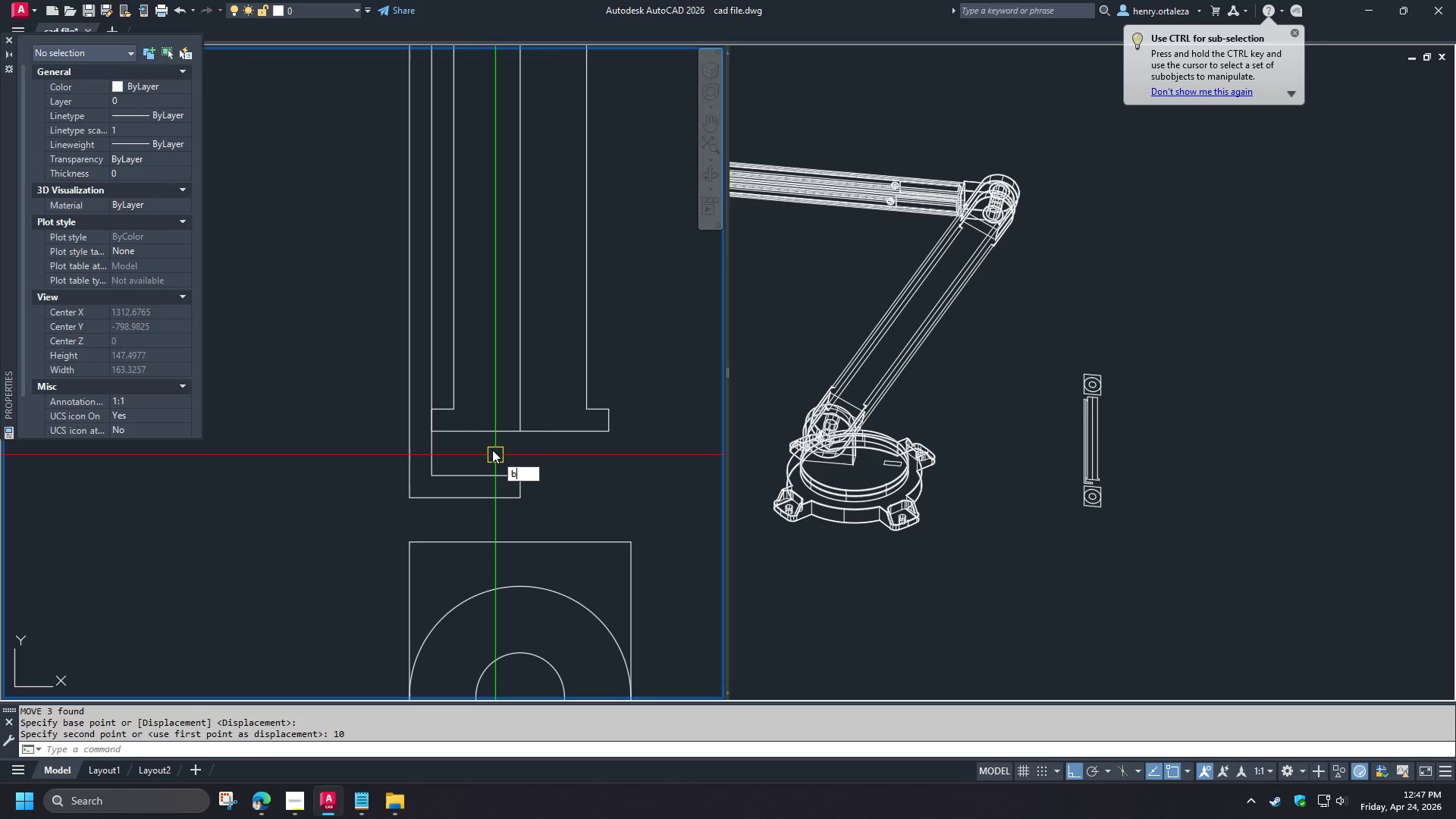 
scroll: coordinate [465, 526], scroll_direction: up, amount: 4.0
 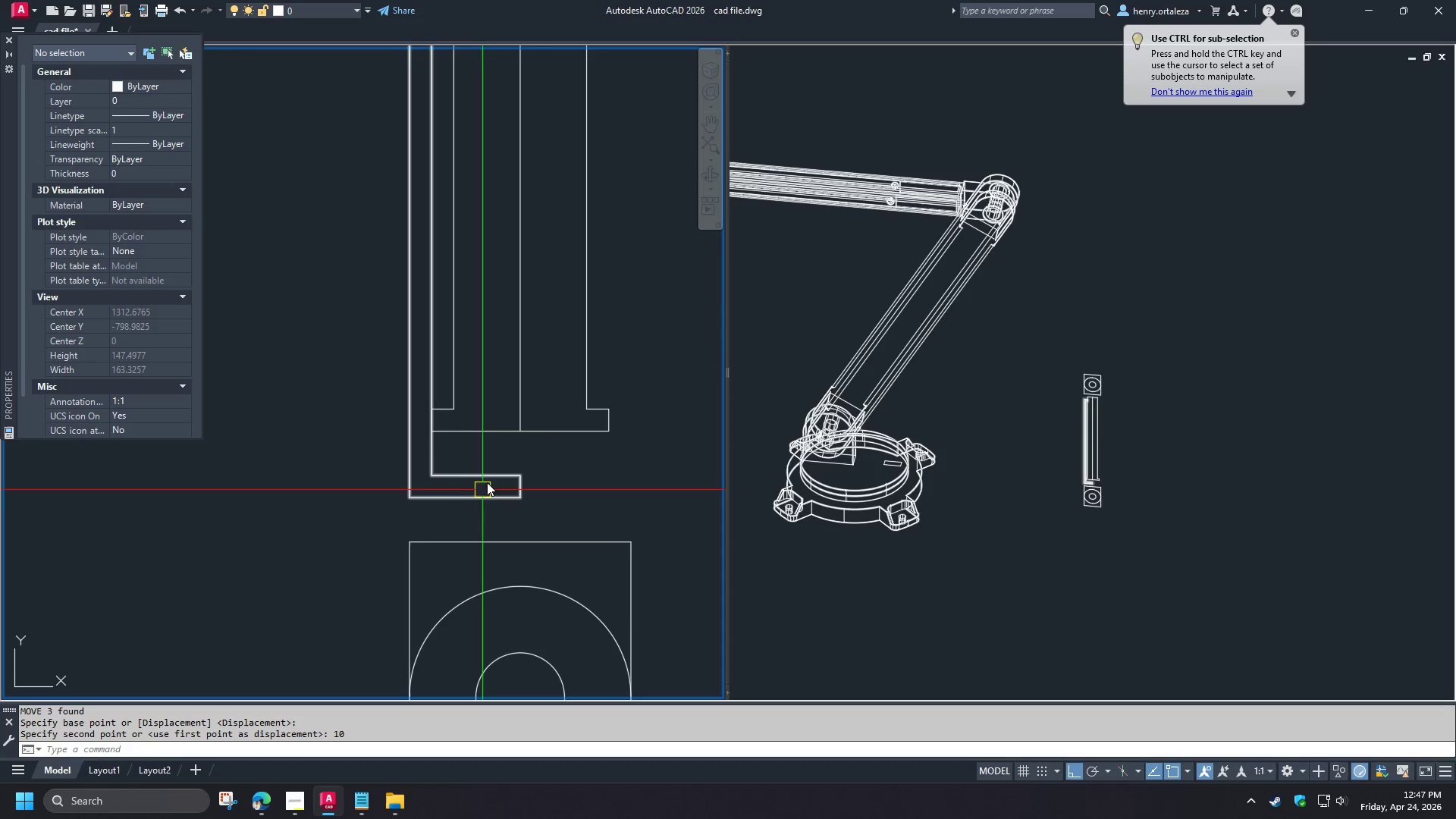 
key(R)
 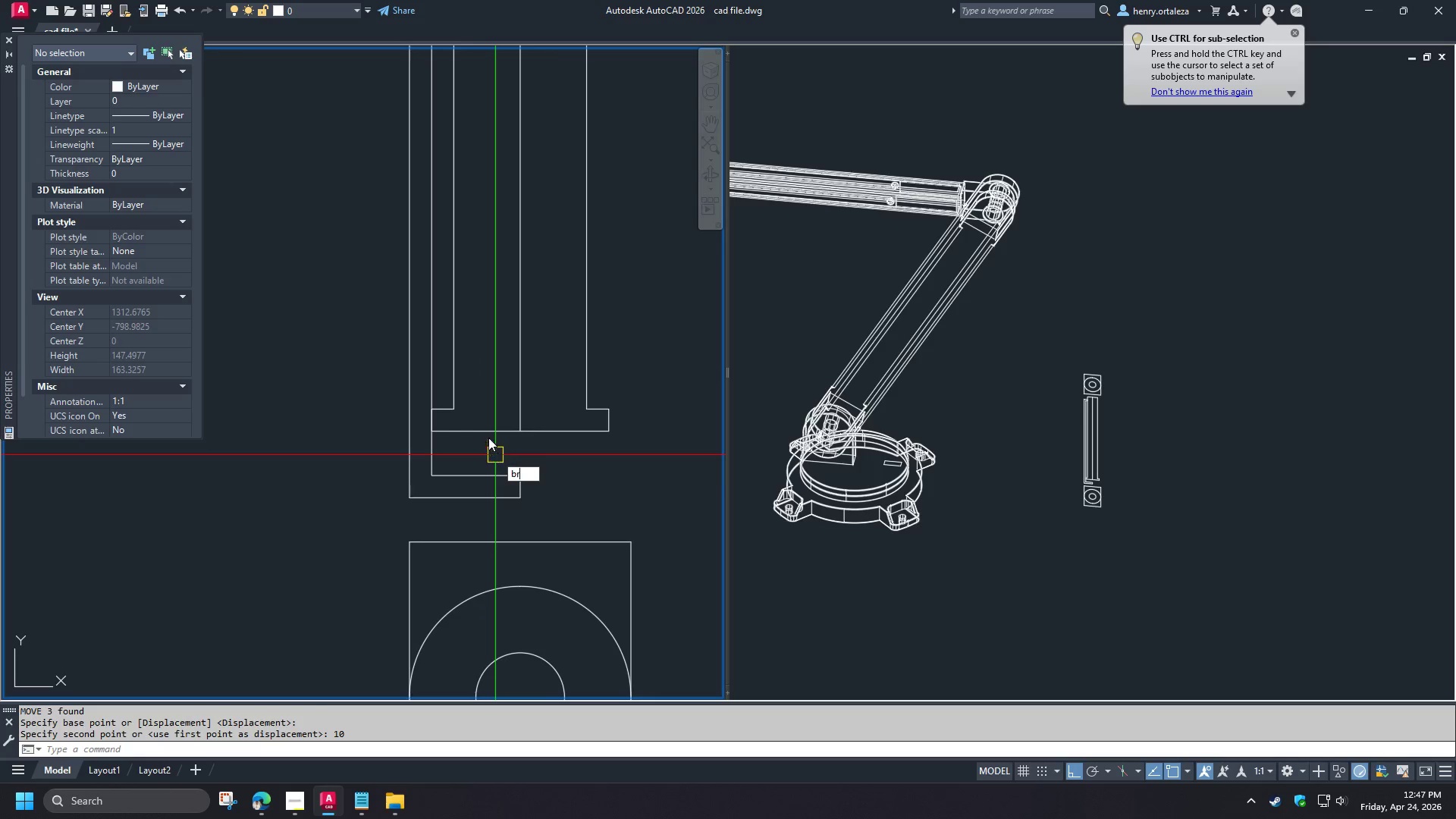 
key(Space)
 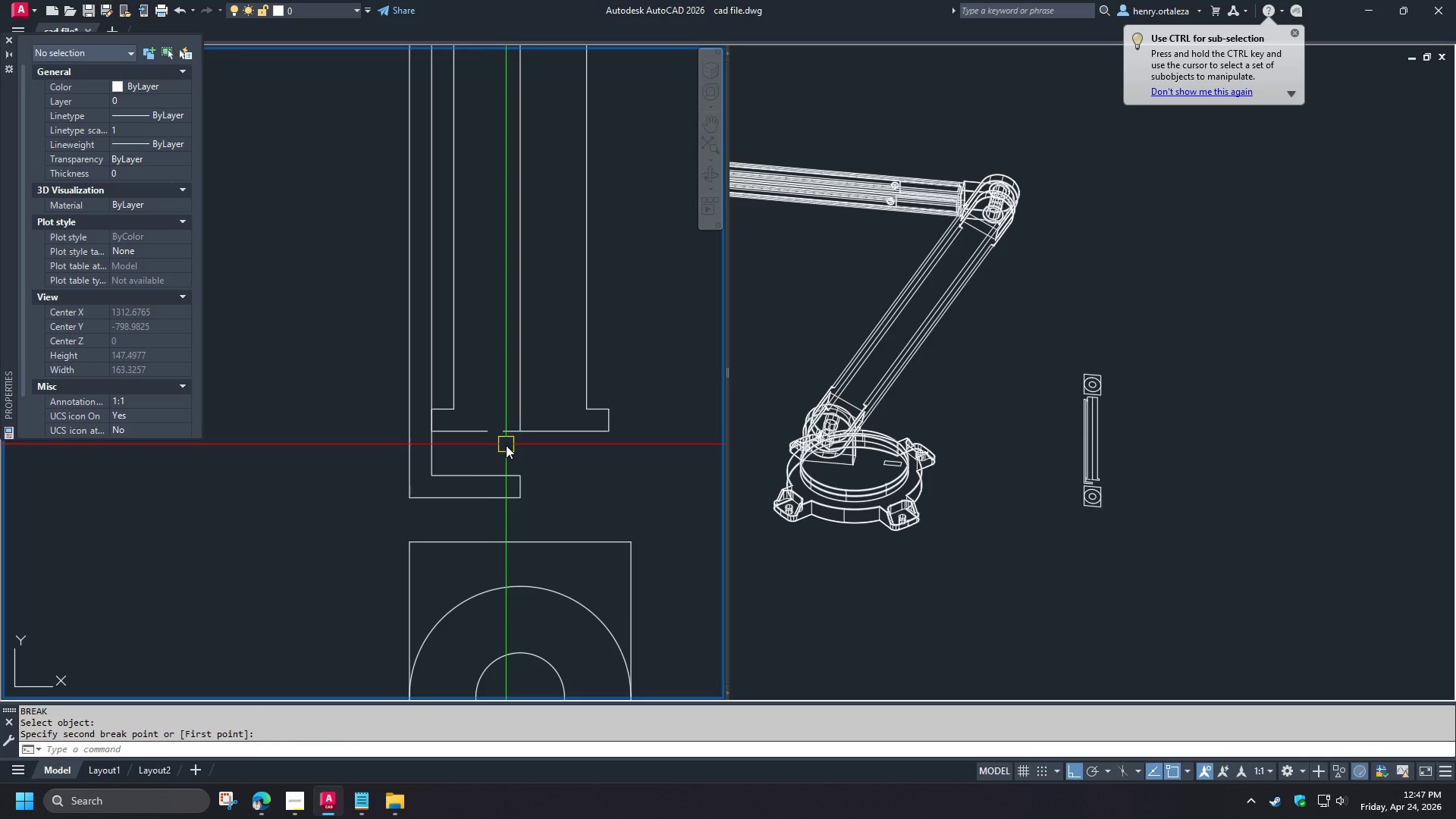 
scroll: coordinate [507, 459], scroll_direction: down, amount: 5.0
 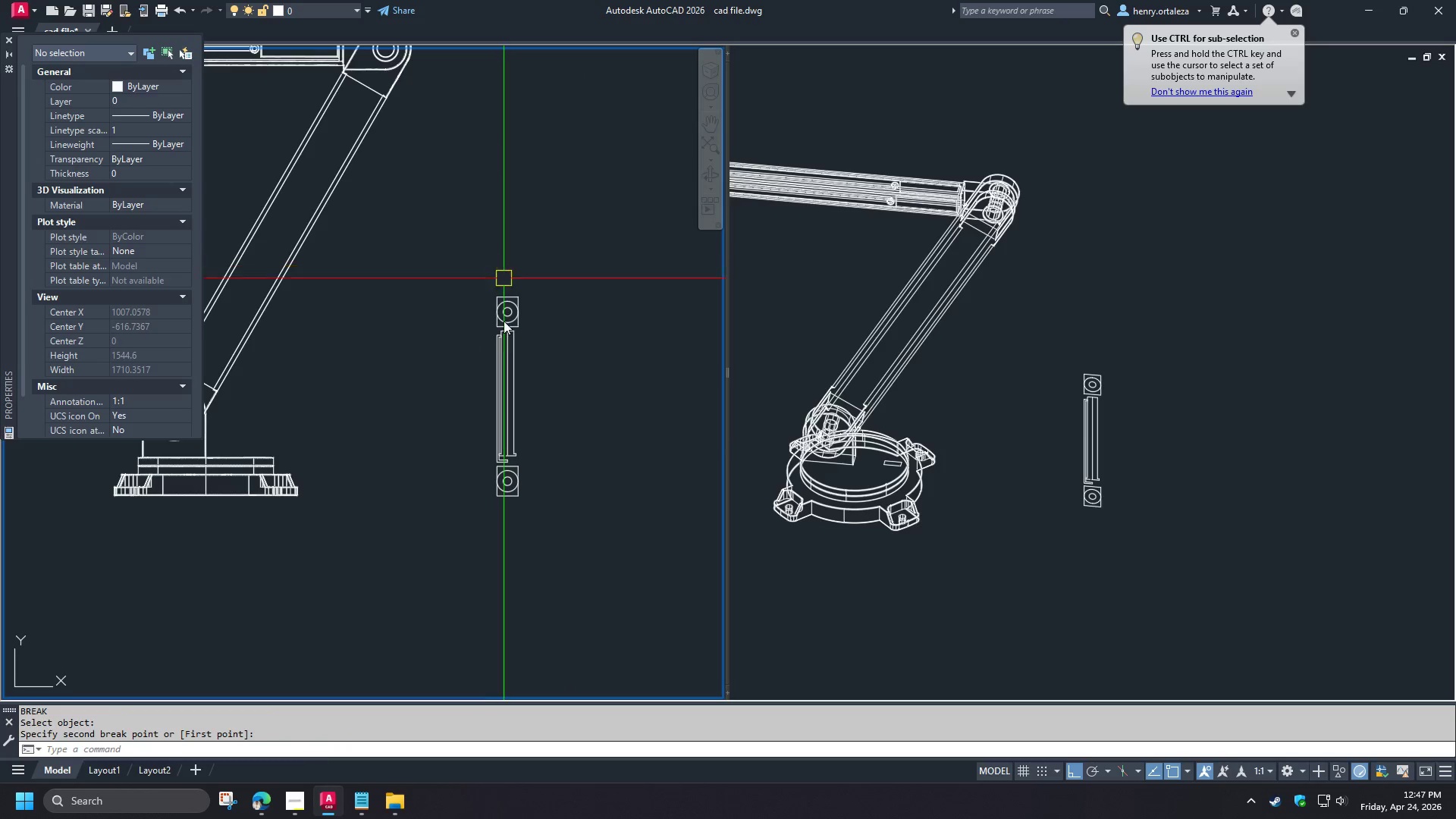 
key(F)
 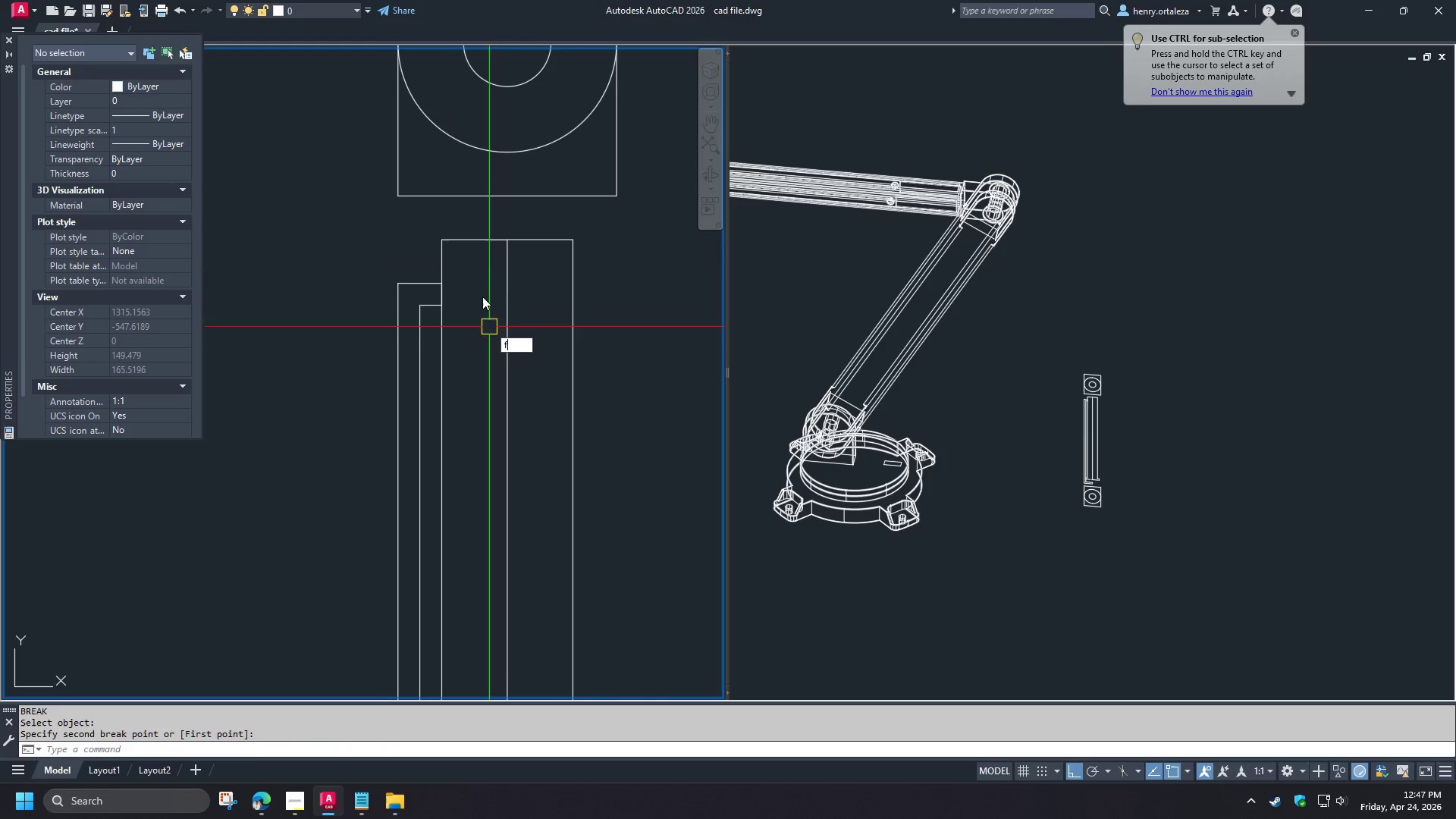 
key(Space)
 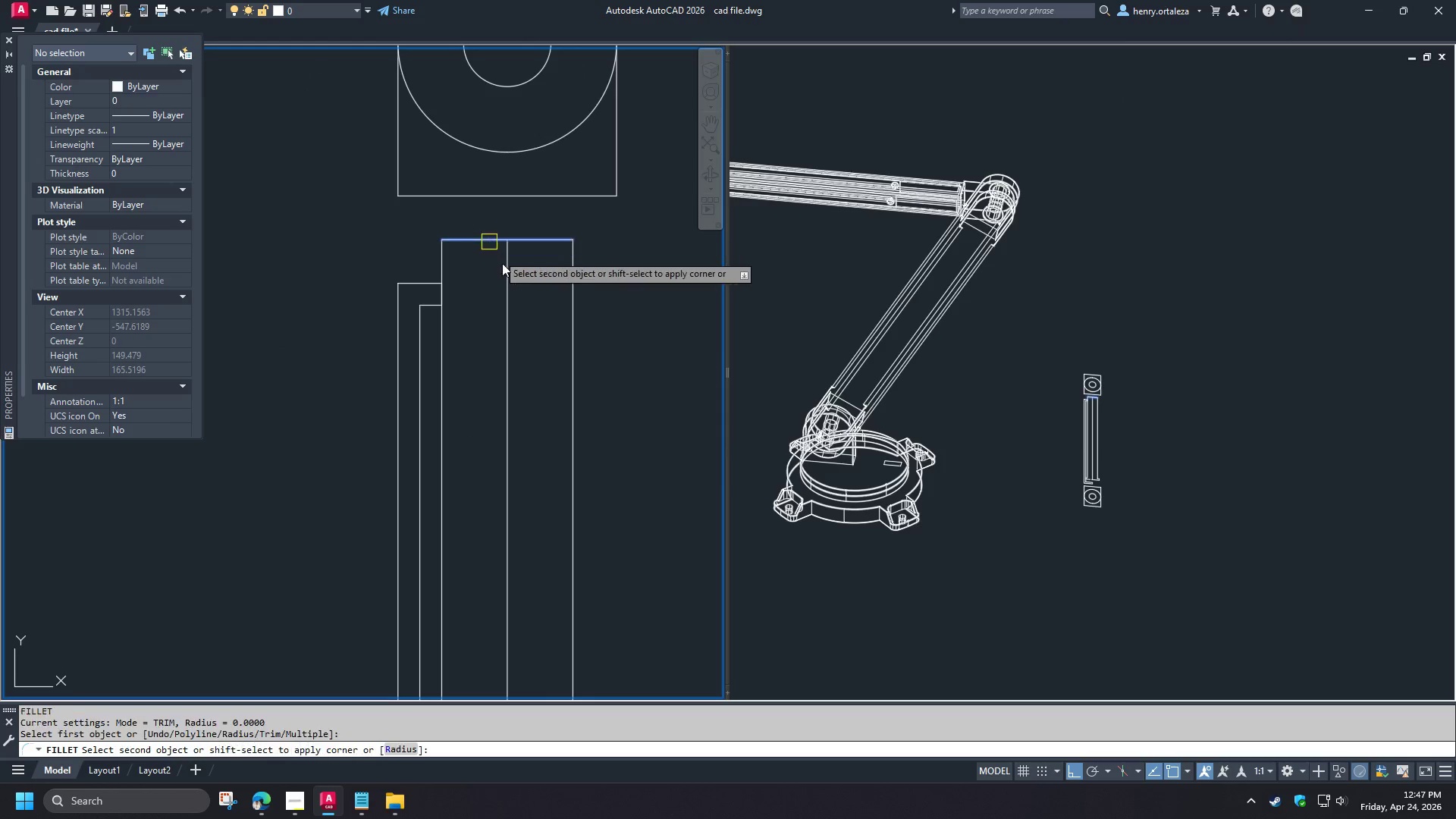 
scroll: coordinate [508, 343], scroll_direction: up, amount: 5.0
 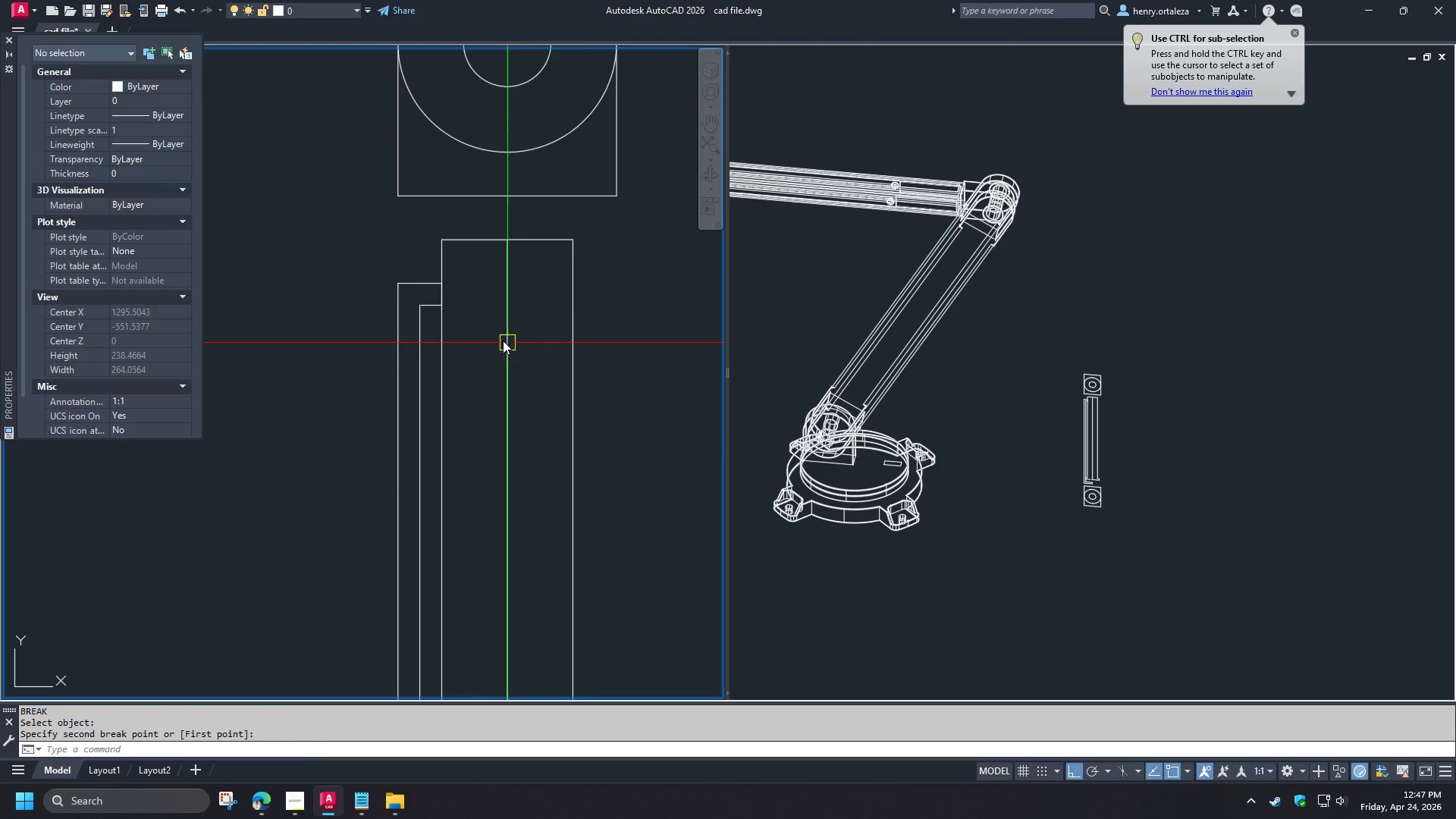 
double_click([510, 278])
 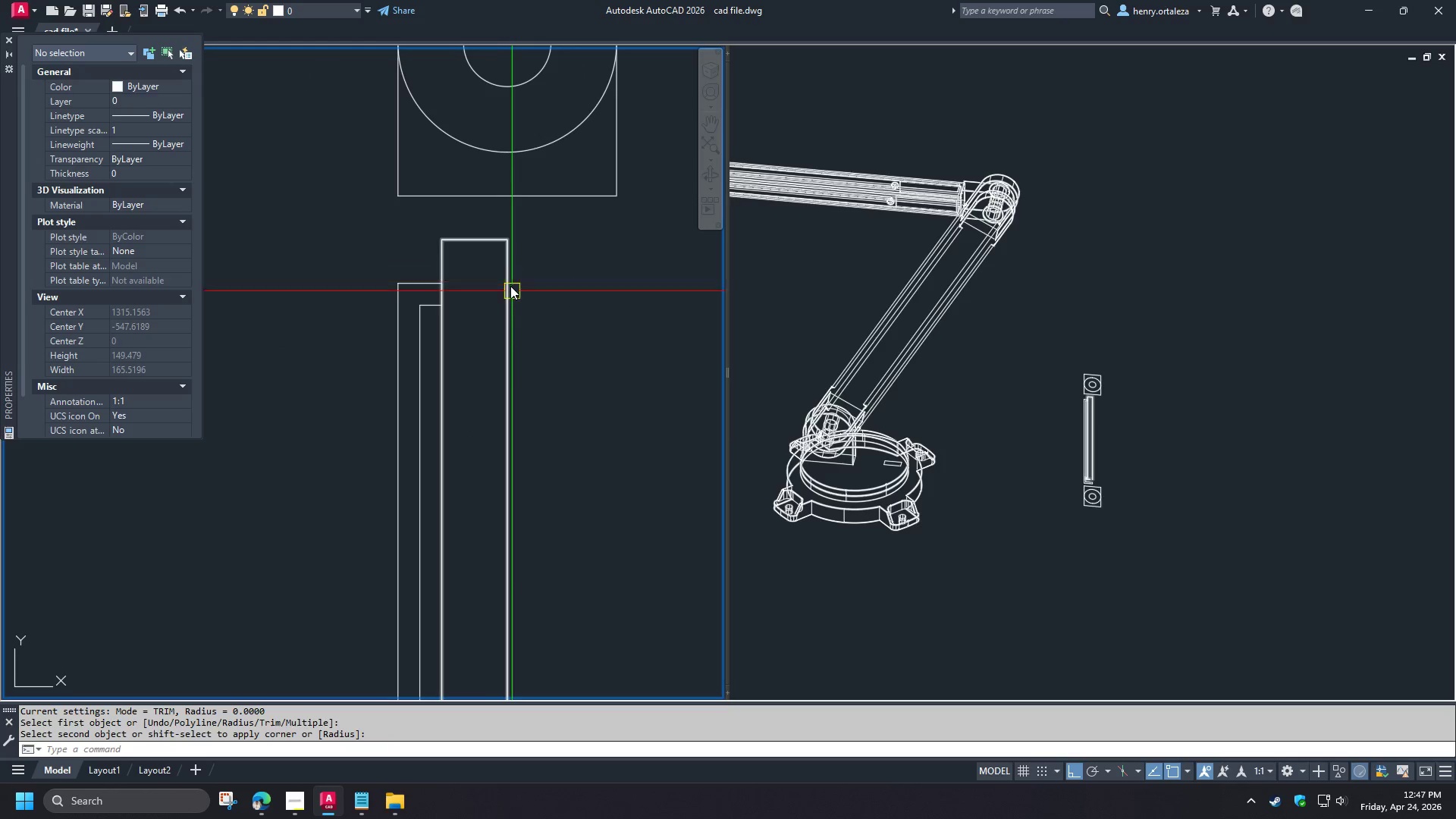 
scroll: coordinate [507, 257], scroll_direction: down, amount: 4.0
 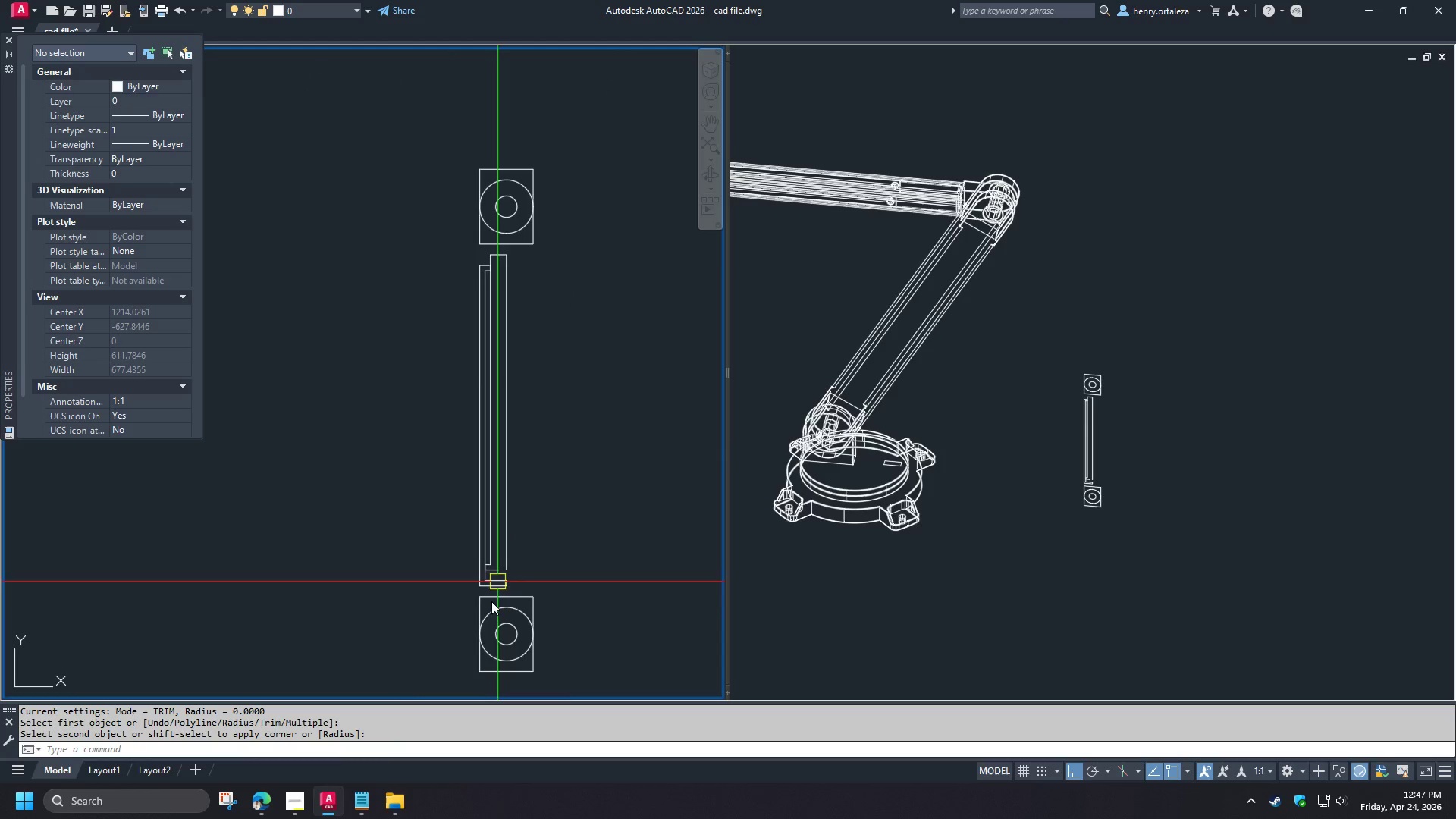 
key(F)
 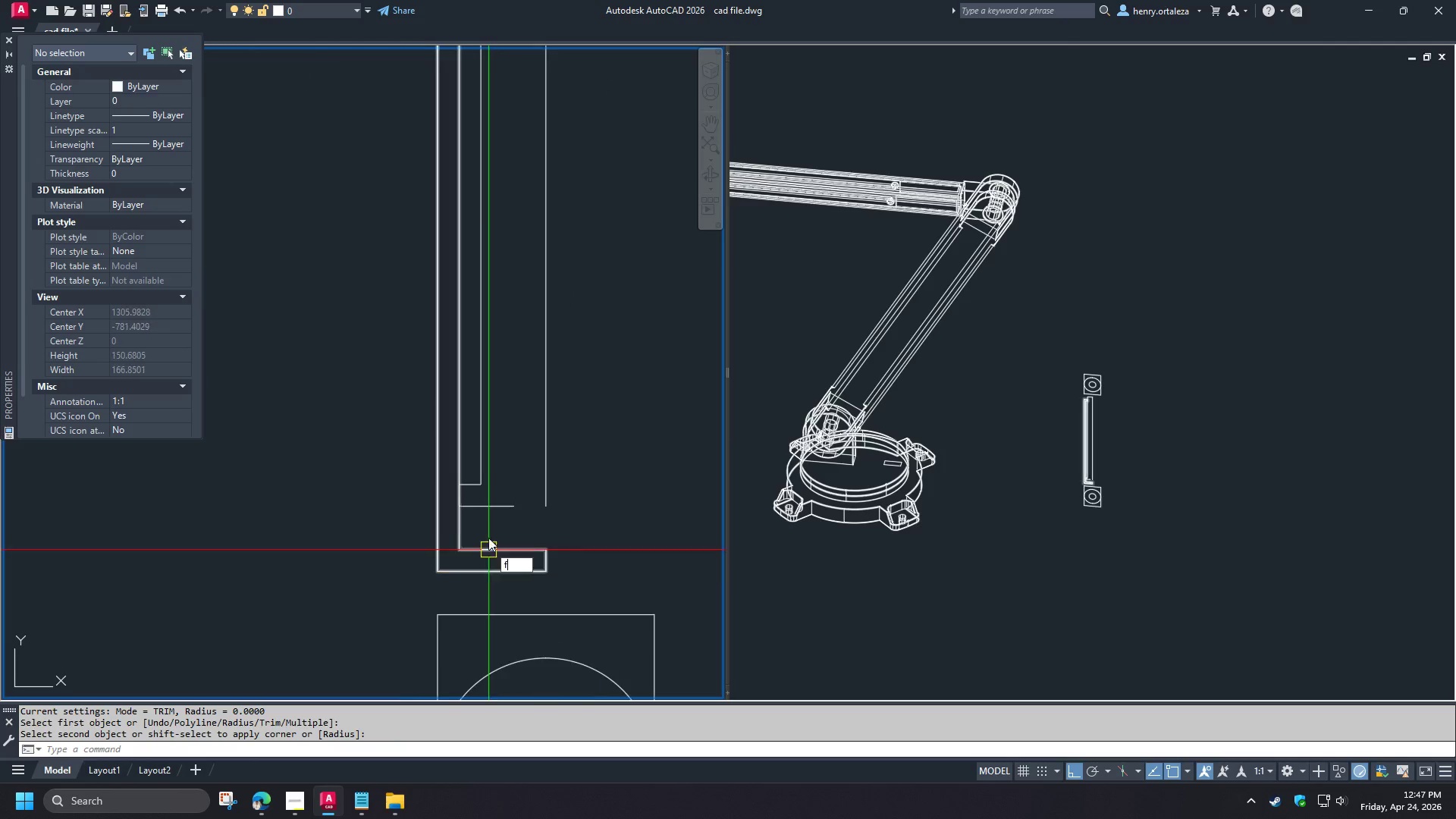 
key(Space)
 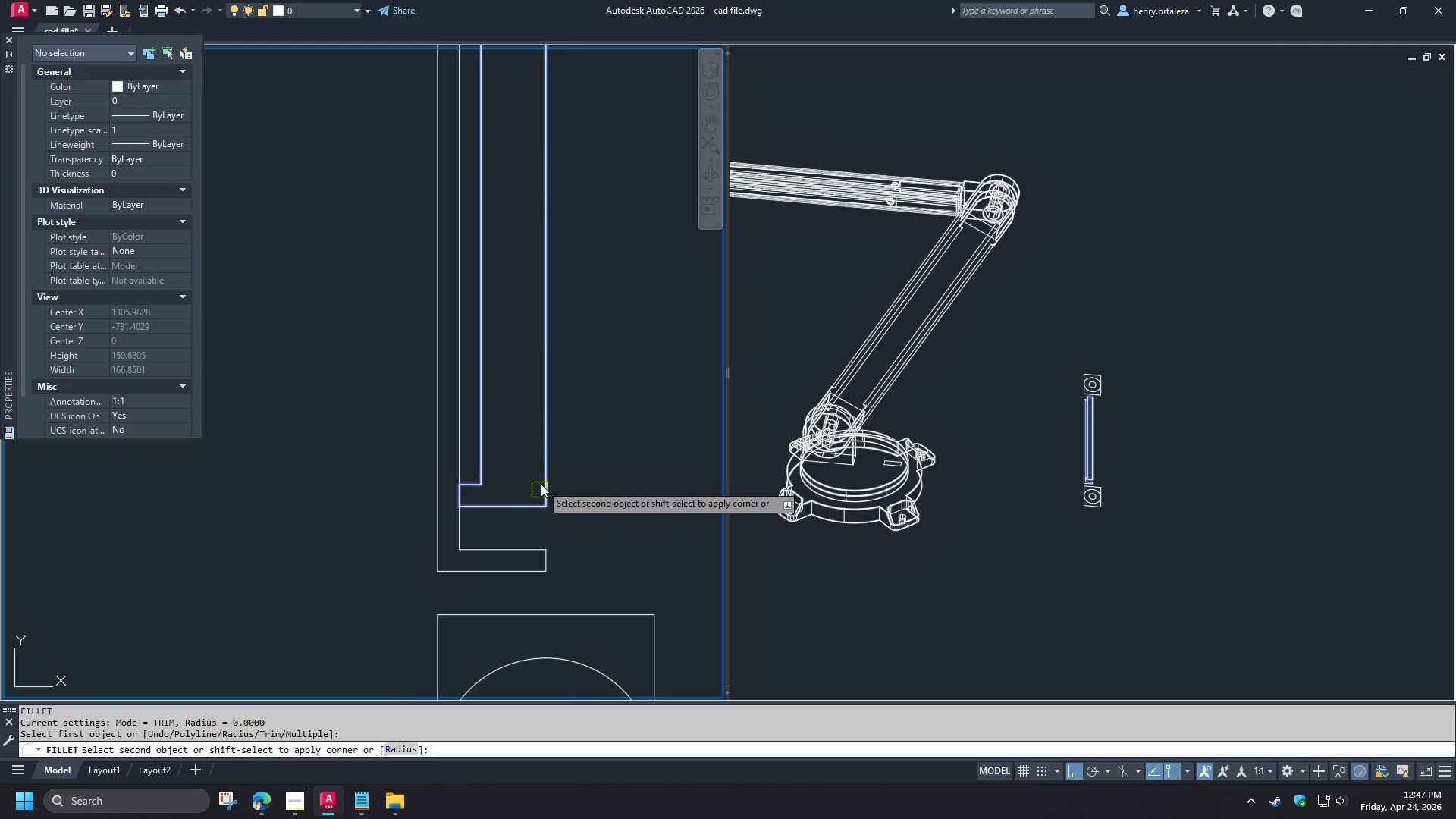 
scroll: coordinate [492, 572], scroll_direction: up, amount: 3.0
 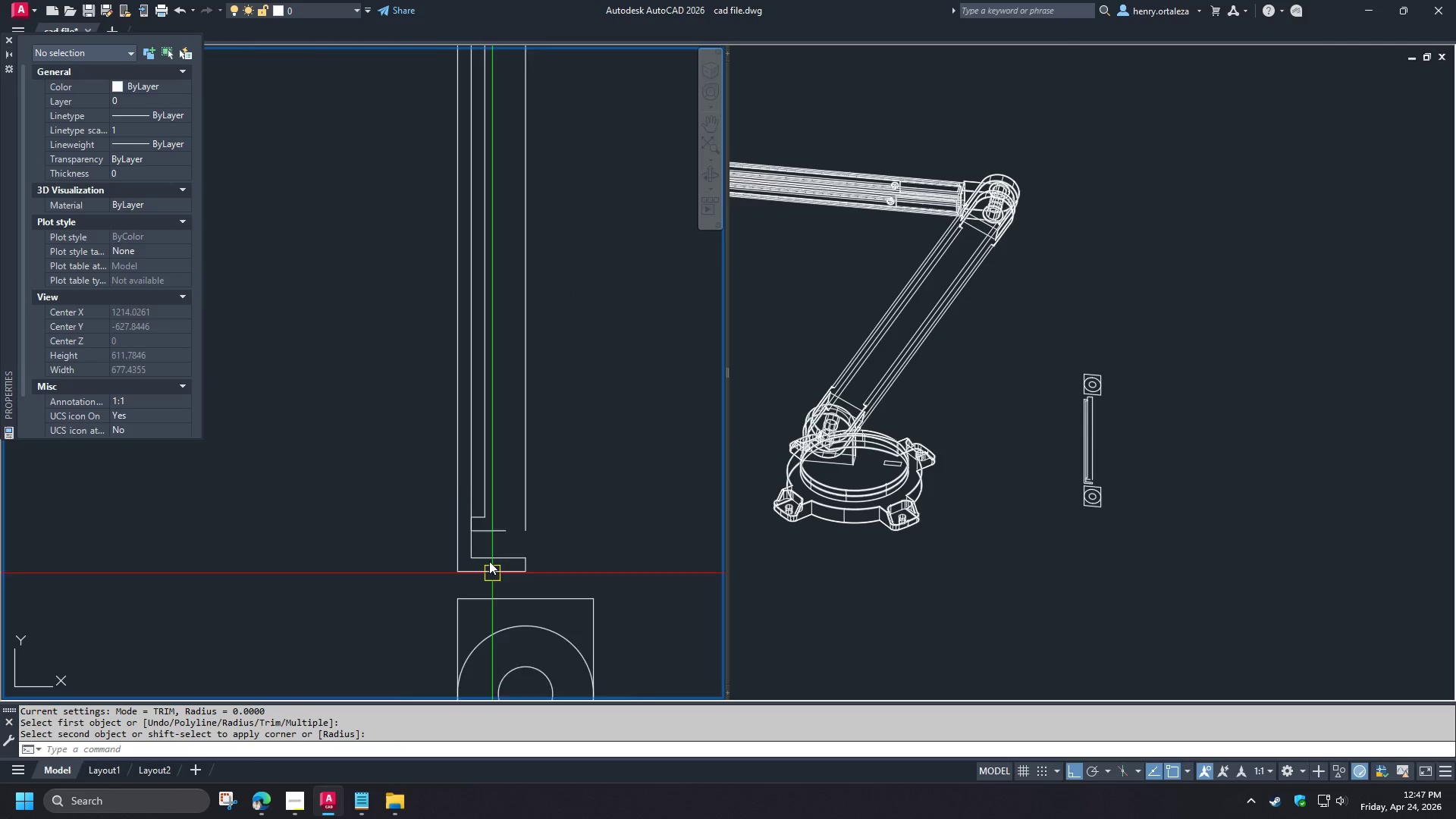 
left_click([542, 480])
 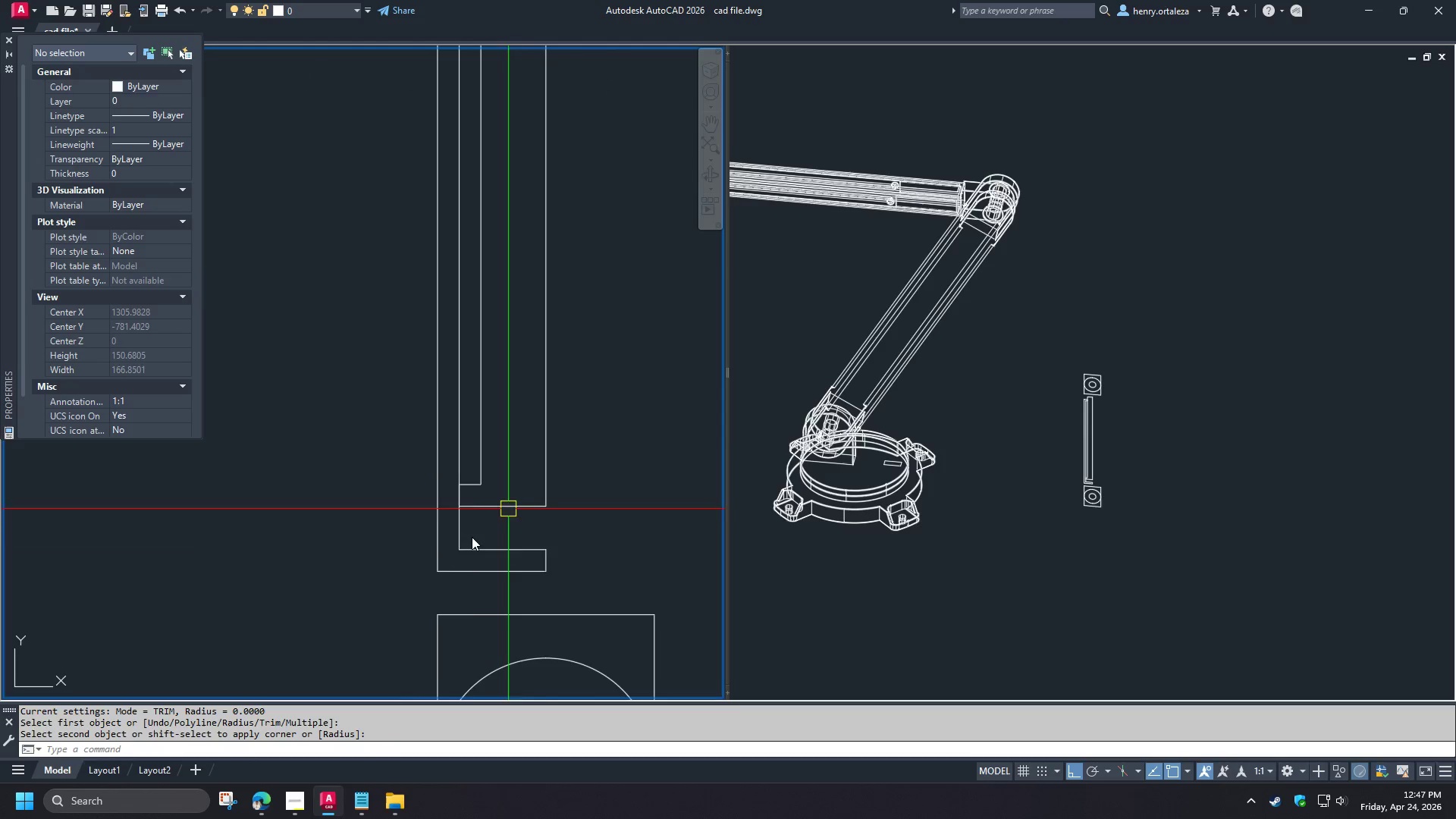 
scroll: coordinate [472, 538], scroll_direction: down, amount: 3.0
 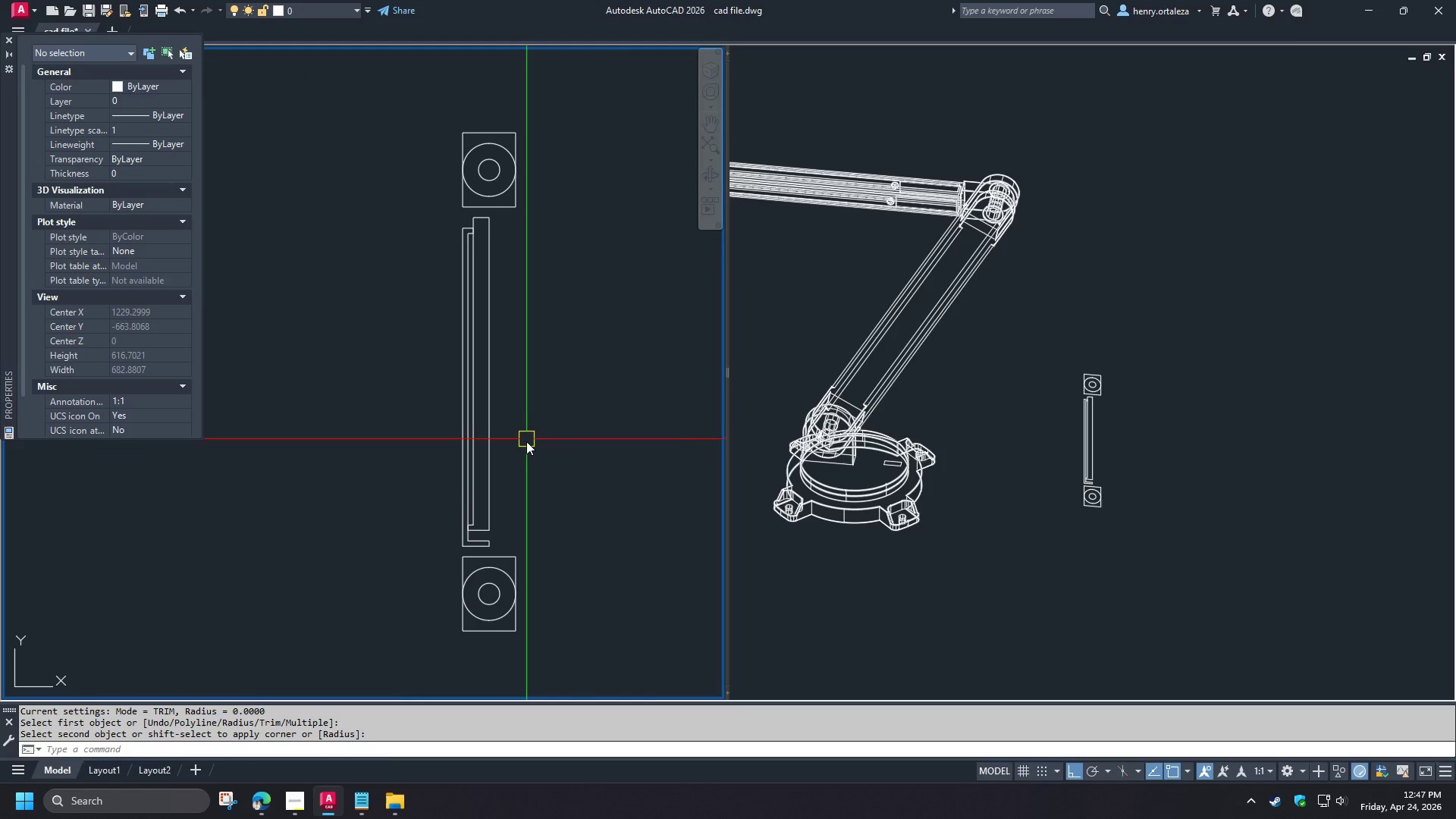 
left_click_drag(start_coordinate=[525, 452], to_coordinate=[501, 438])
 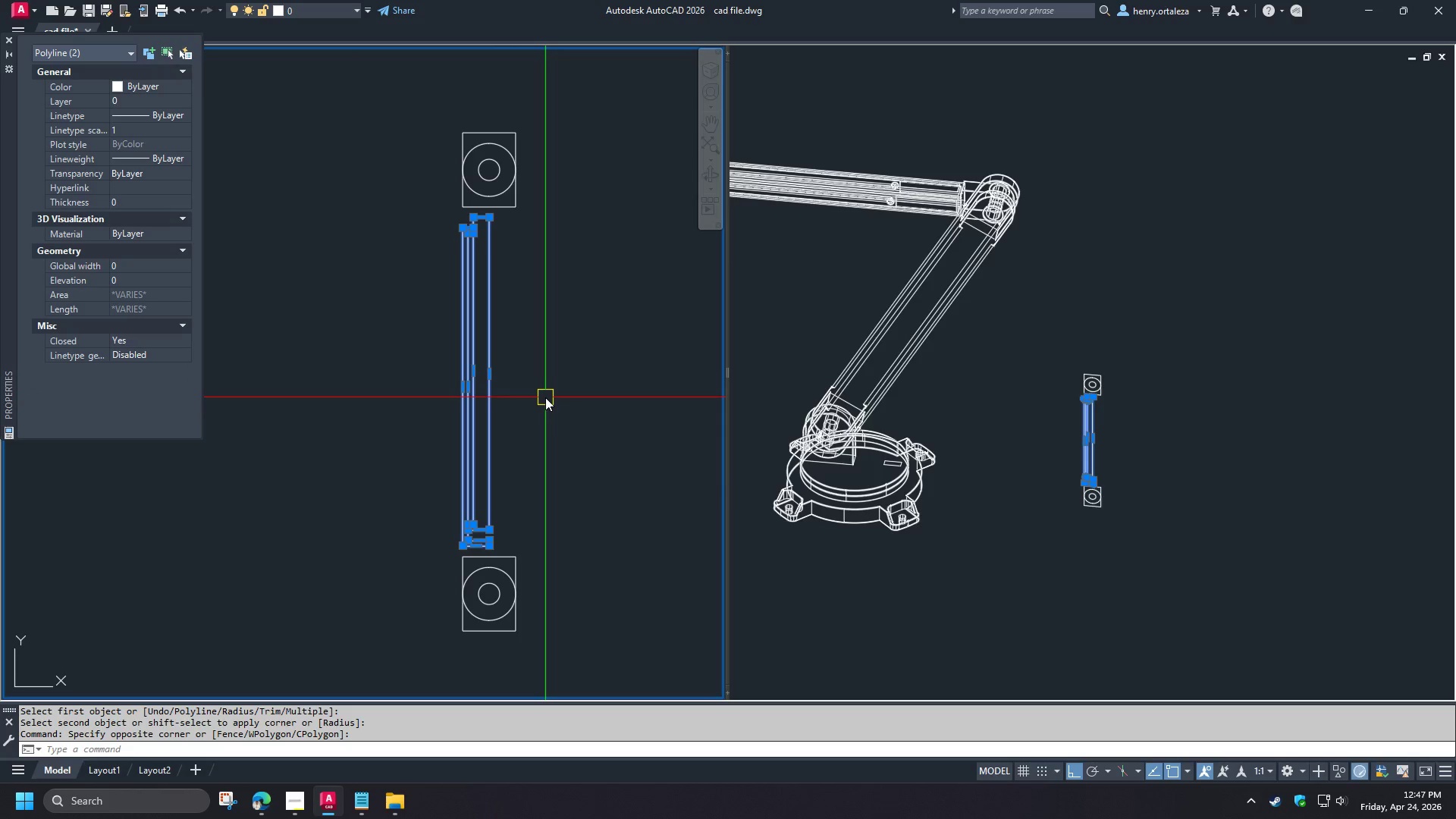 
type(rev )
 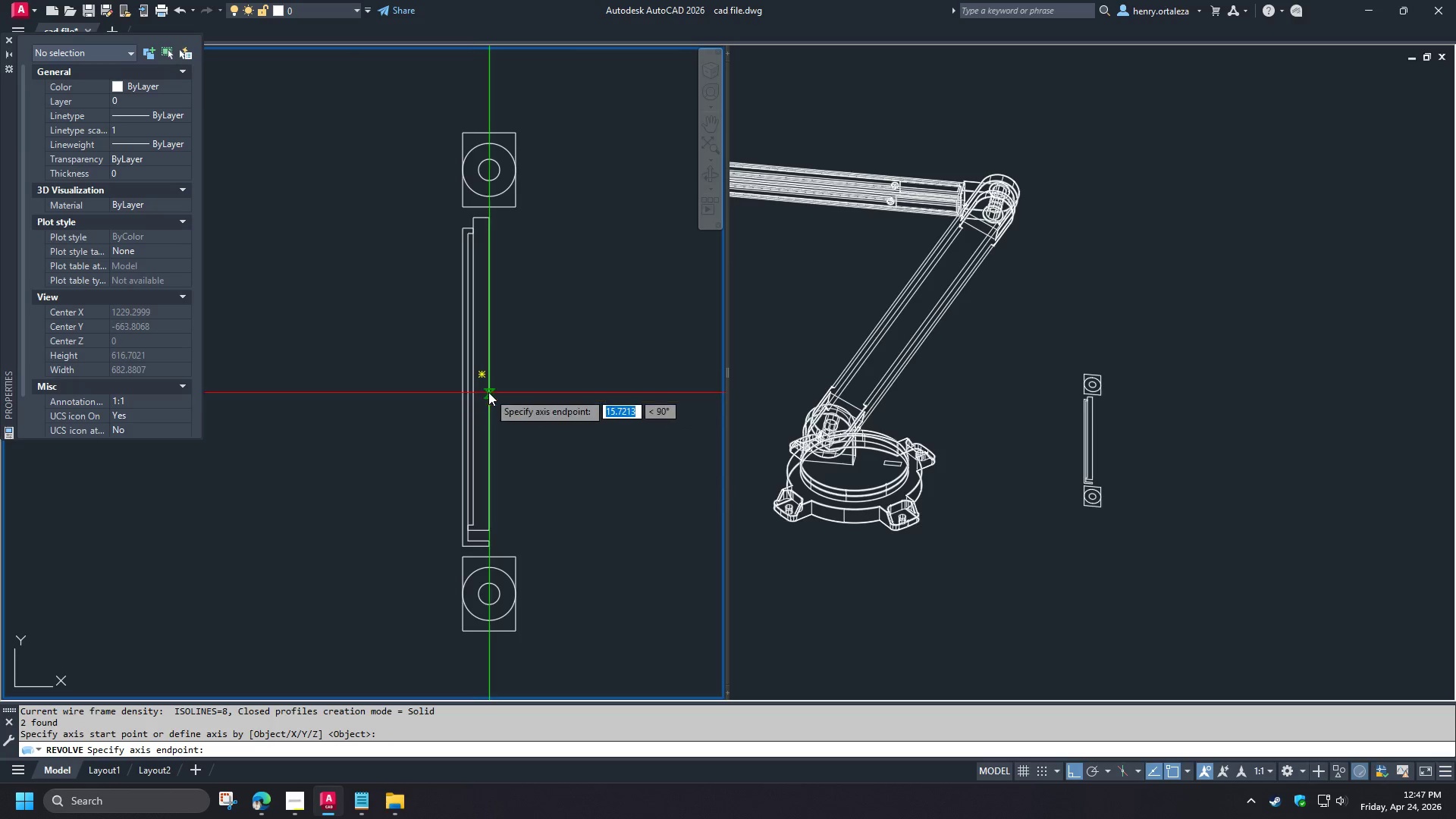 
left_click([488, 392])
 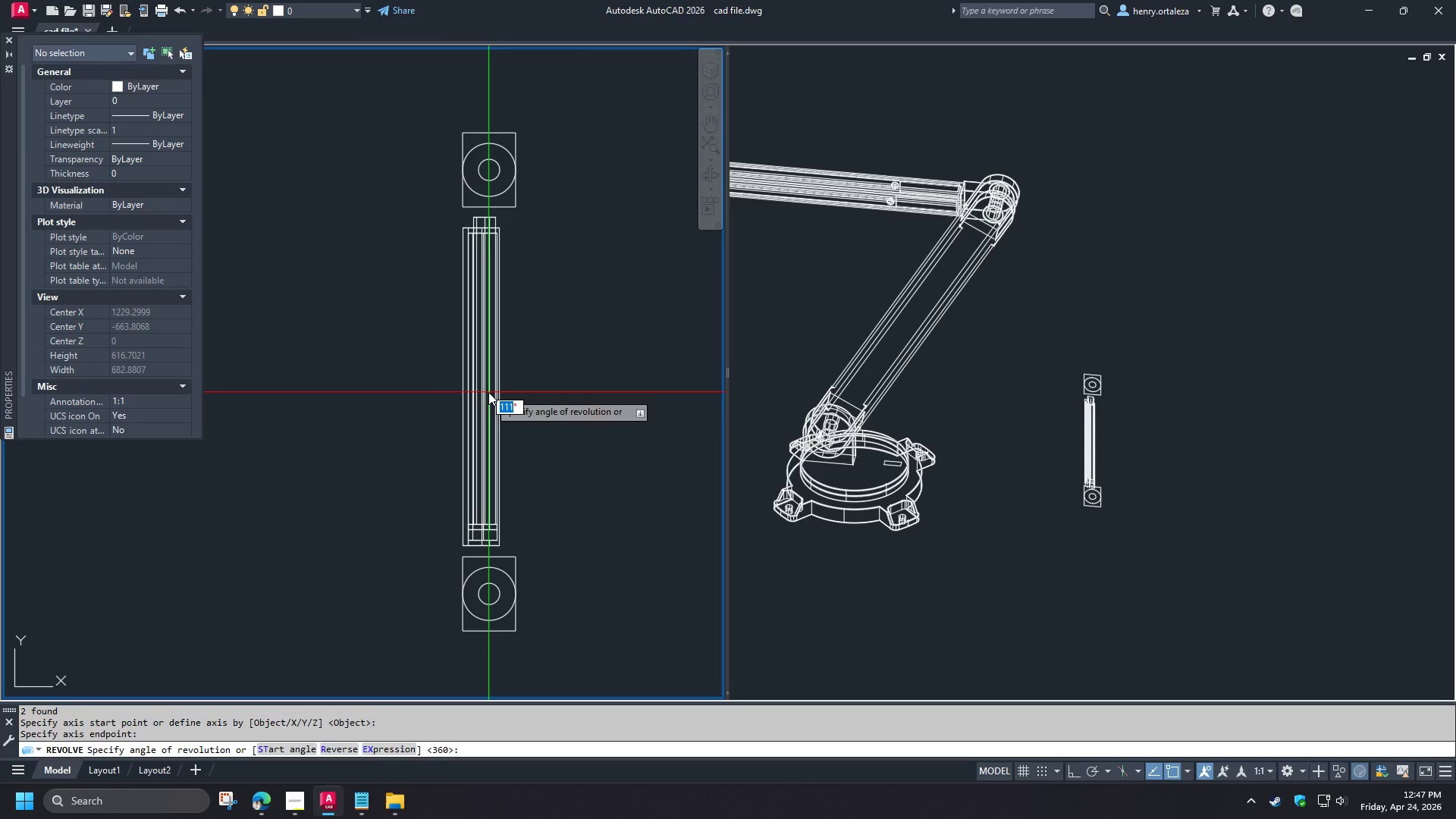 
key(Space)
 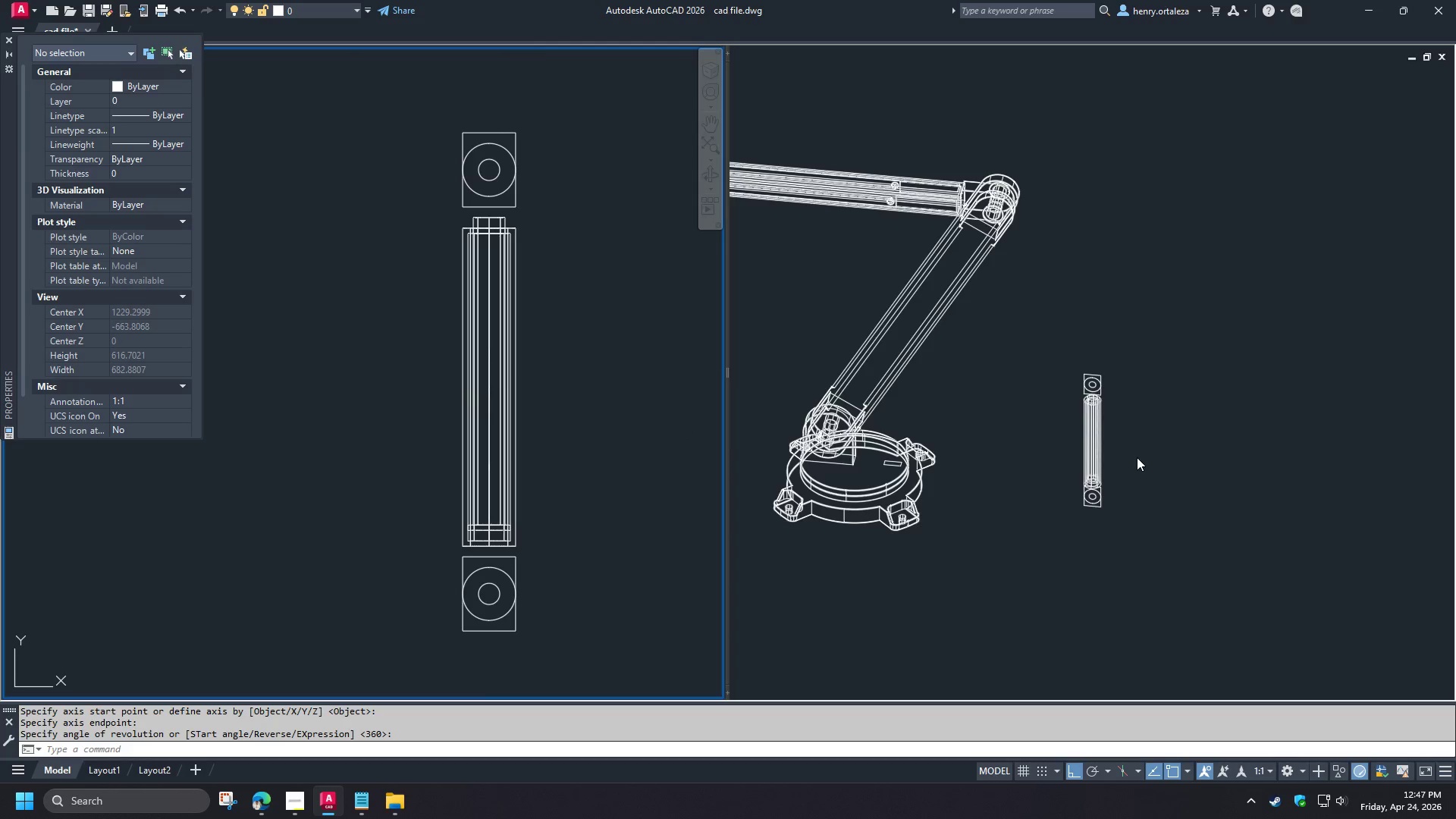 
left_click([1138, 458])
 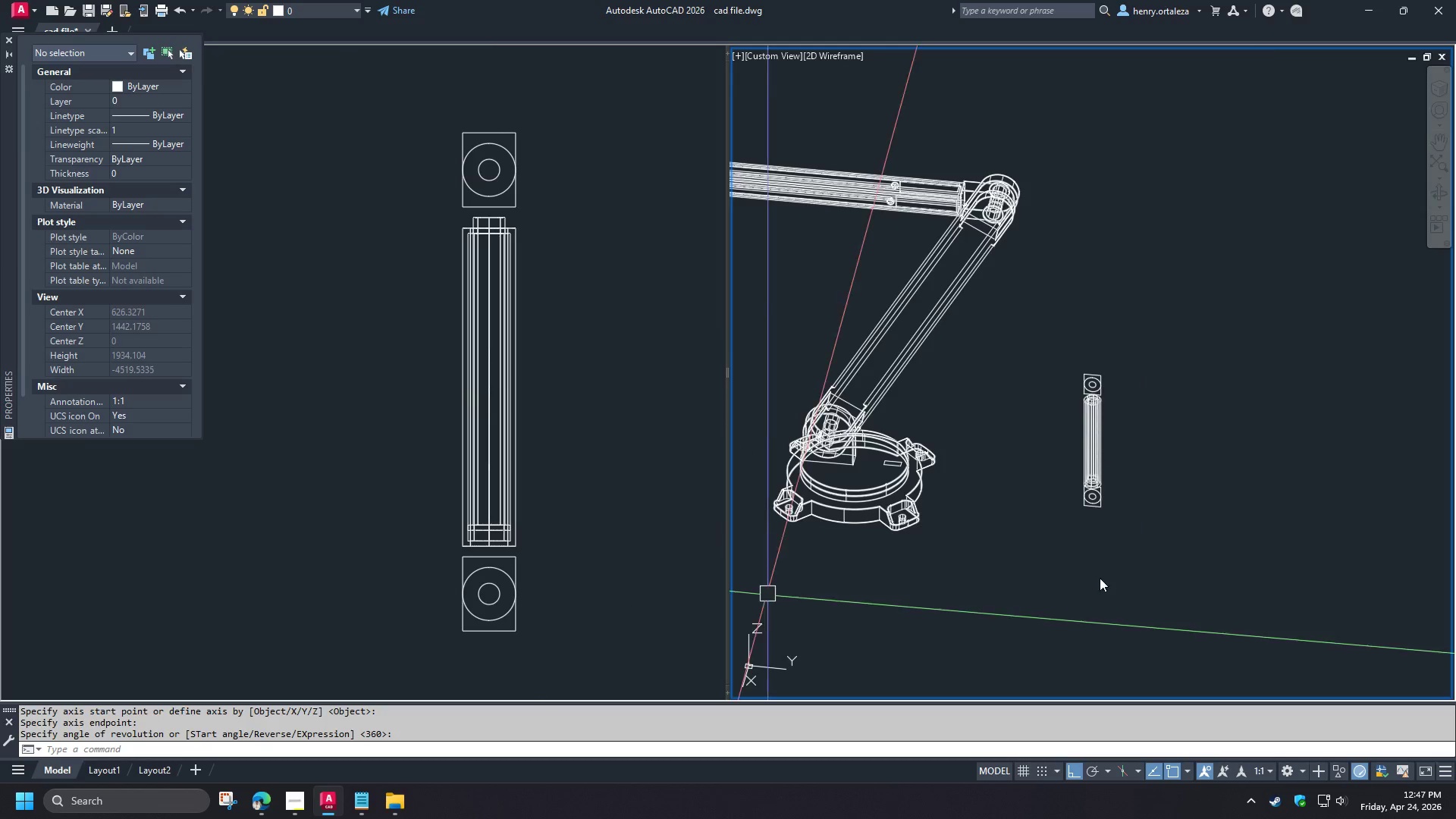 
scroll: coordinate [1123, 504], scroll_direction: up, amount: 4.0
 